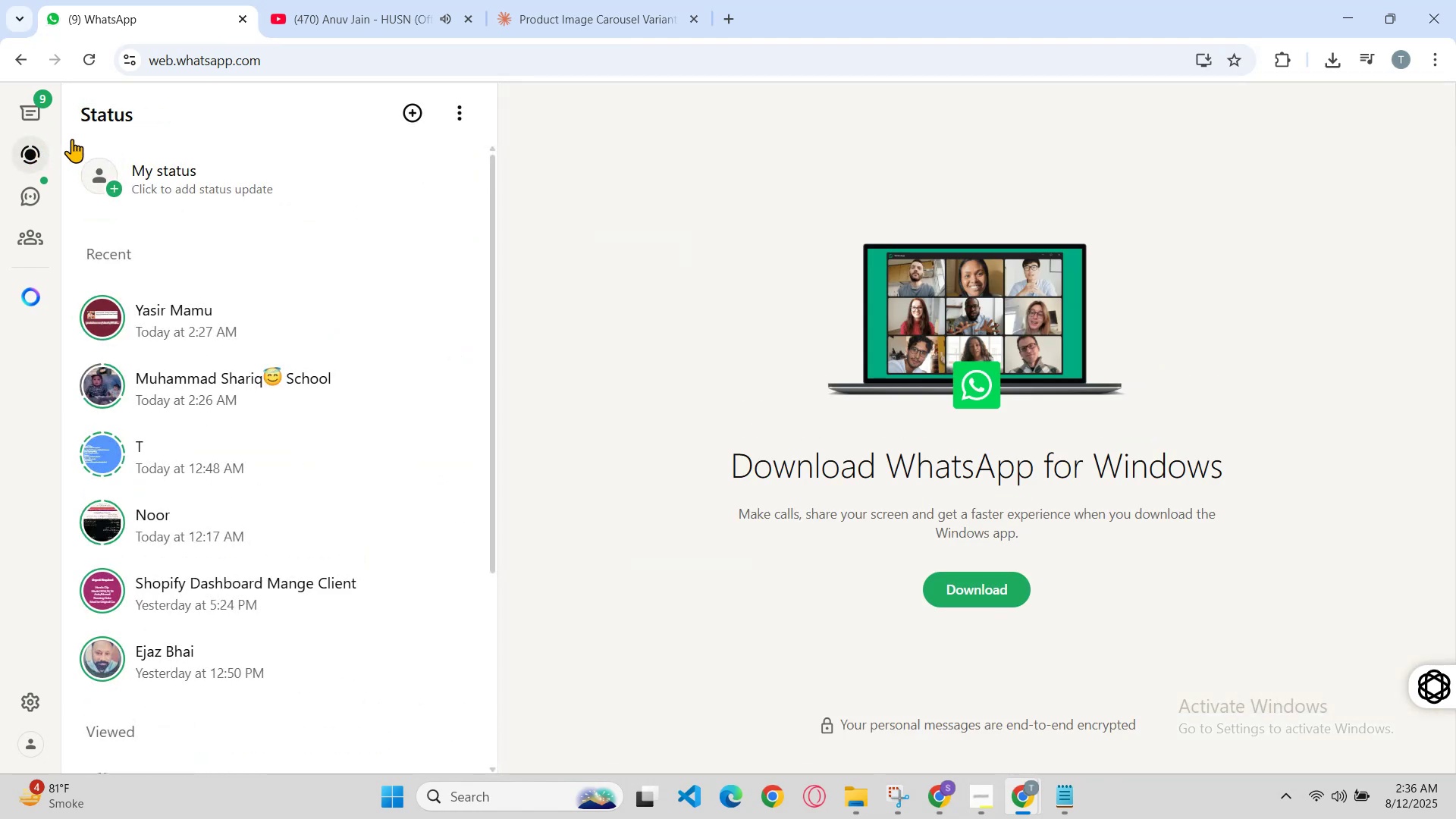 
left_click([52, 123])
 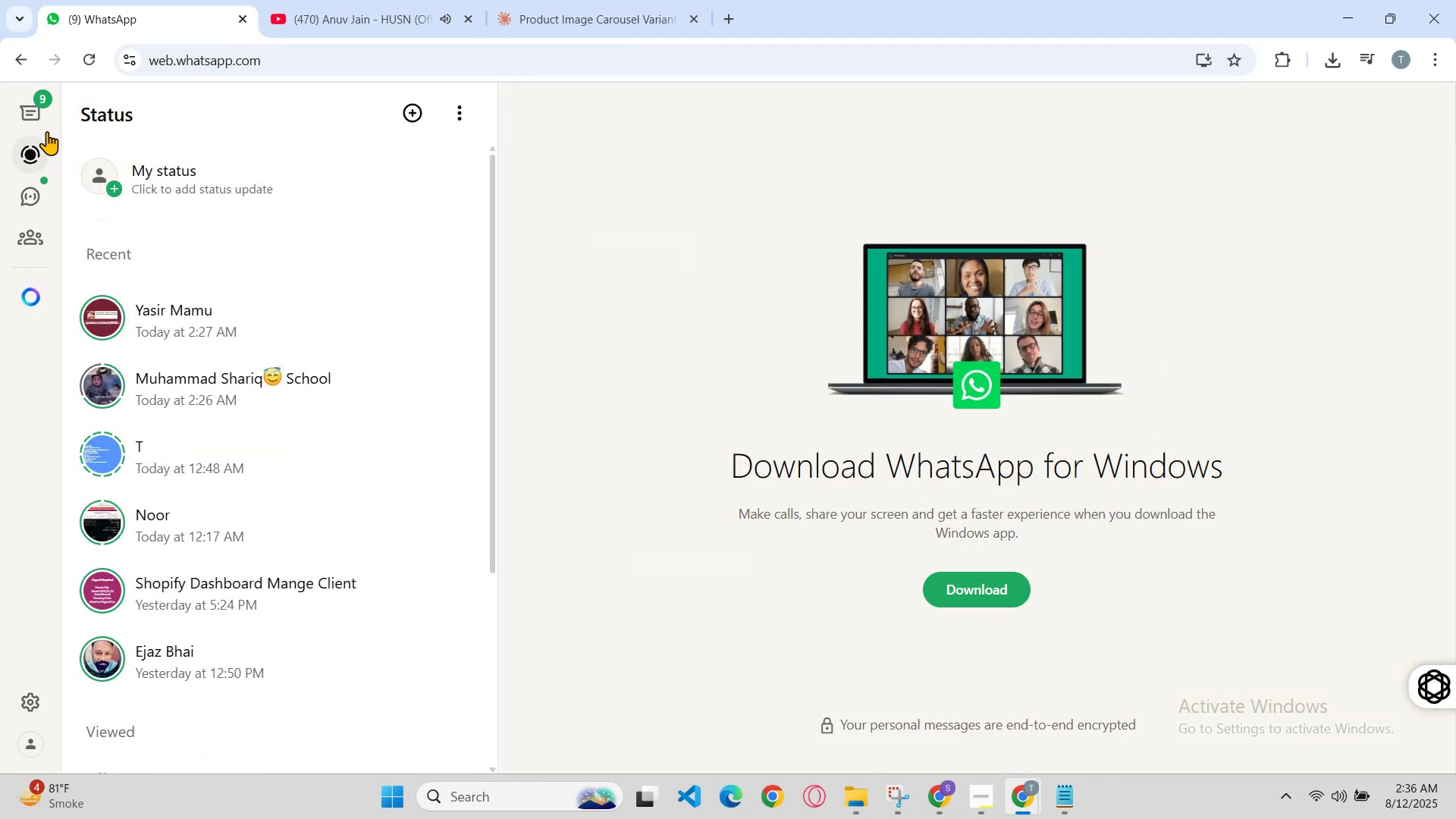 
left_click([46, 129])
 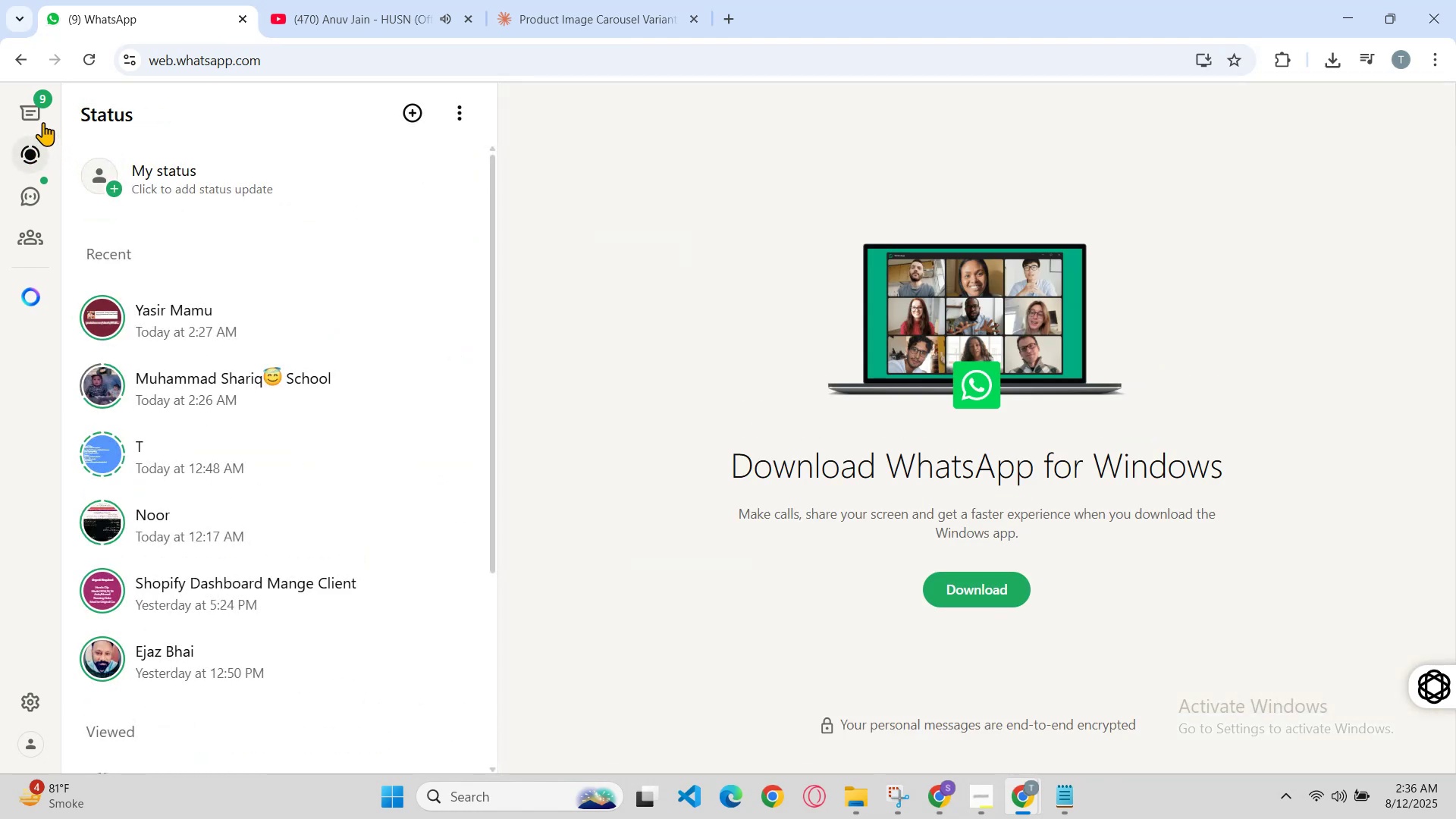 
left_click([42, 118])
 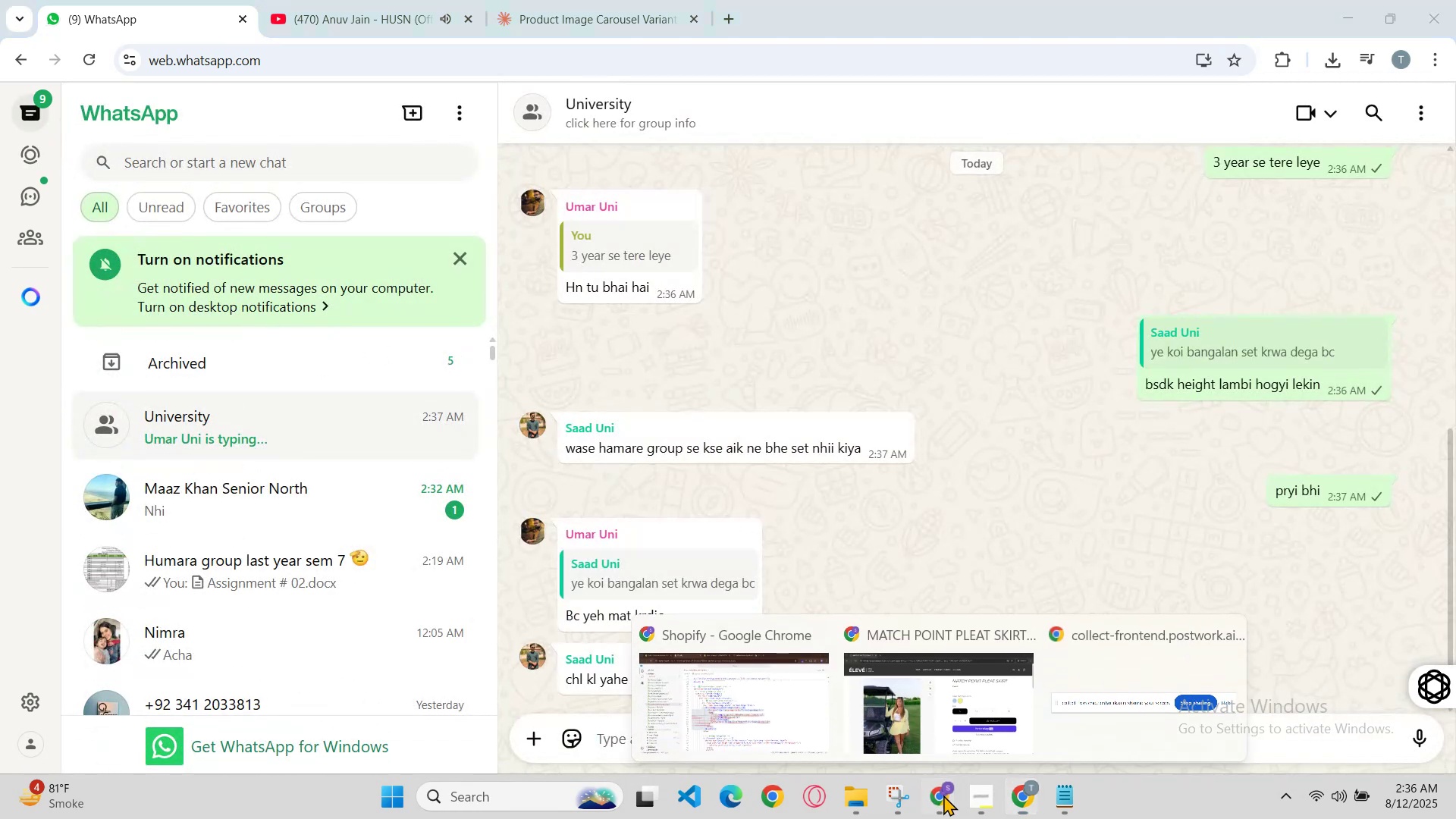 
left_click([806, 709])
 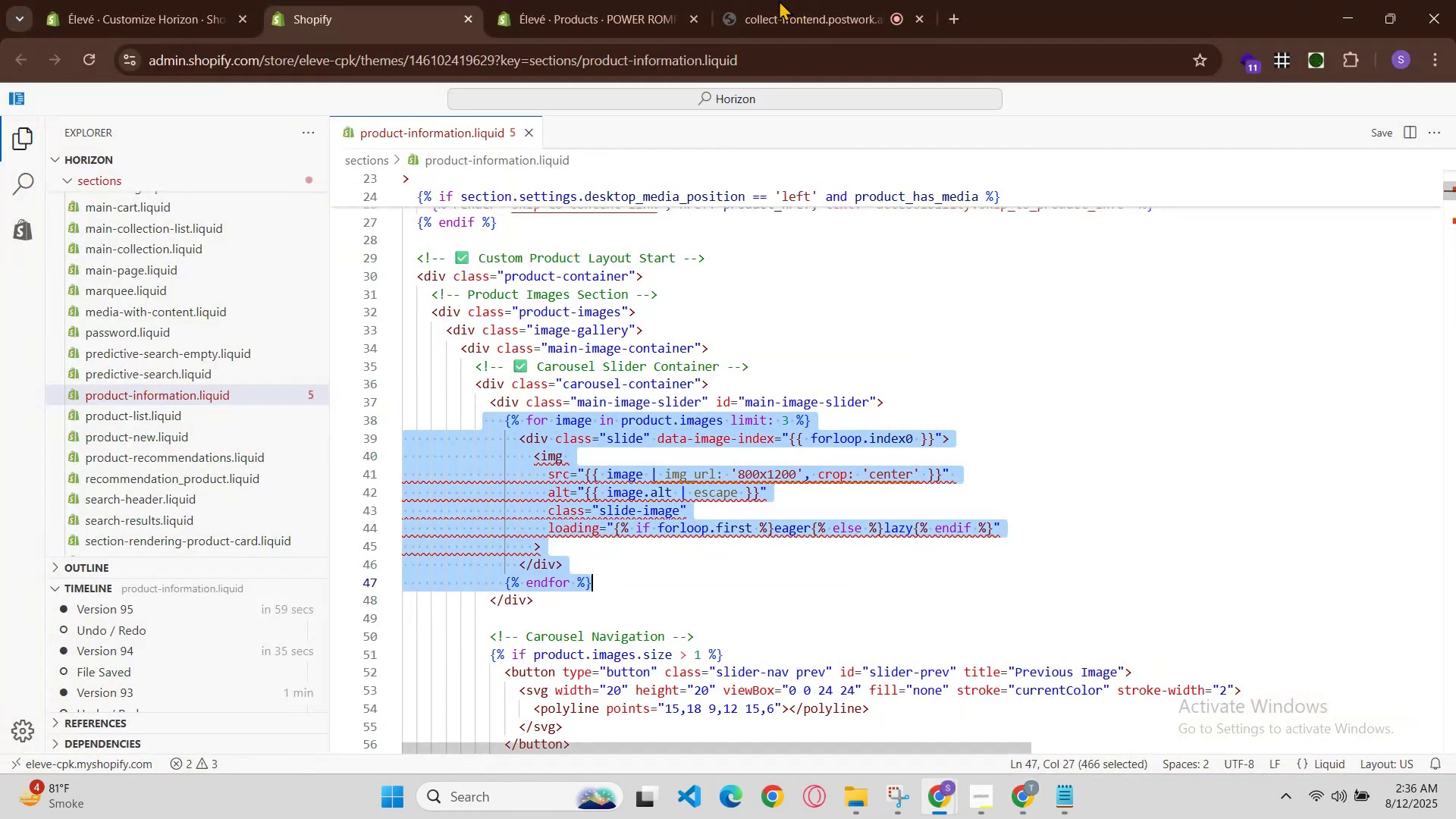 
left_click([767, 0])
 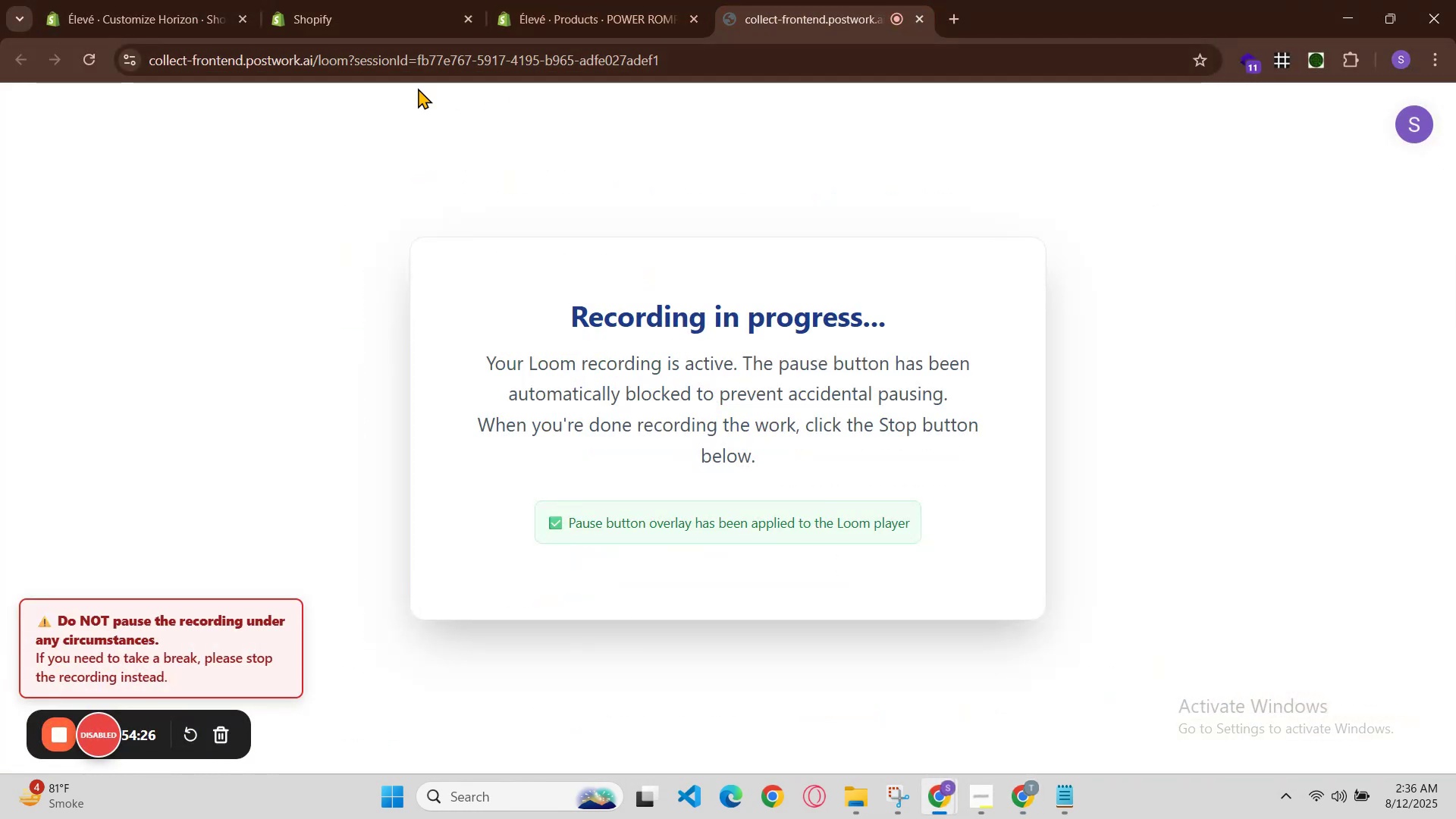 
double_click([238, 0])
 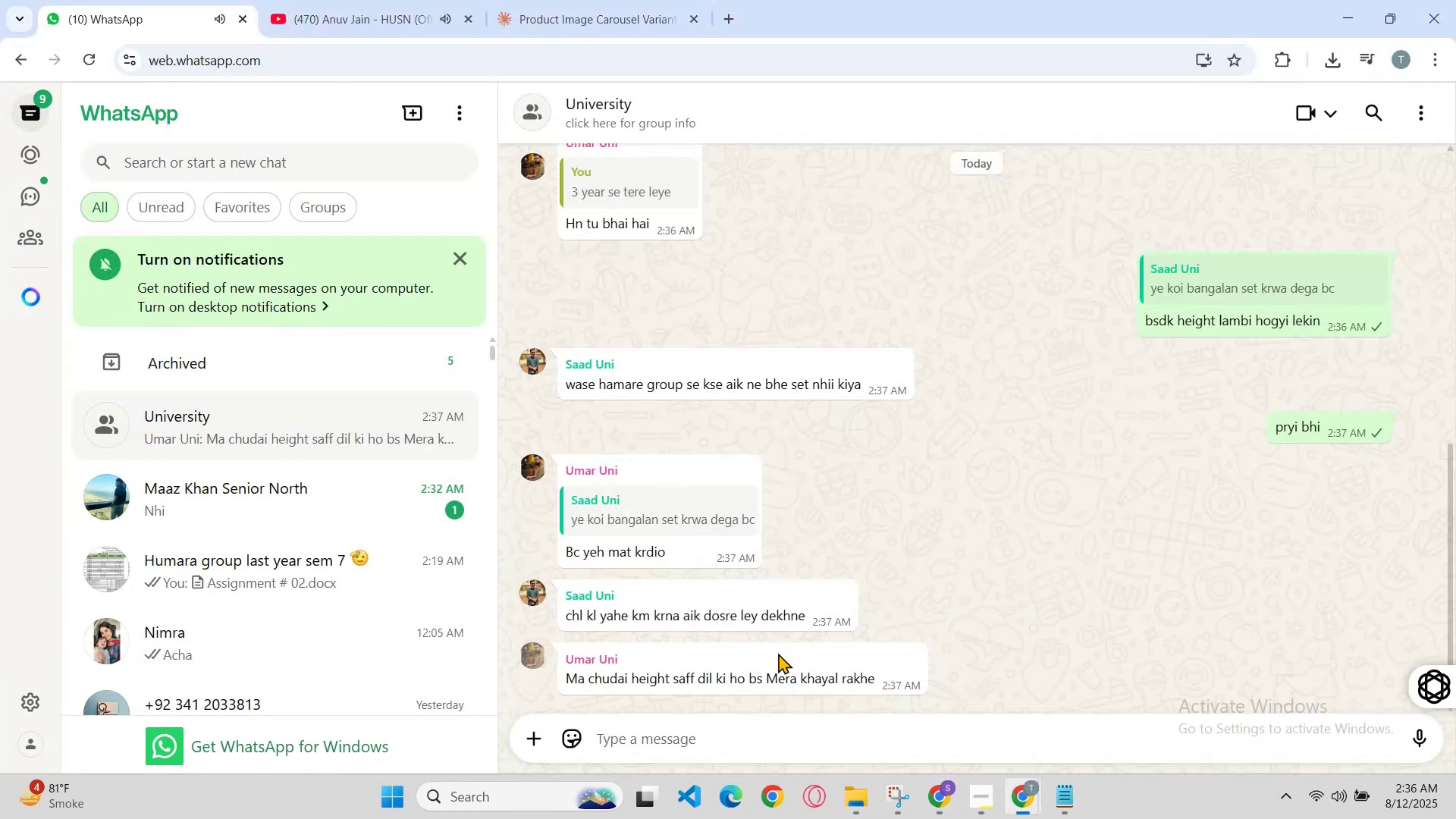 
left_click([370, 439])
 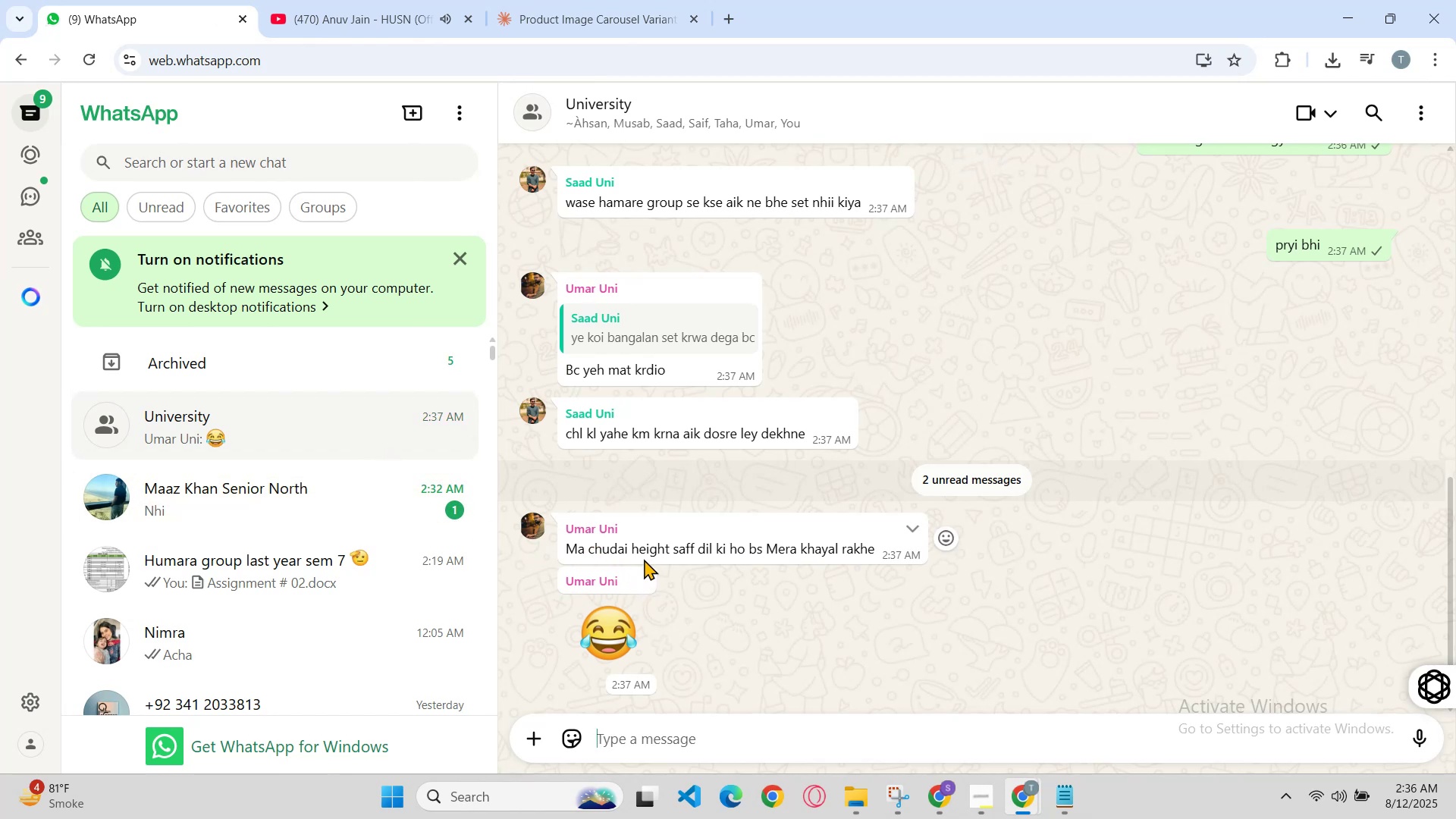 
wait(9.55)
 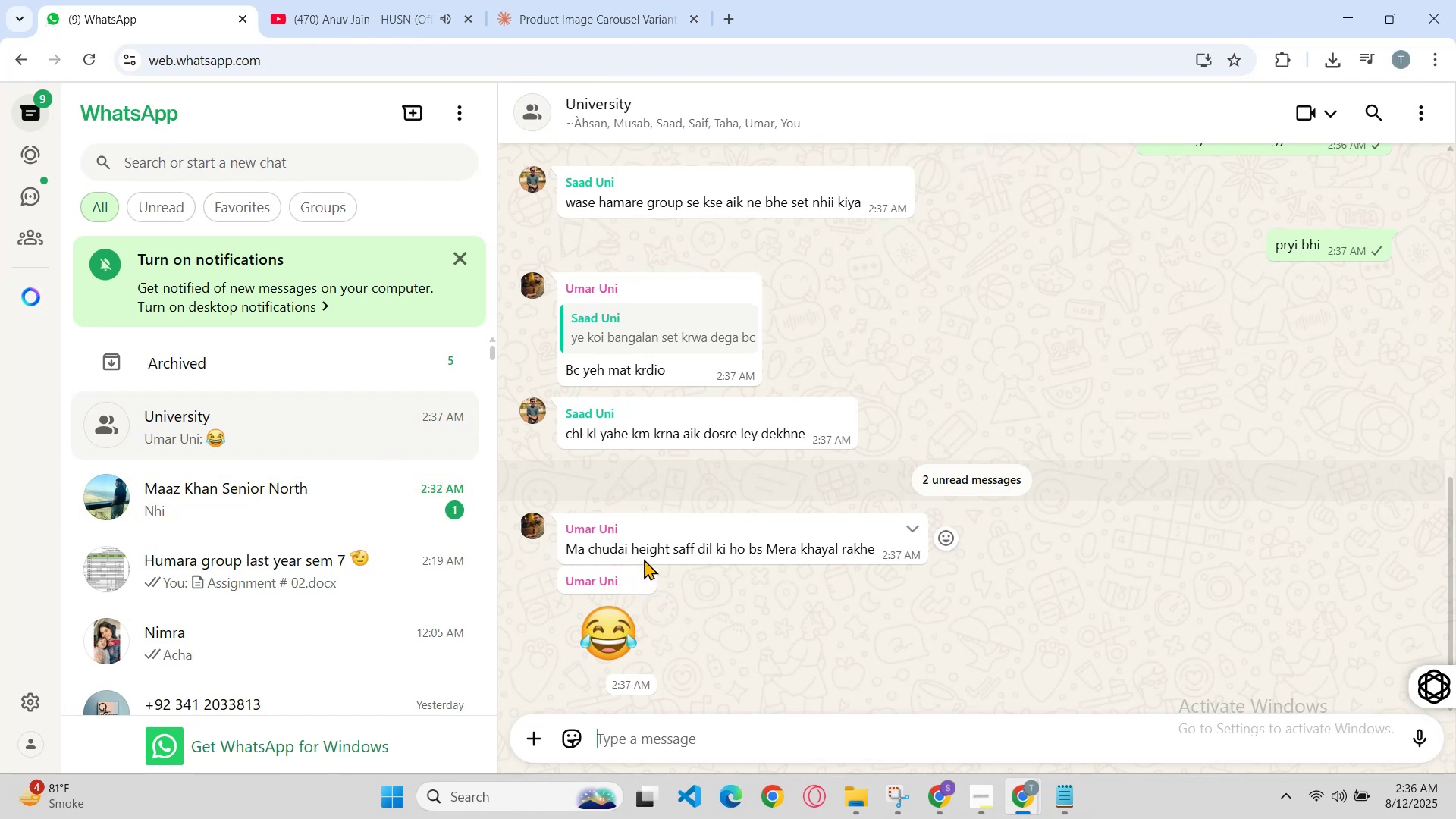 
left_click([909, 534])
 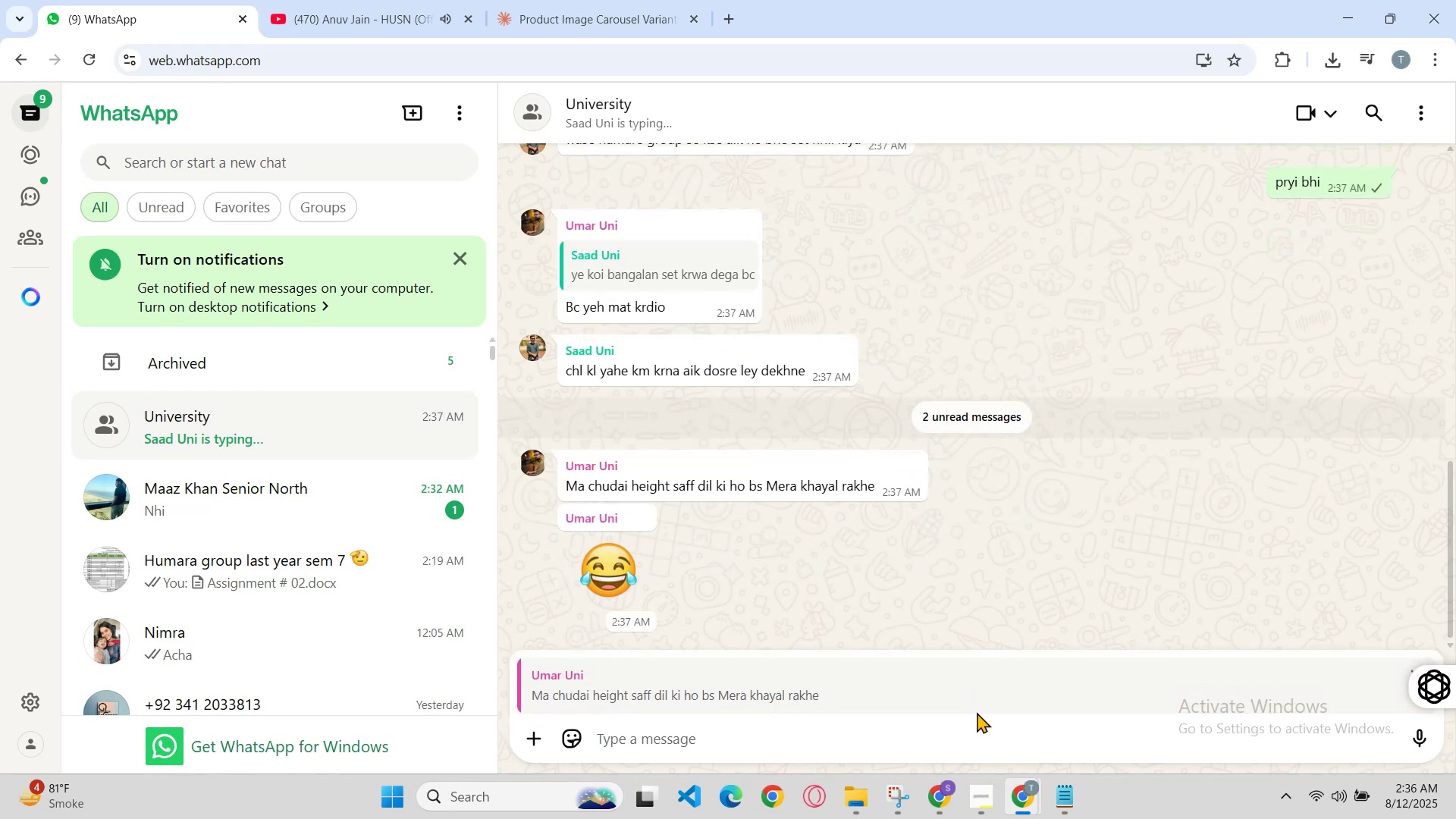 
wait(11.33)
 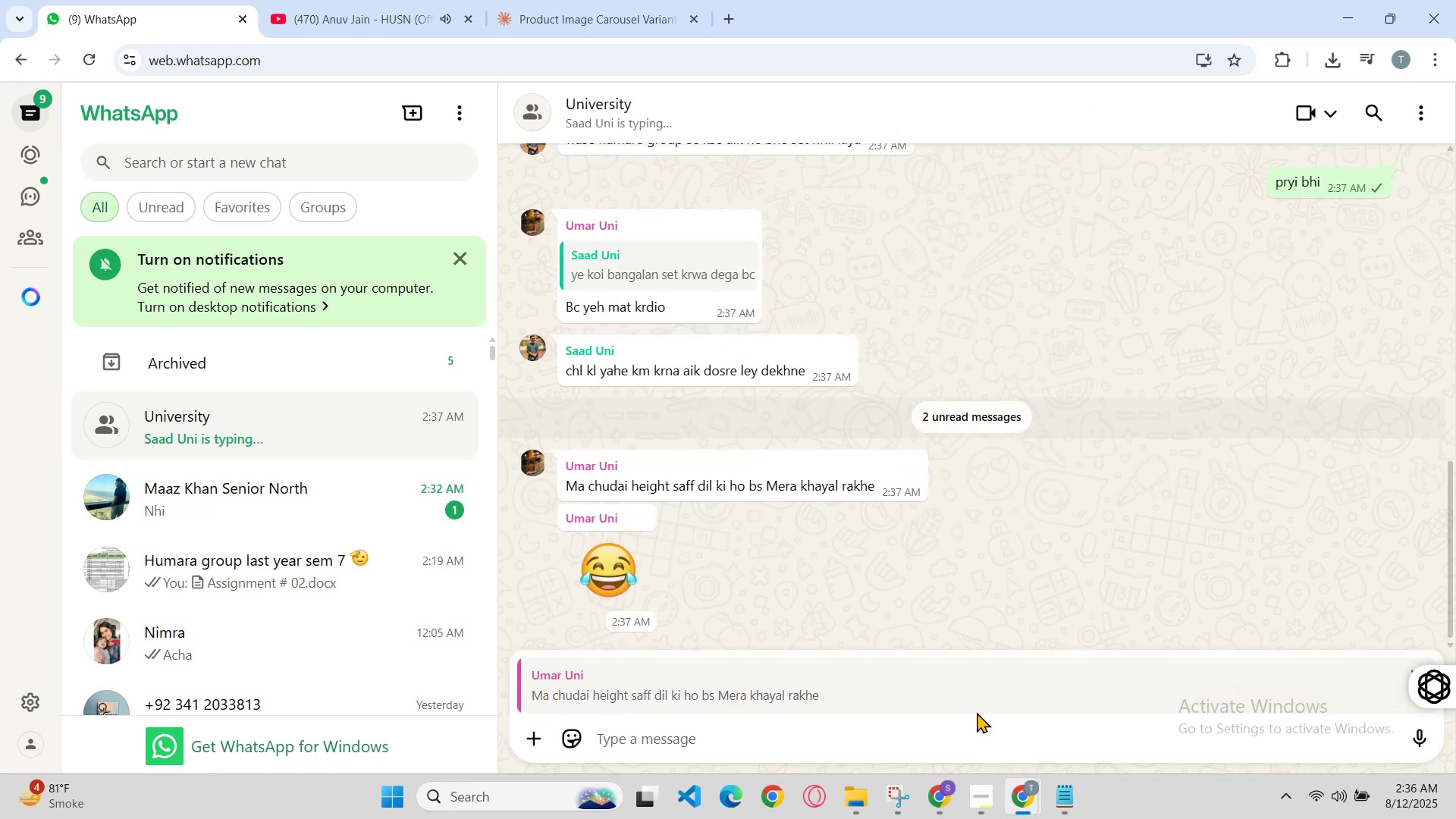 
left_click([898, 721])
 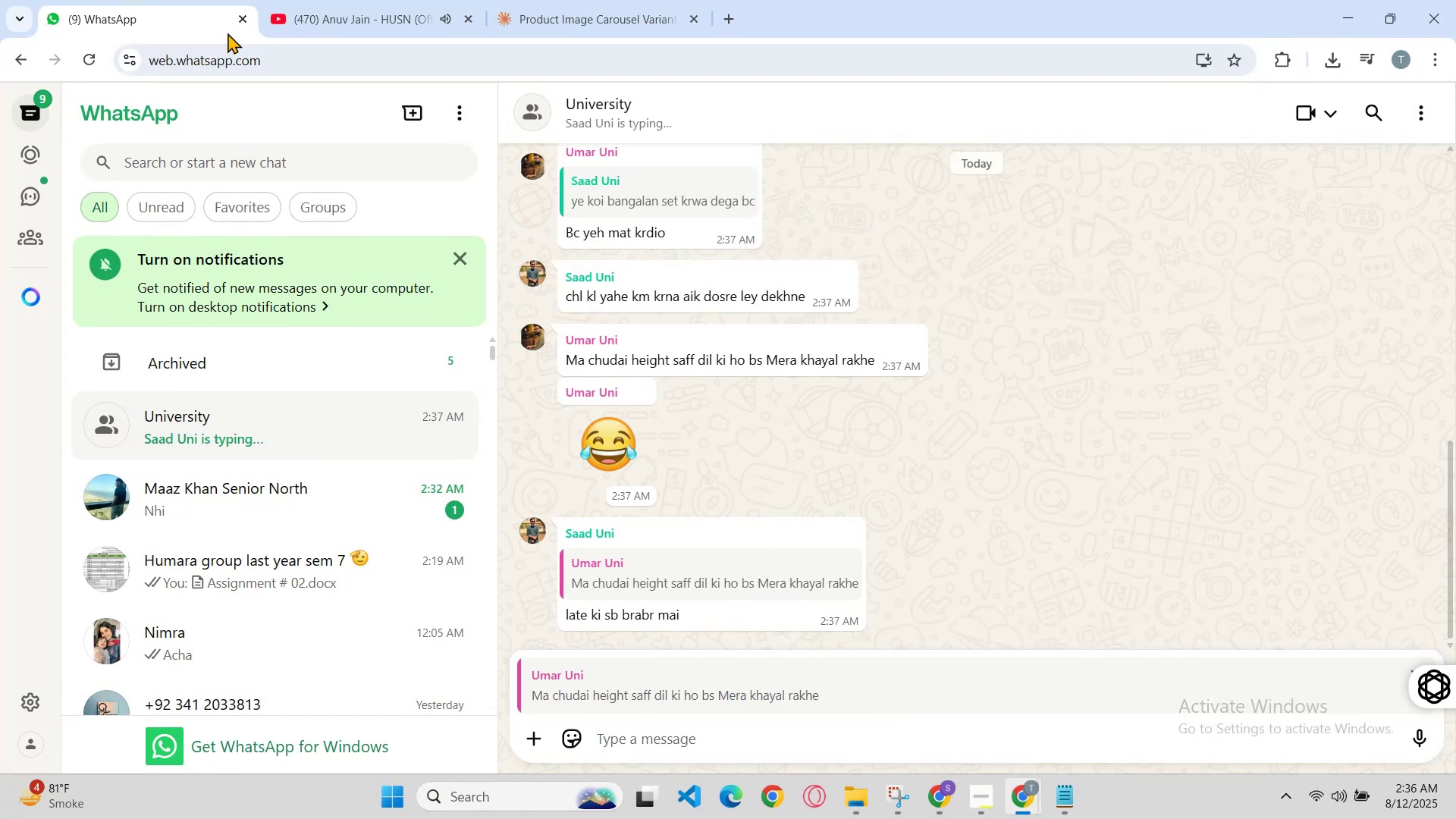 
left_click([331, 0])
 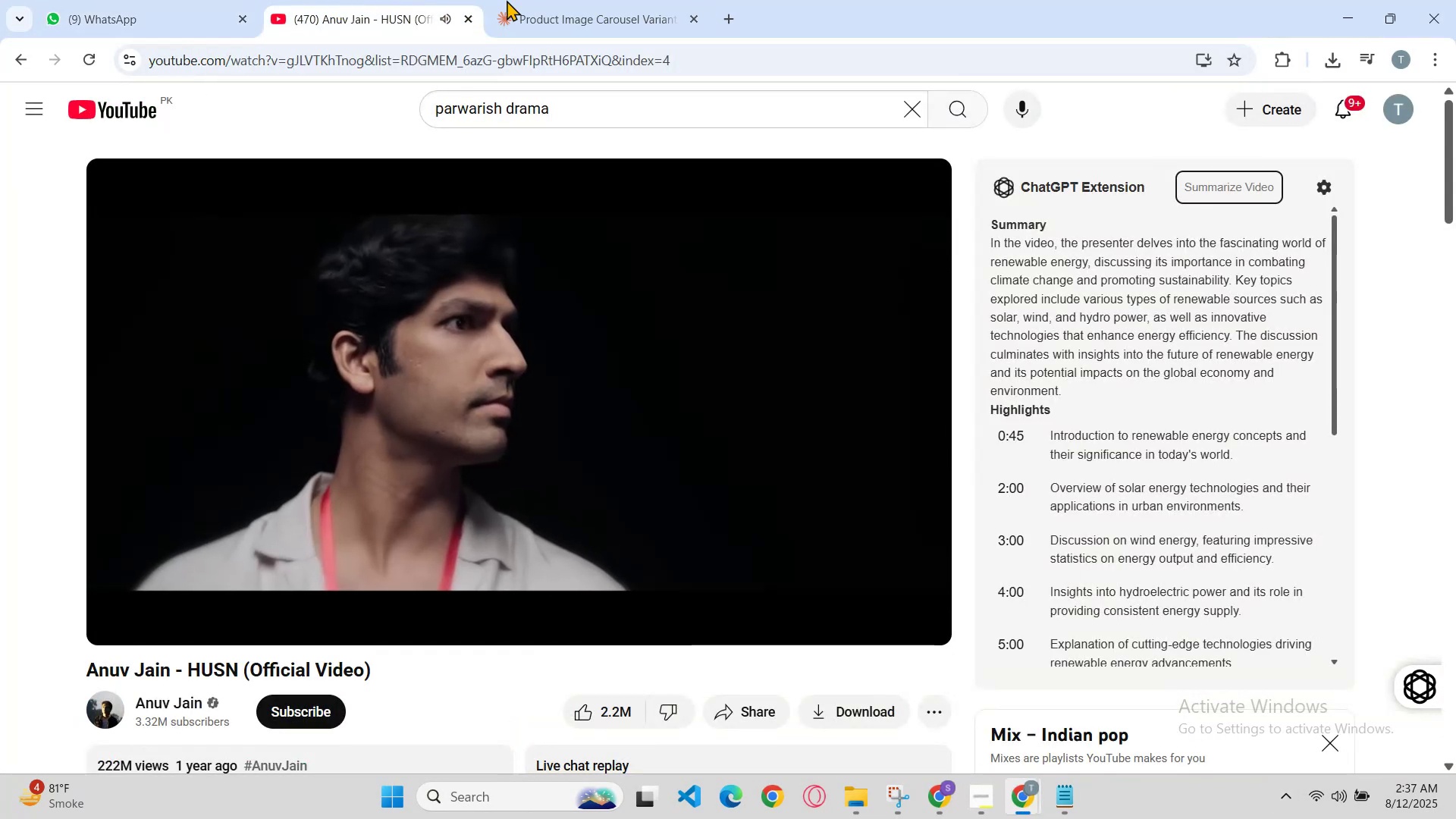 
left_click([566, 0])
 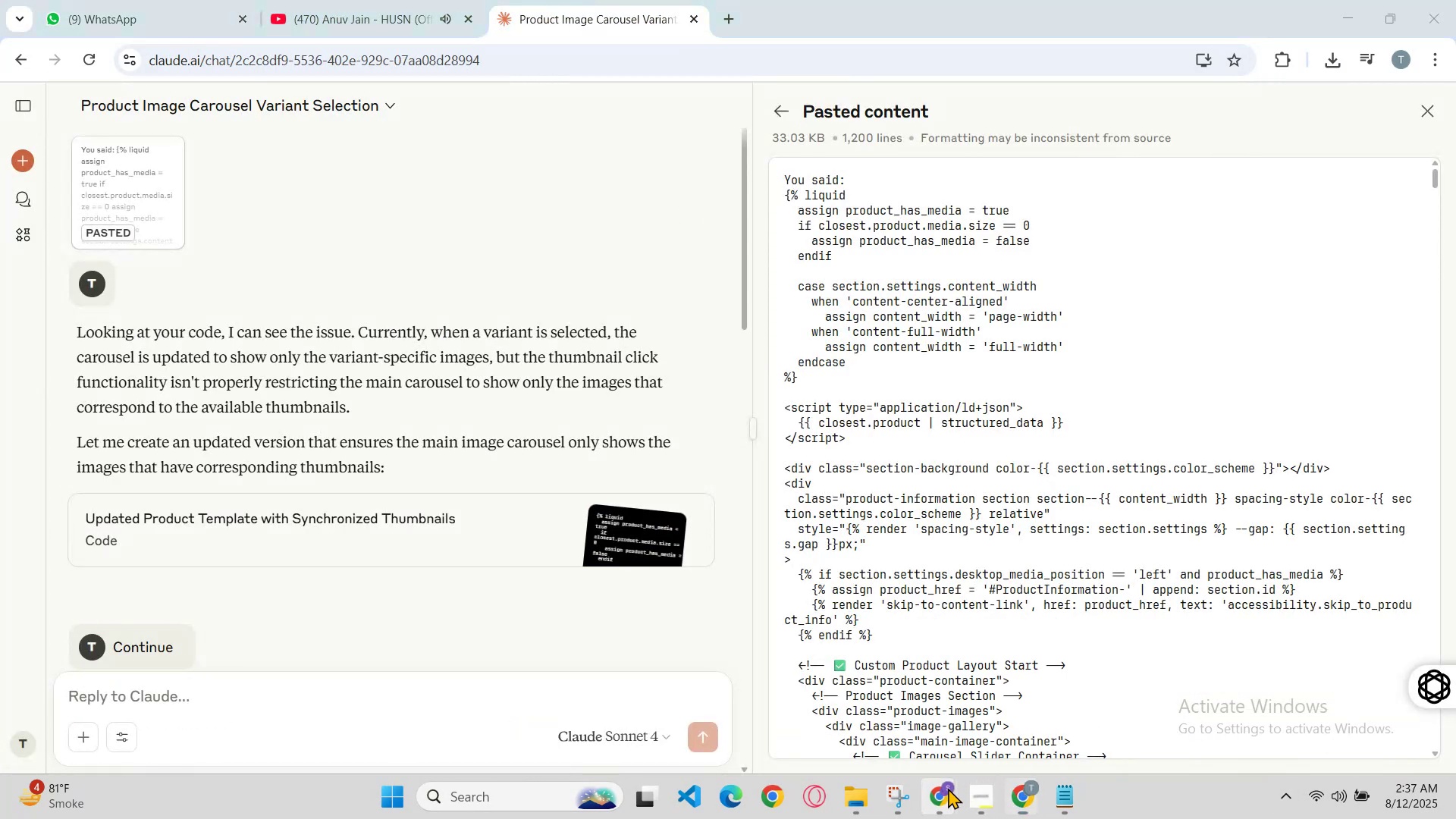 
left_click([806, 710])
 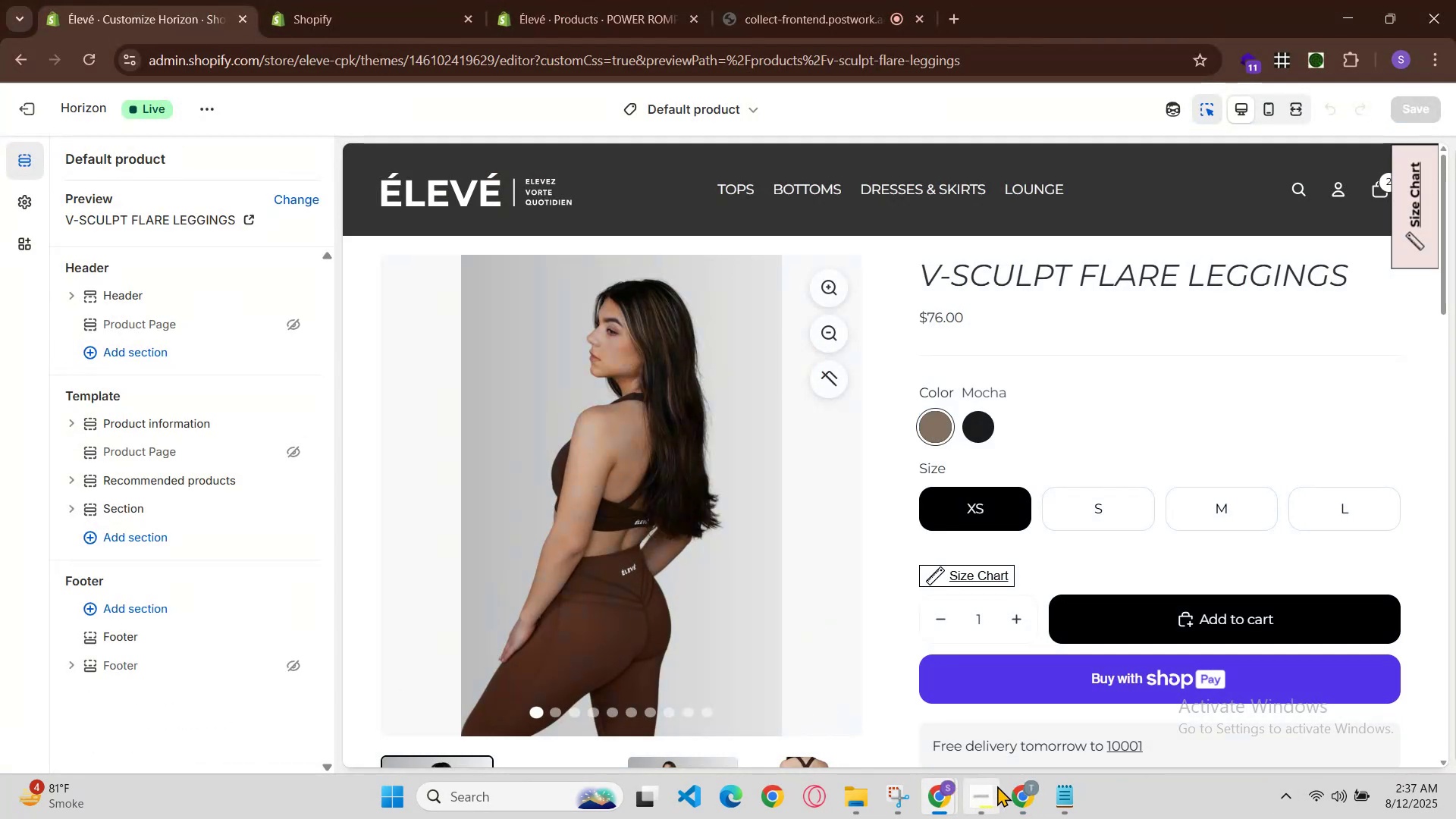 
left_click([1024, 798])
 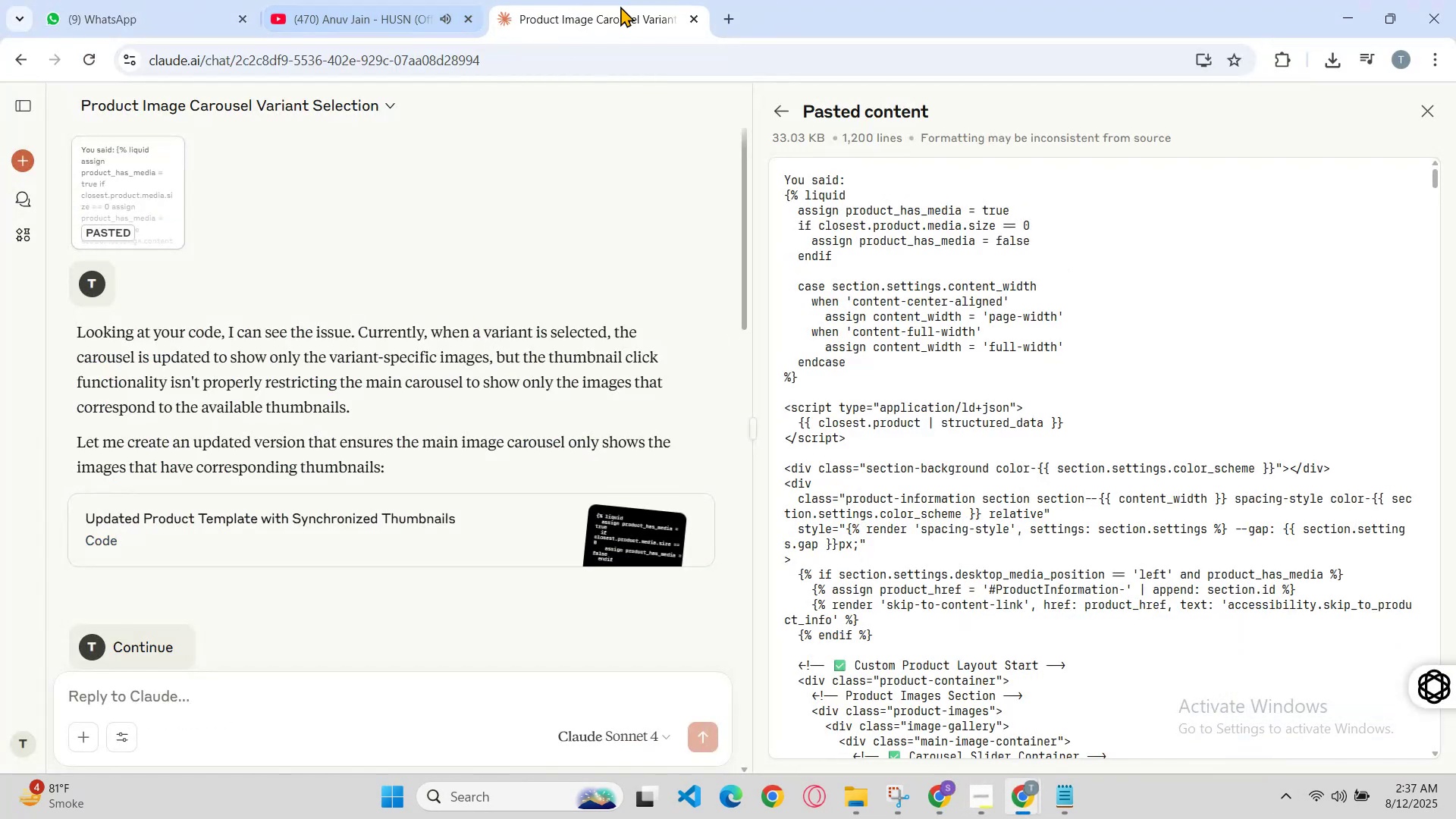 
key(C)
 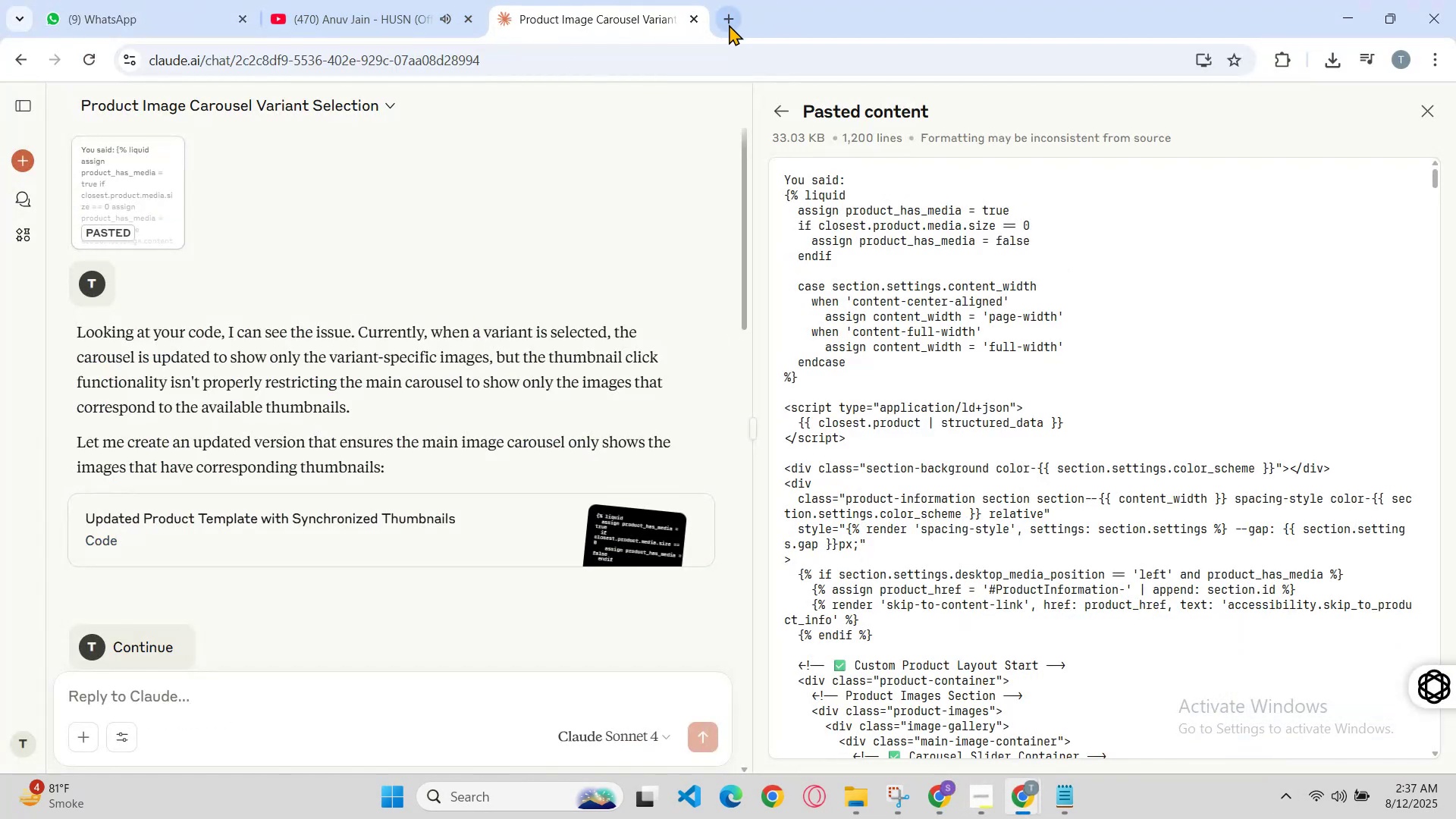 
left_click([729, 24])
 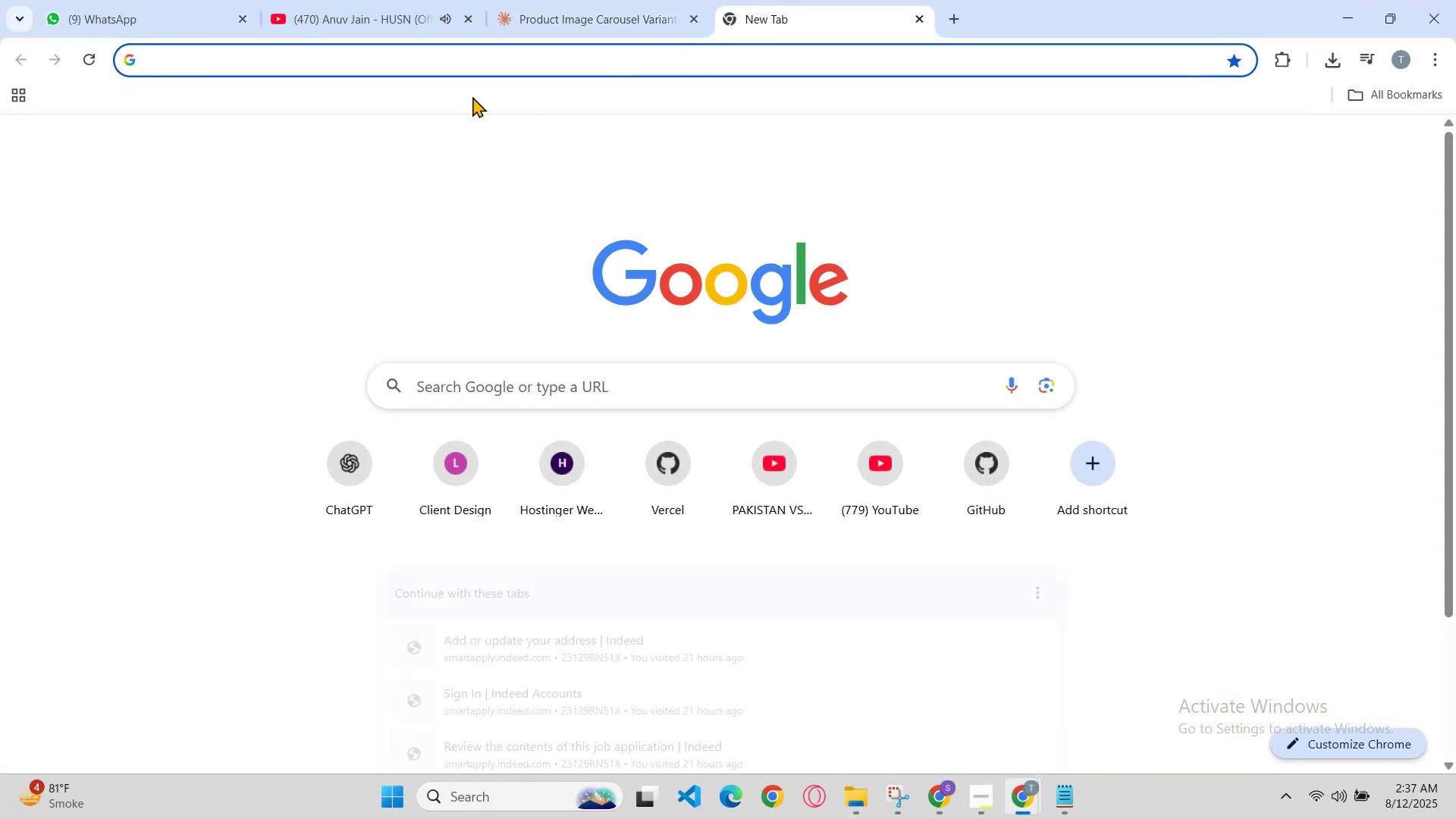 
left_click([472, 64])
 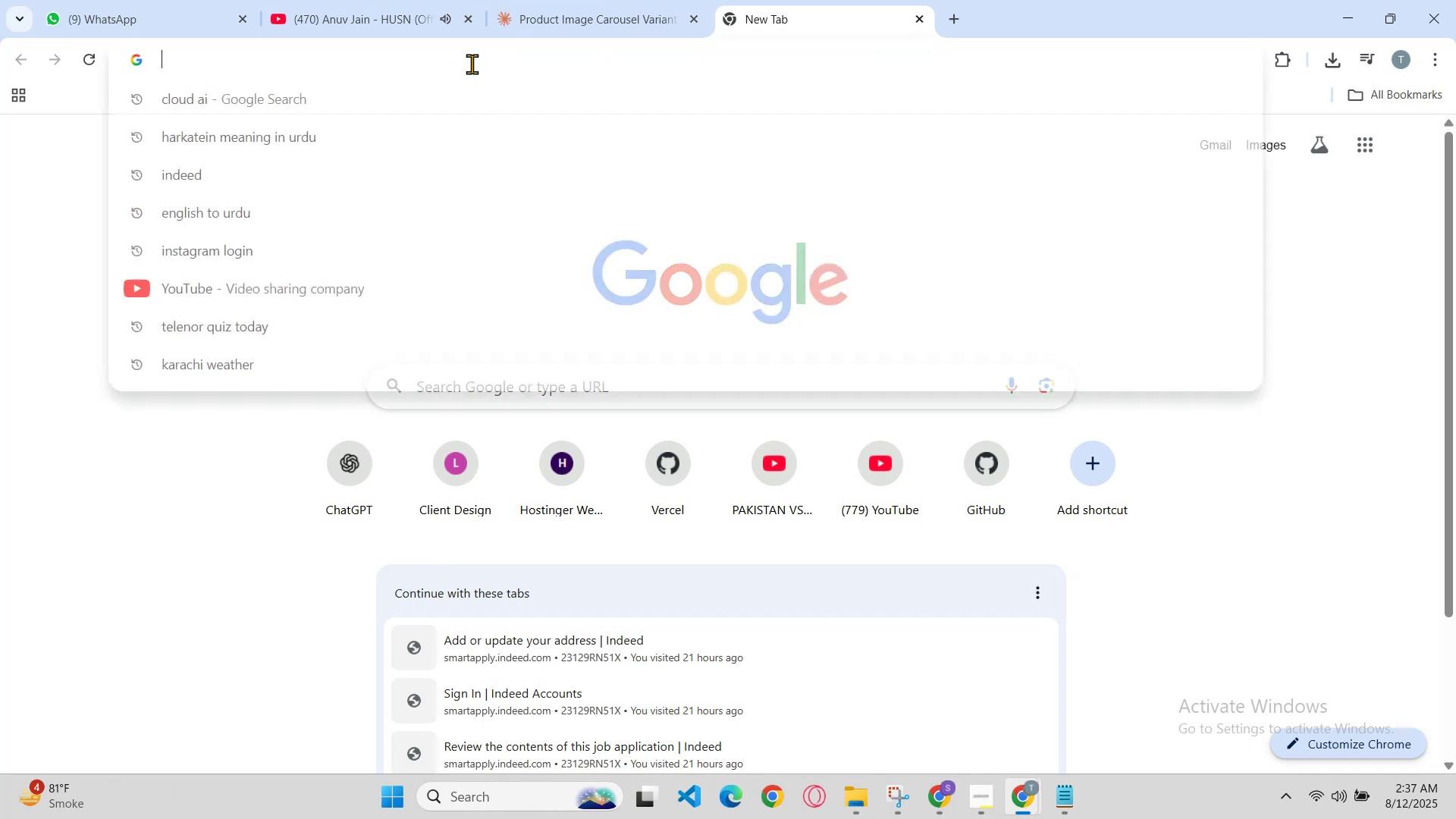 
key(C)
 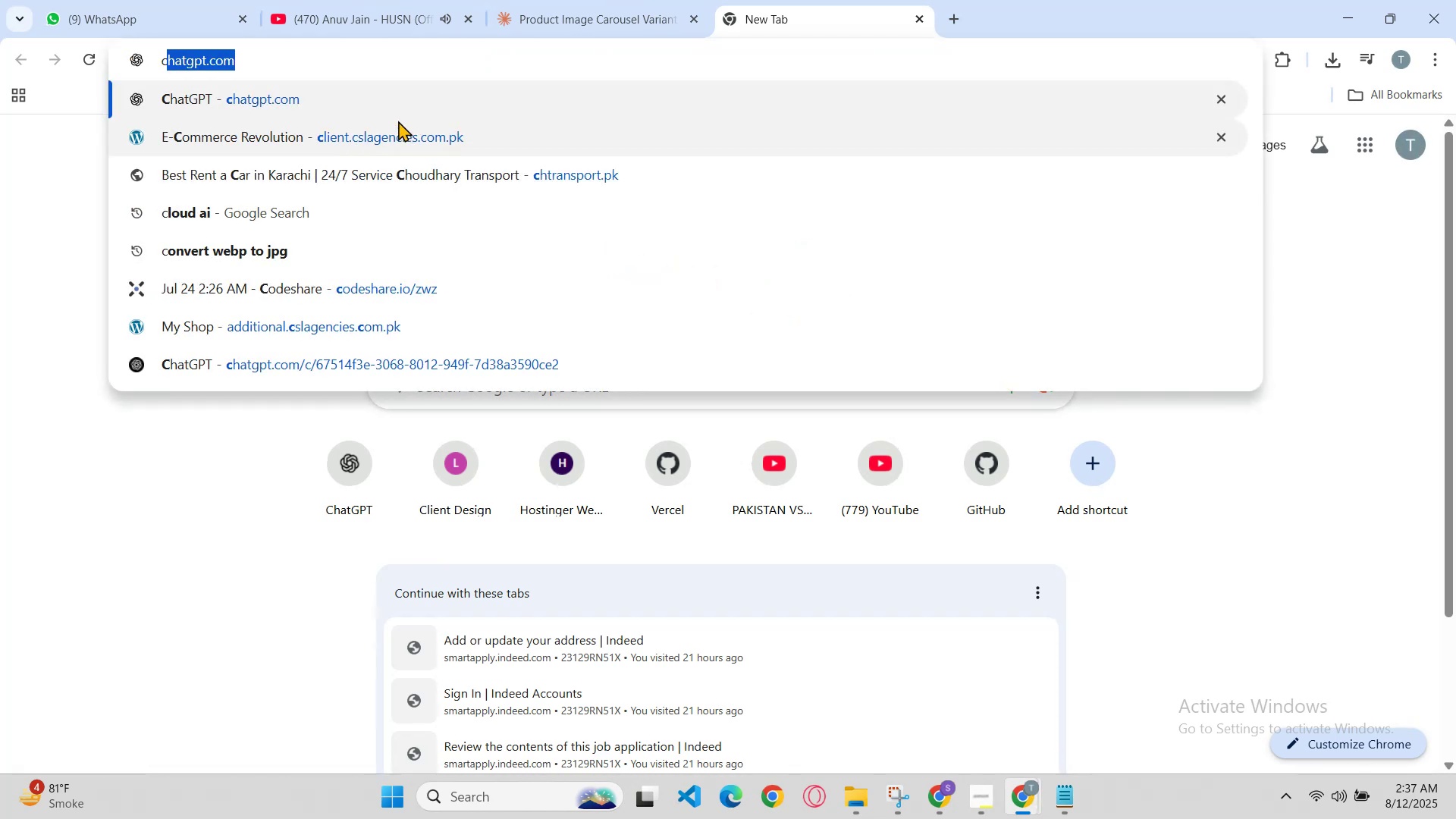 
left_click([400, 96])
 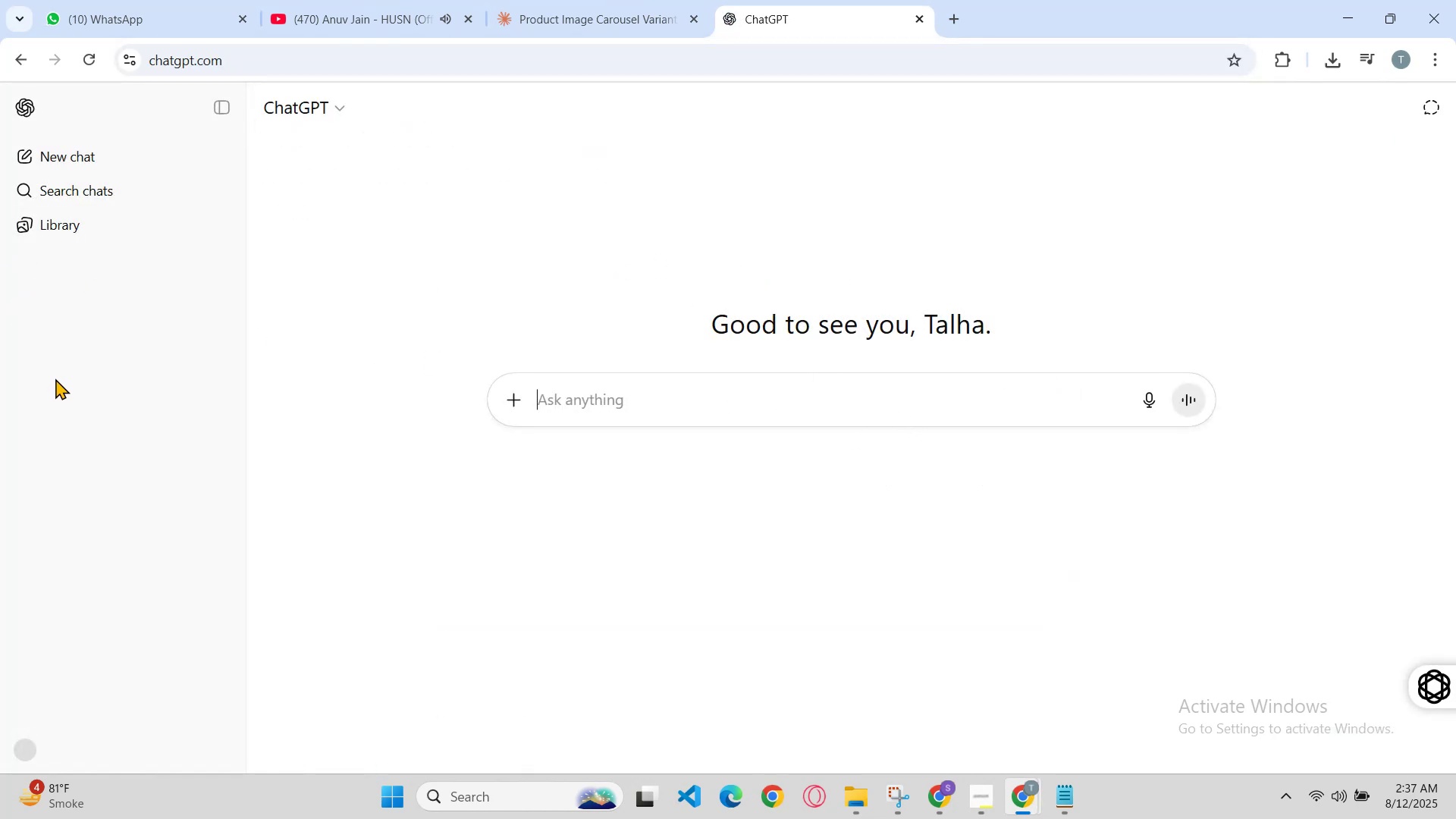 
left_click([99, 394])
 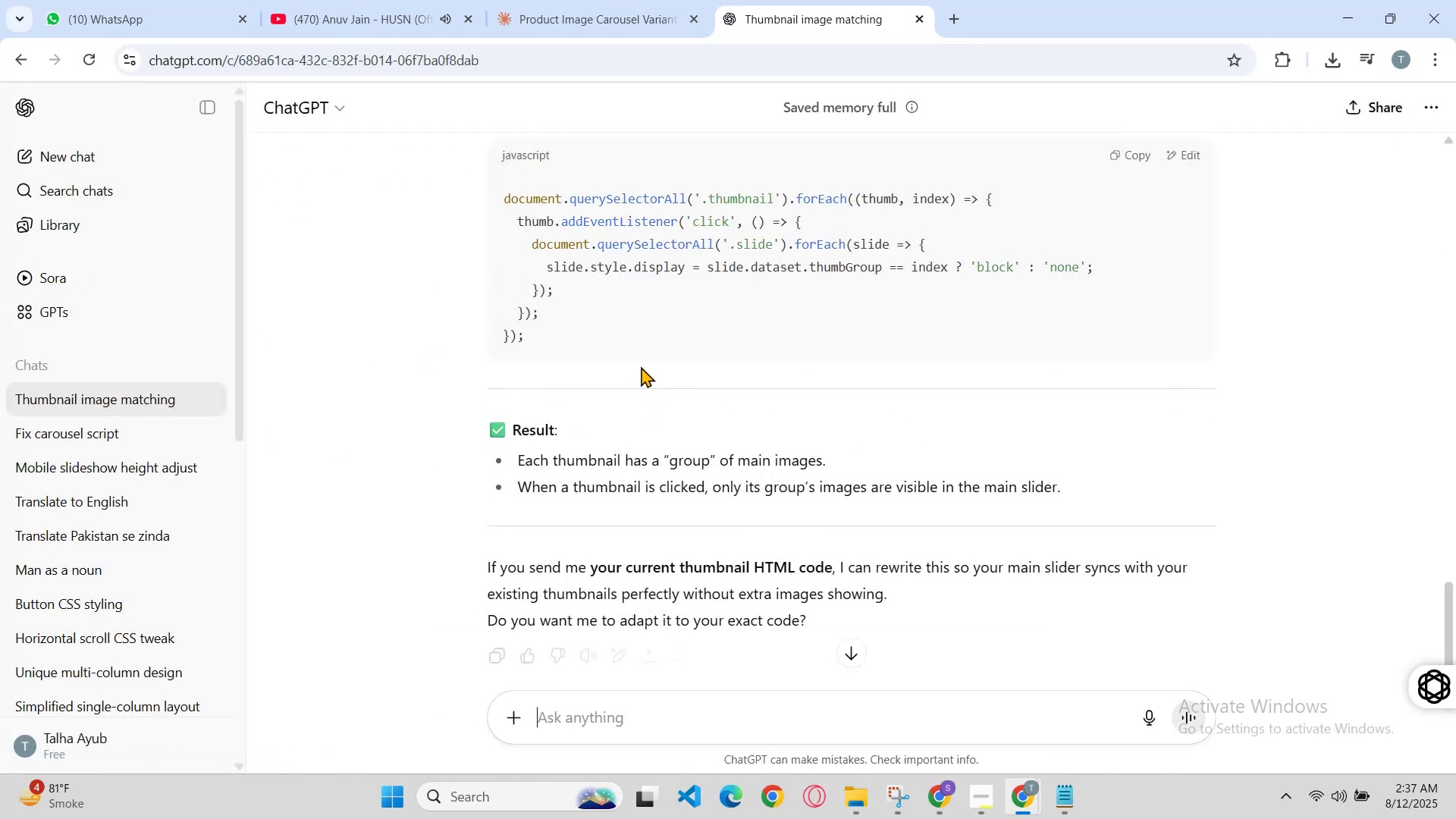 
scroll: coordinate [654, 358], scroll_direction: up, amount: 1.0
 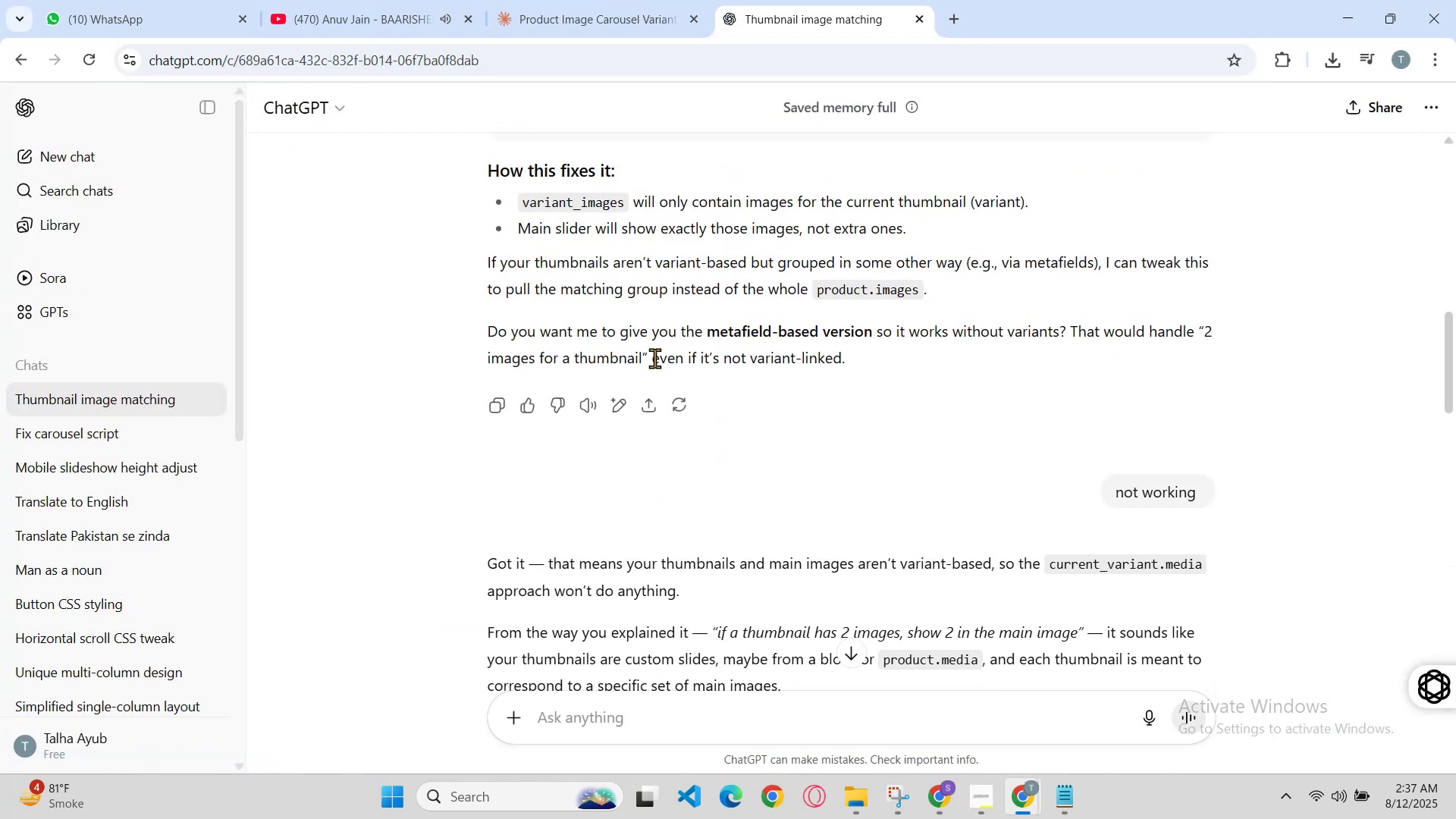 
scroll: coordinate [708, 368], scroll_direction: down, amount: 6.0
 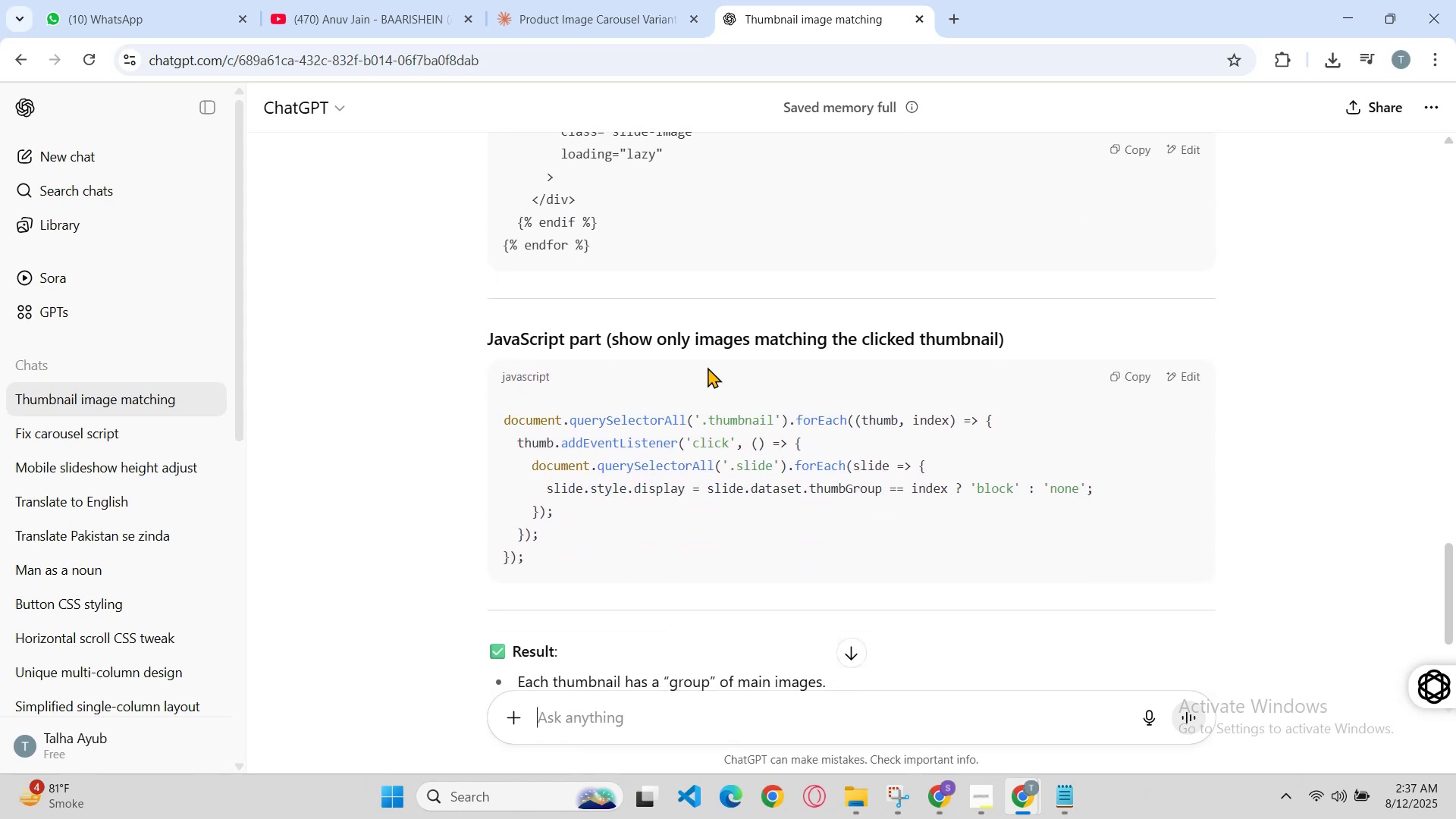 
scroll: coordinate [708, 367], scroll_direction: up, amount: 3.0
 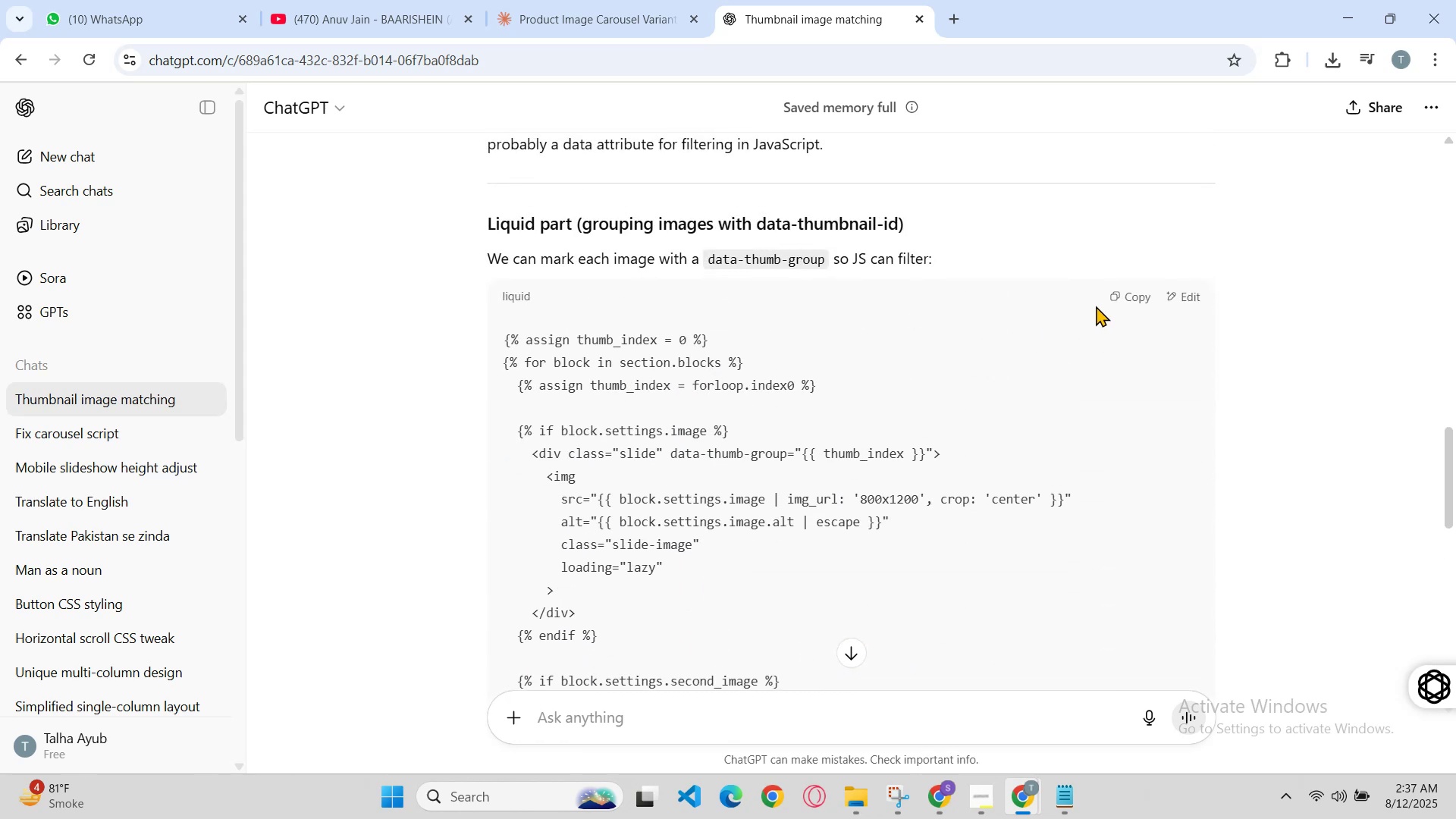 
scroll: coordinate [1103, 331], scroll_direction: down, amount: 1.0
 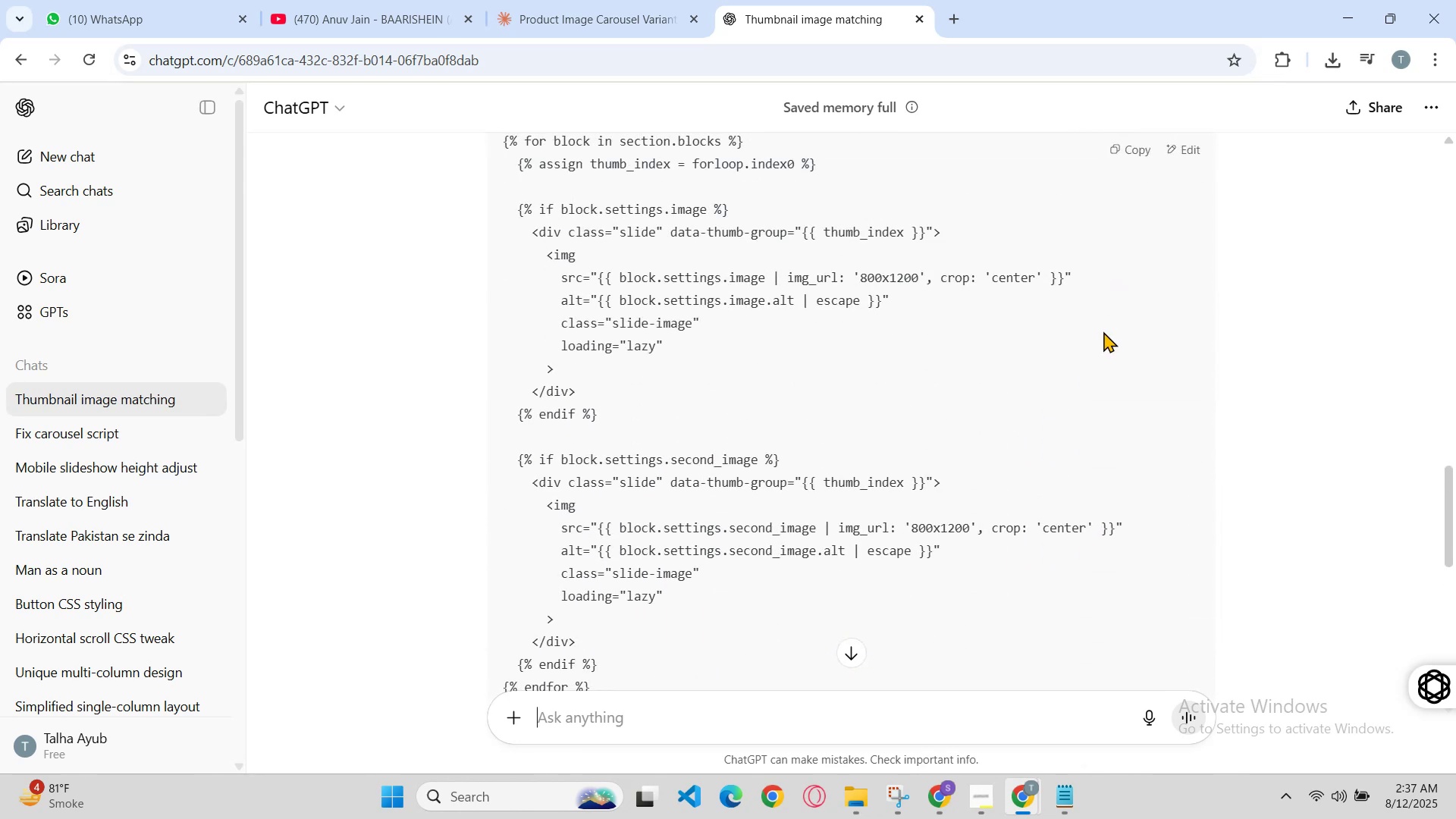 
scroll: coordinate [1103, 331], scroll_direction: up, amount: 1.0
 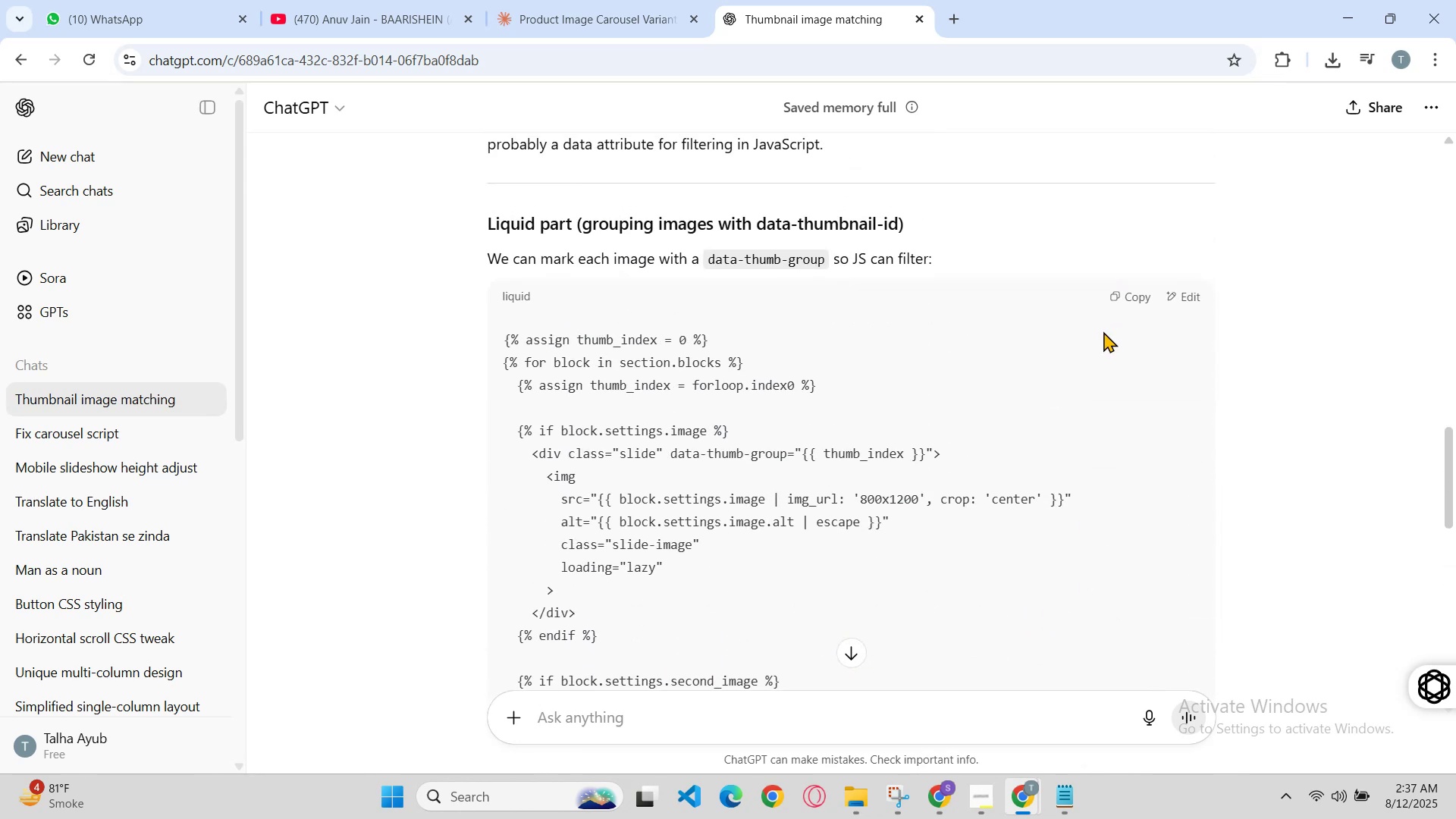 
scroll: coordinate [1103, 331], scroll_direction: down, amount: 1.0
 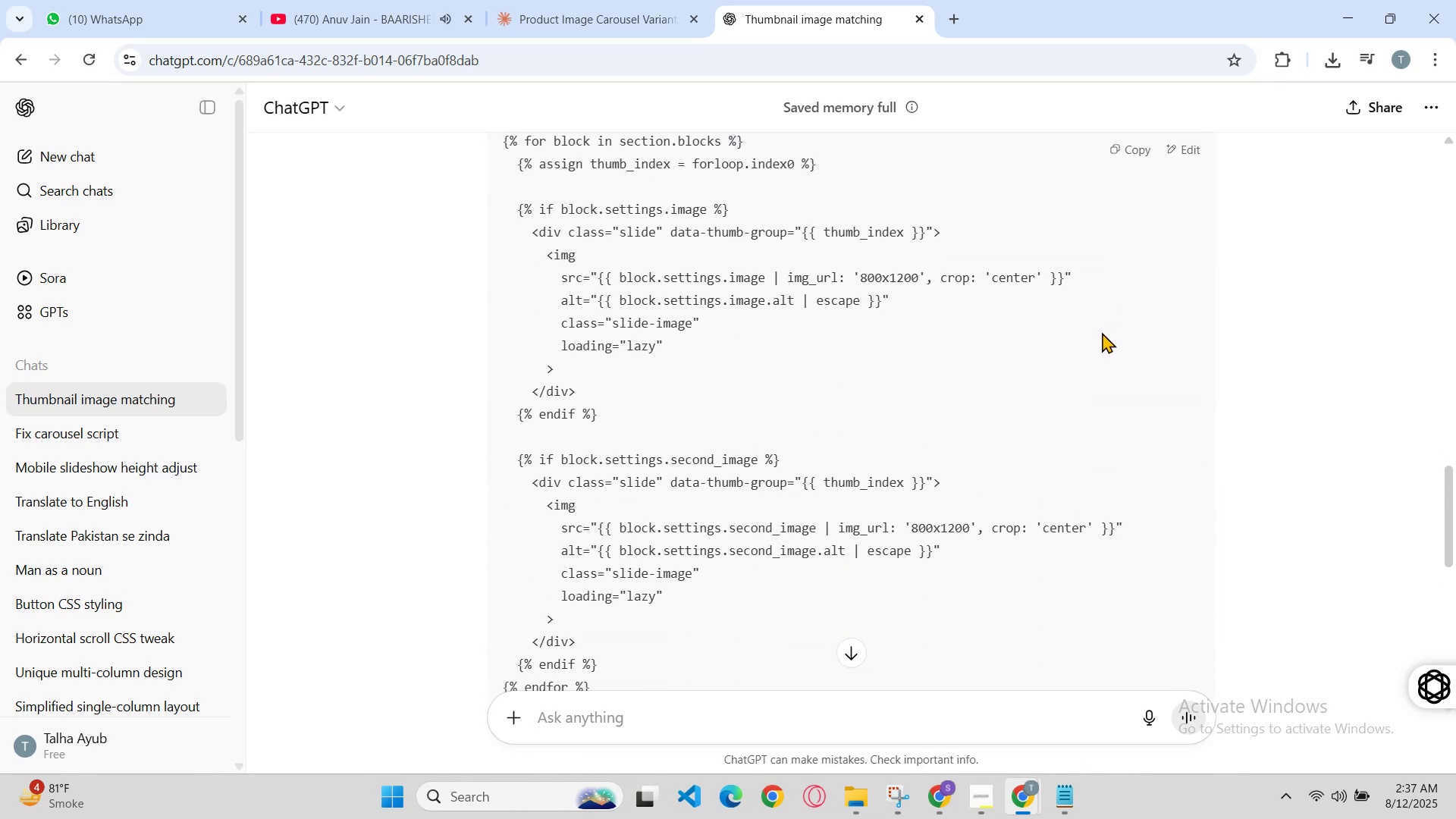 
scroll: coordinate [1102, 332], scroll_direction: up, amount: 1.0
 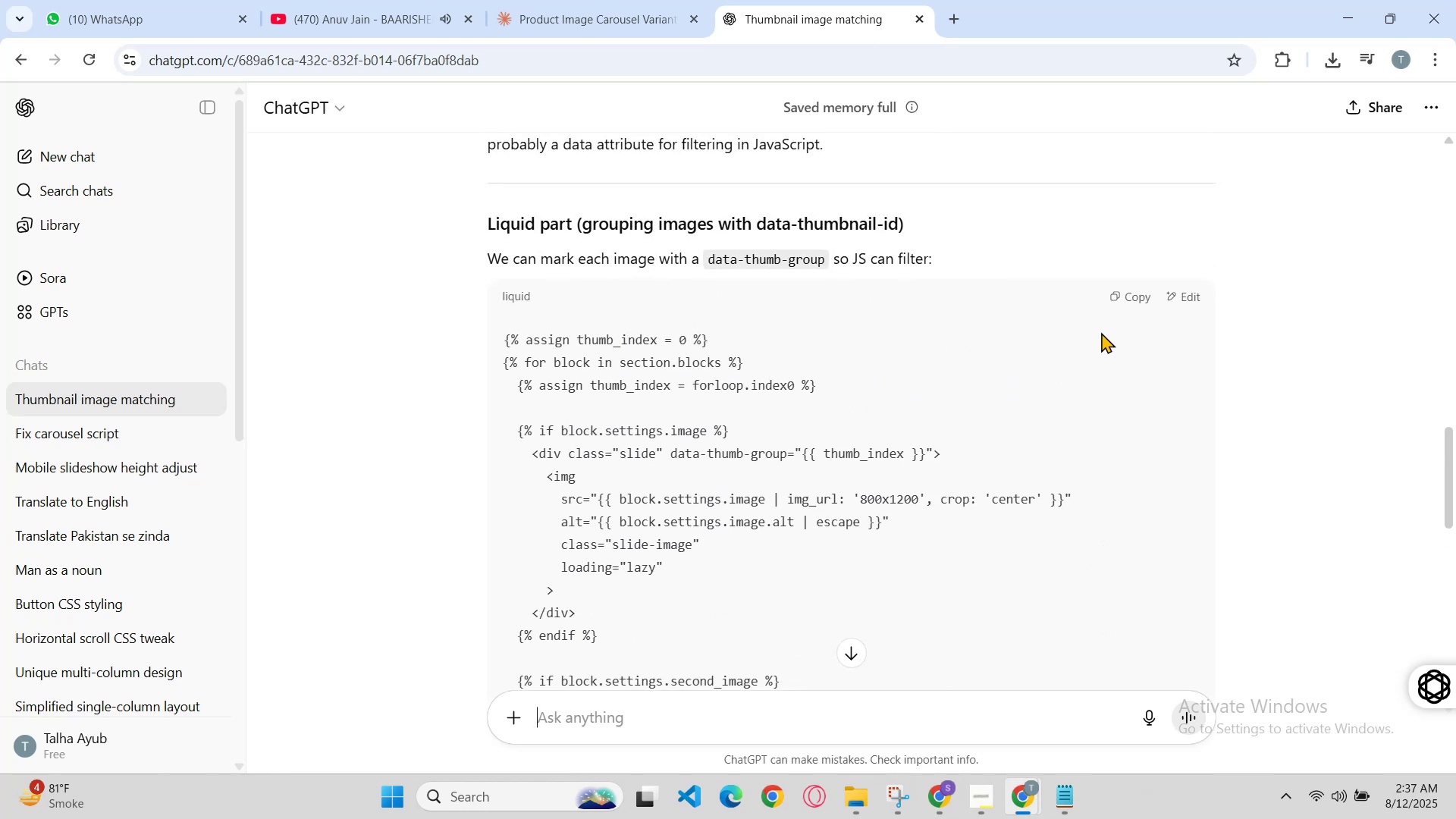 
wait(5.88)
 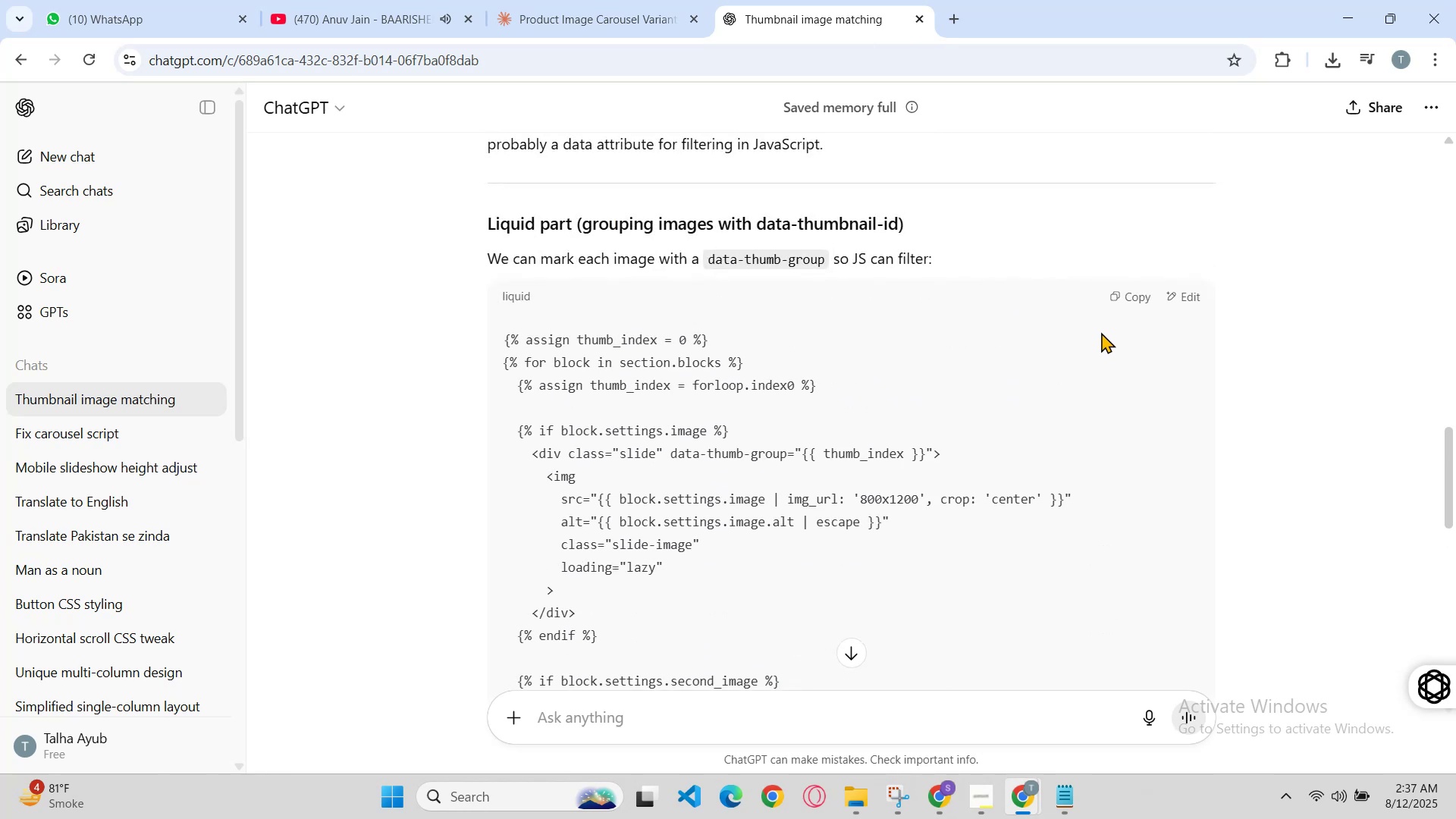 
left_click([1114, 297])
 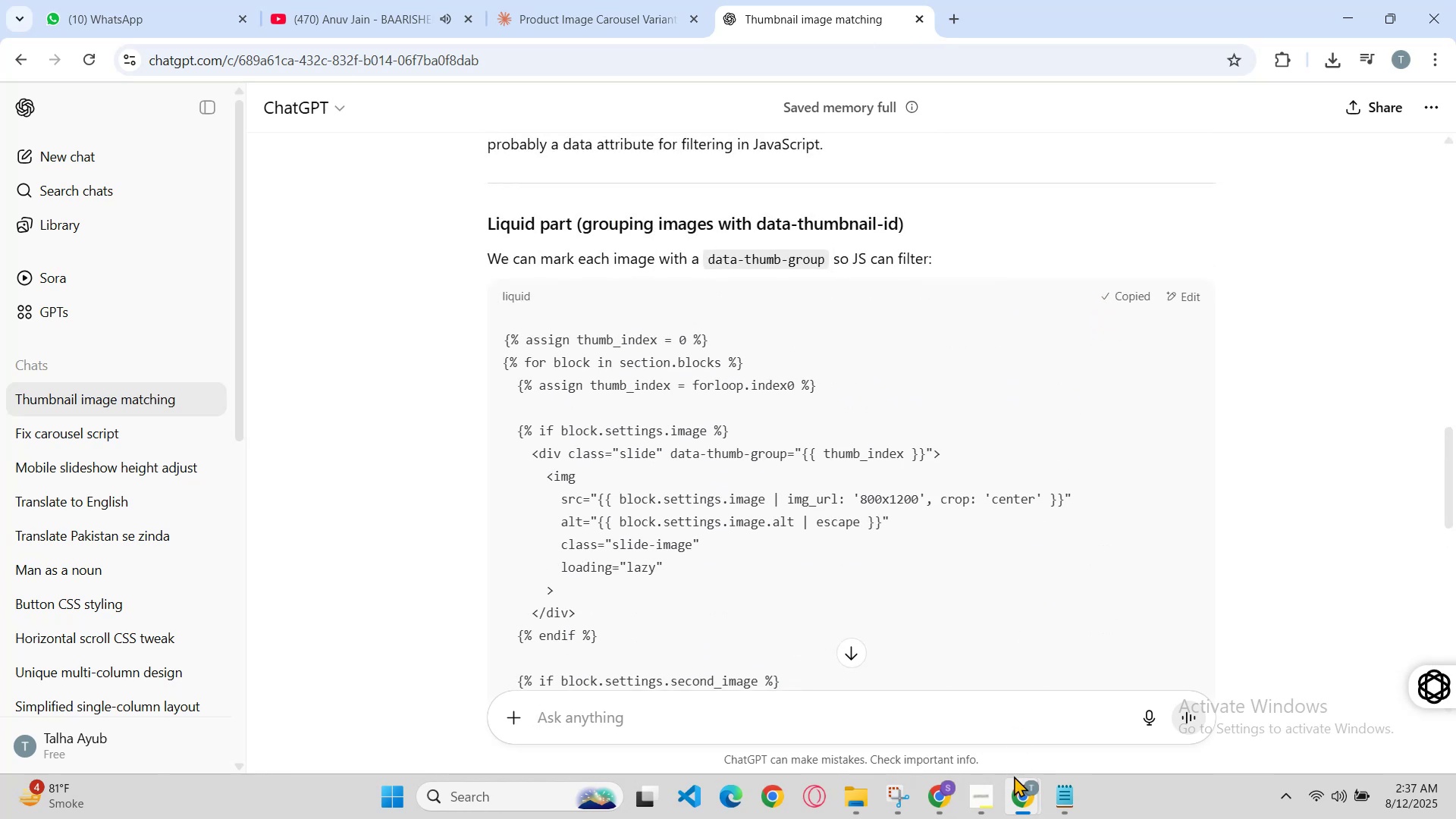 
left_click([1019, 793])
 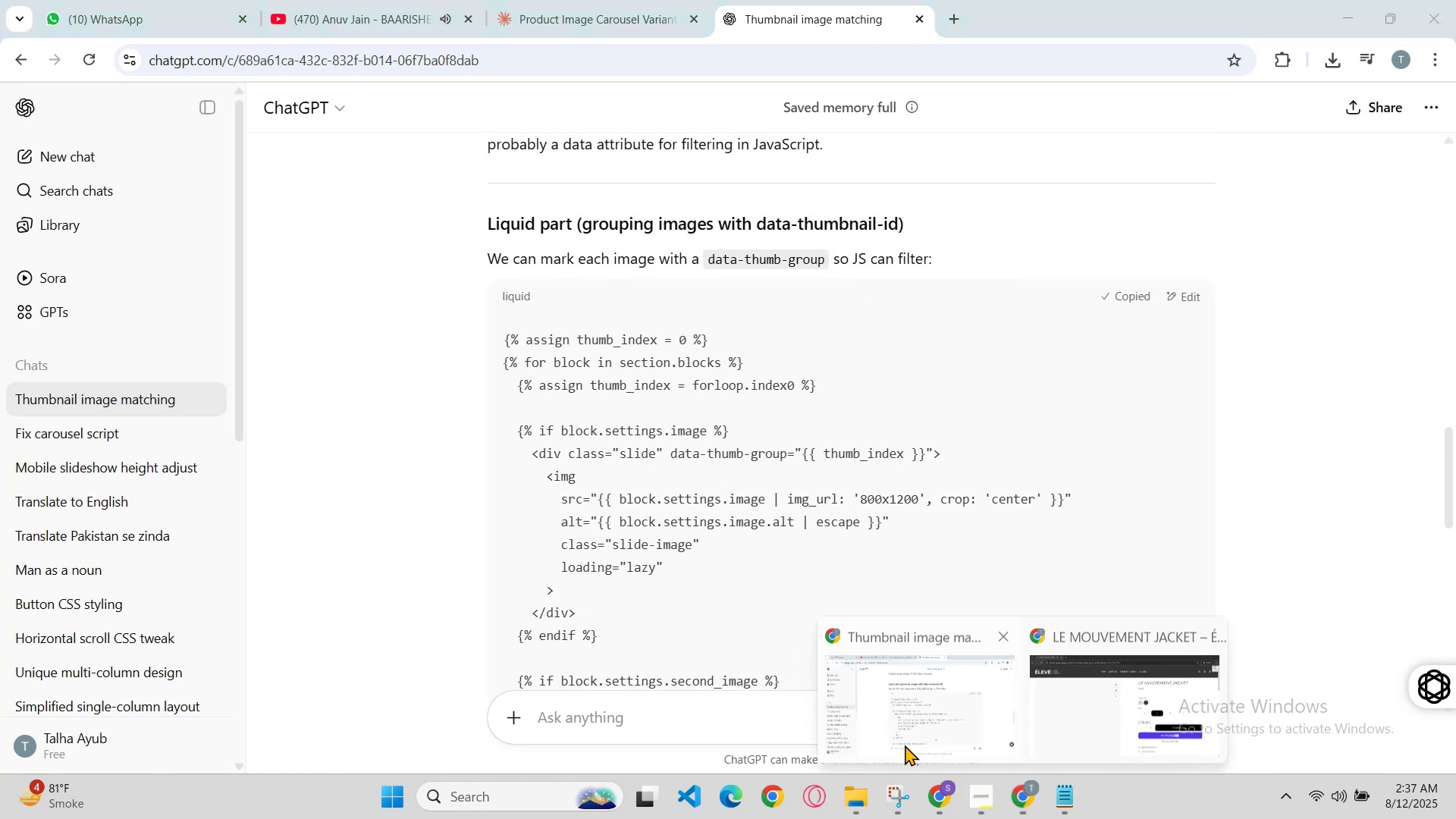 
left_click([899, 741])
 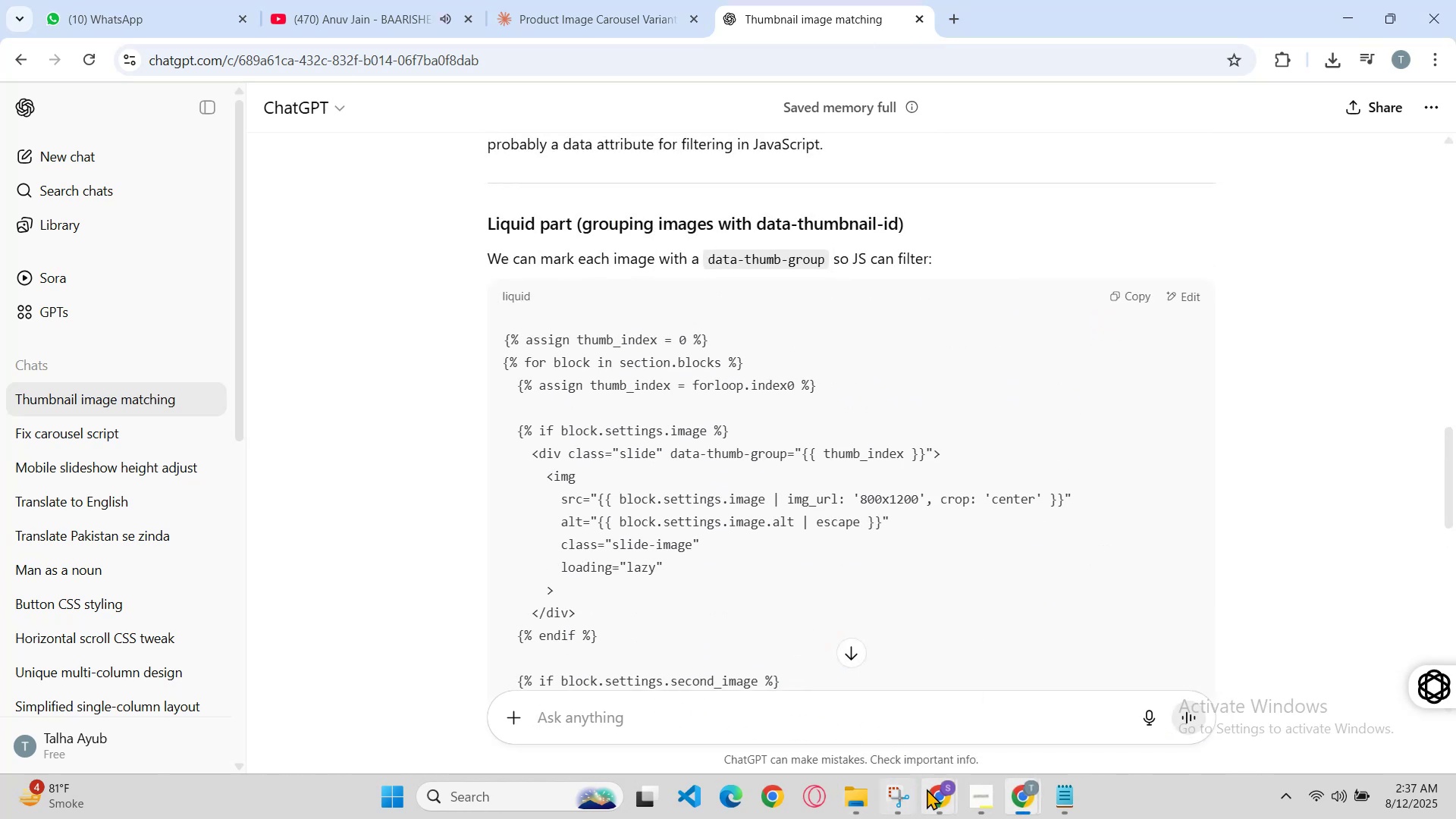 
left_click([927, 789])
 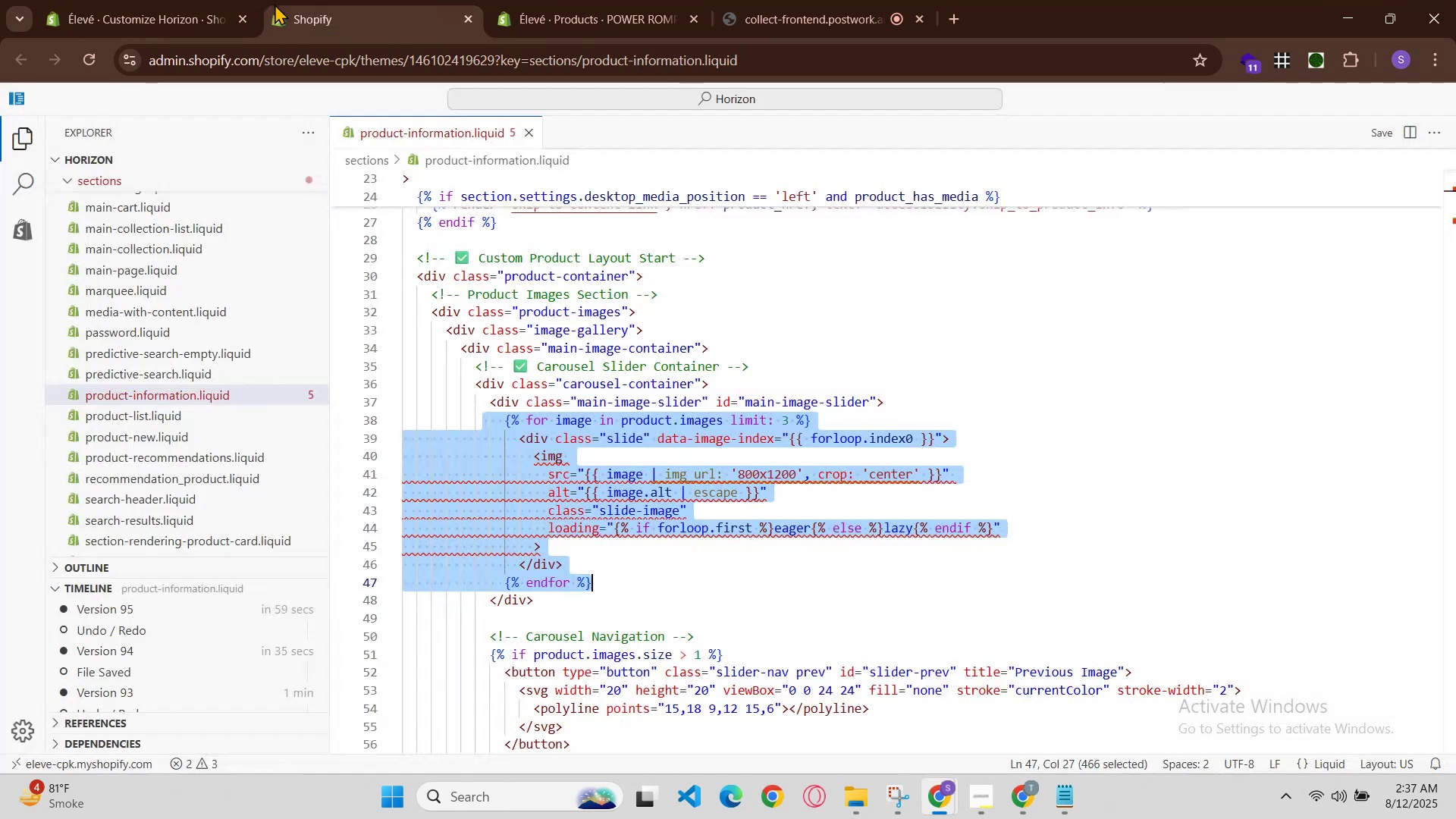 
hold_key(key=ControlLeft, duration=0.44)
 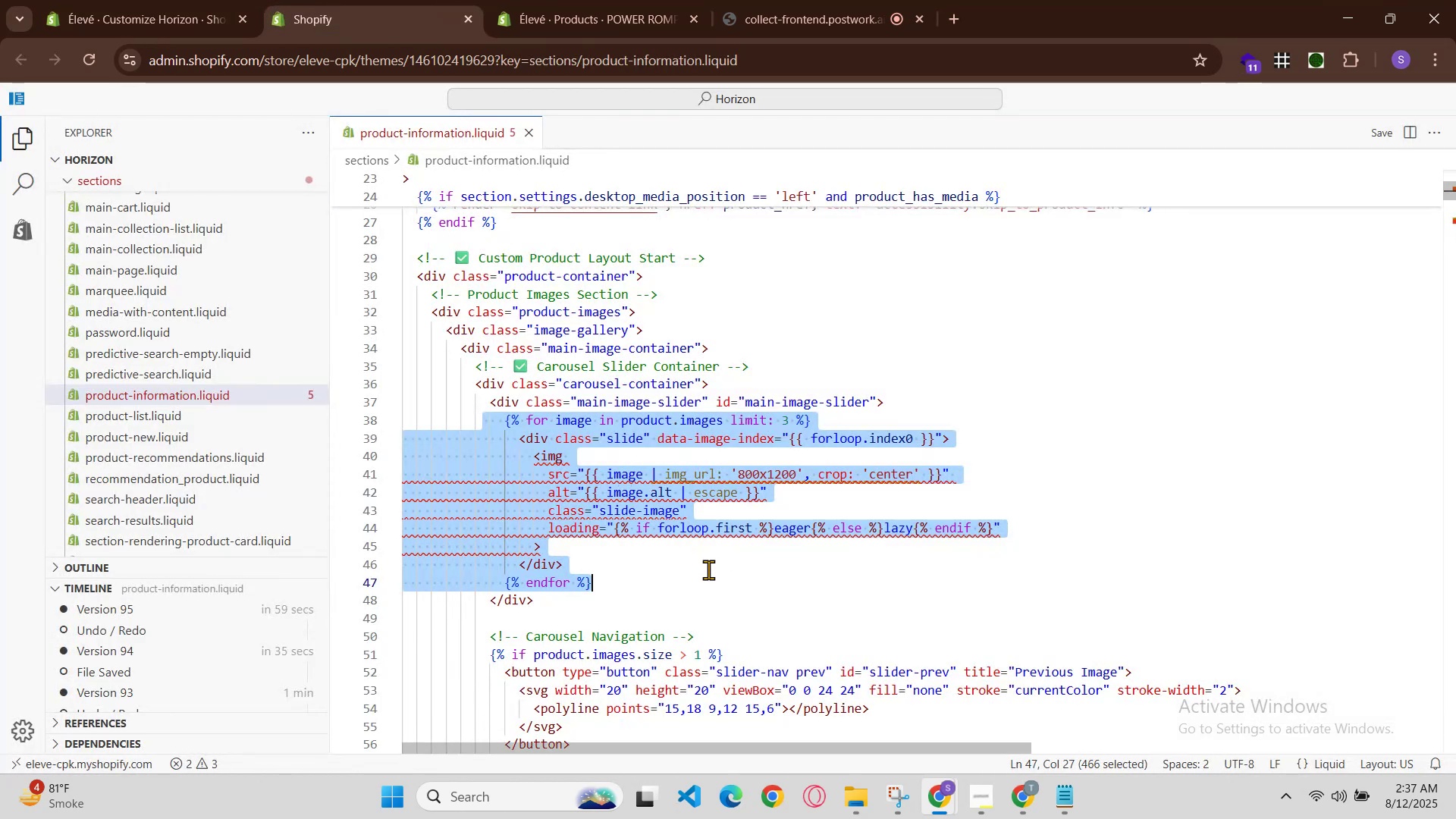 
left_click([708, 570])
 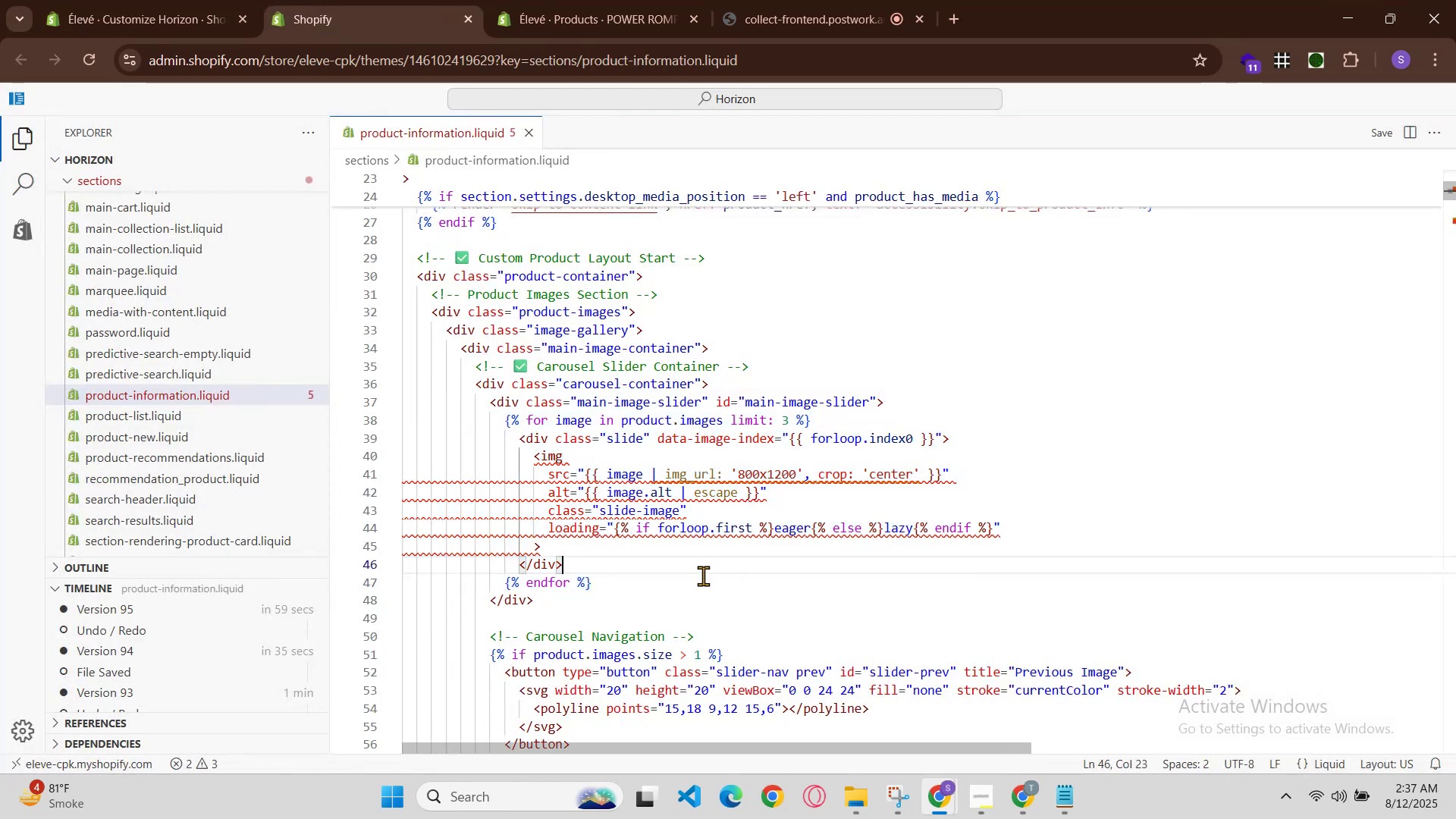 
scroll: coordinate [683, 560], scroll_direction: down, amount: 24.0
 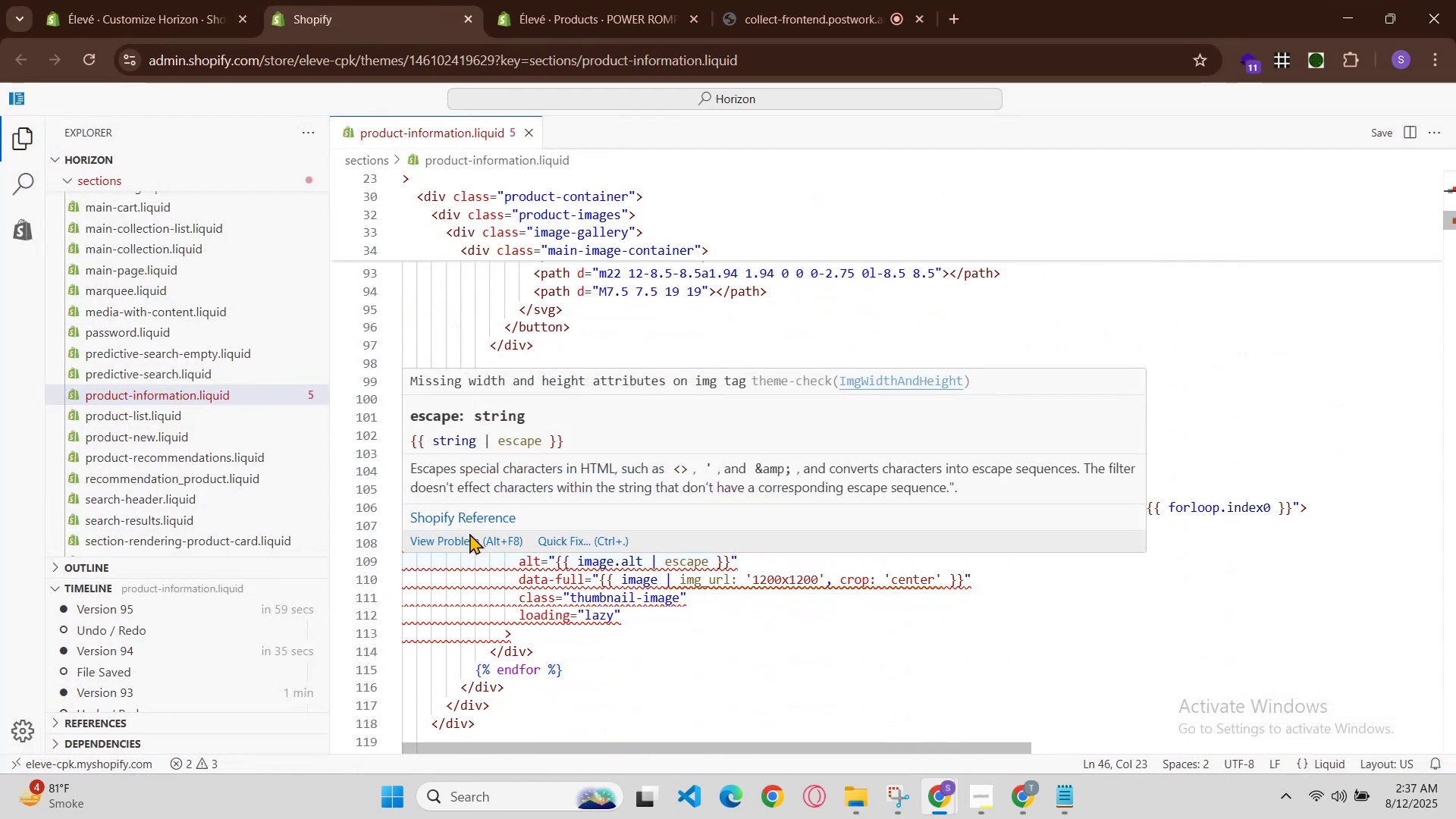 
left_click([558, 654])
 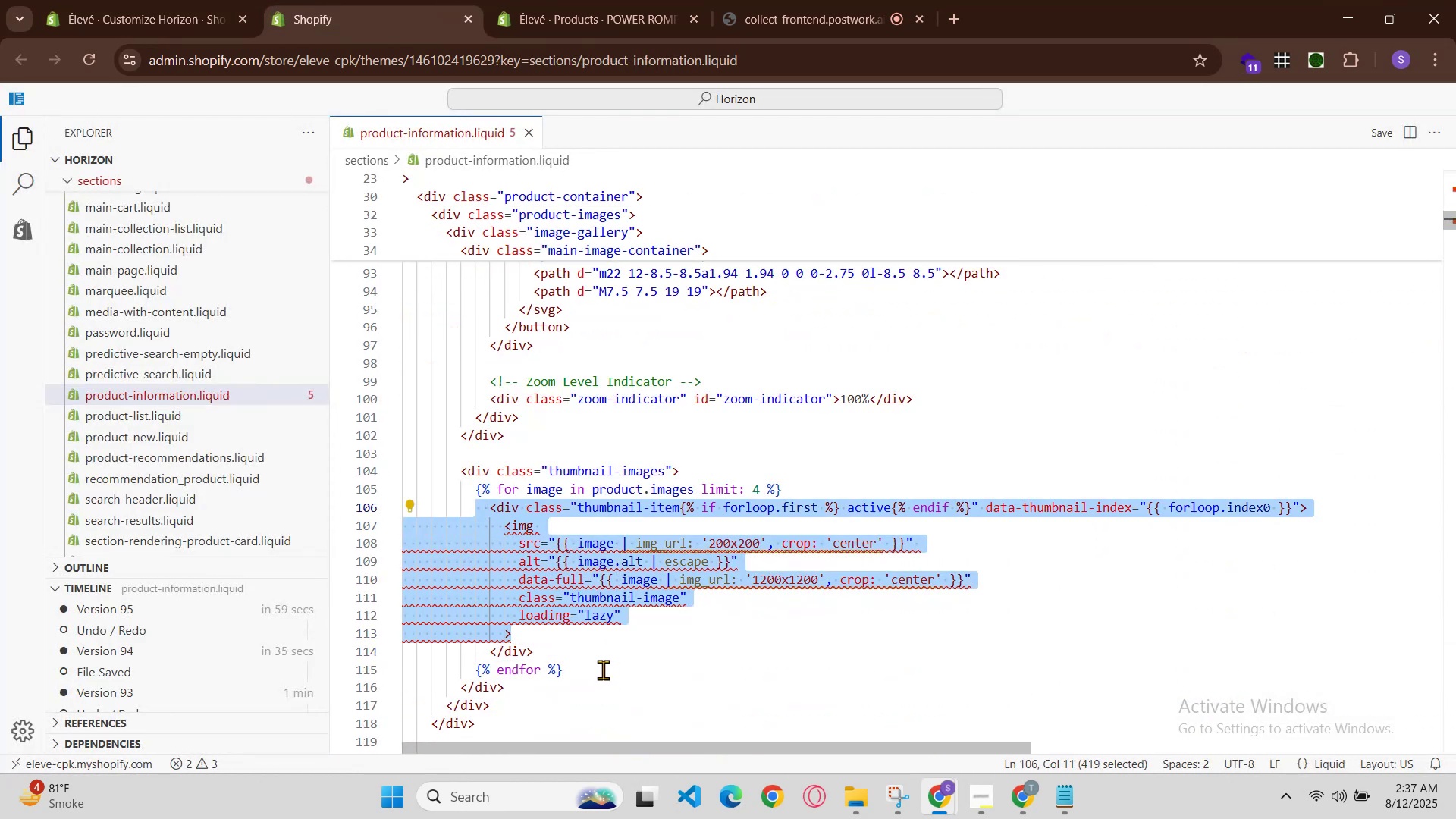 
hold_key(key=ControlLeft, duration=0.47)
 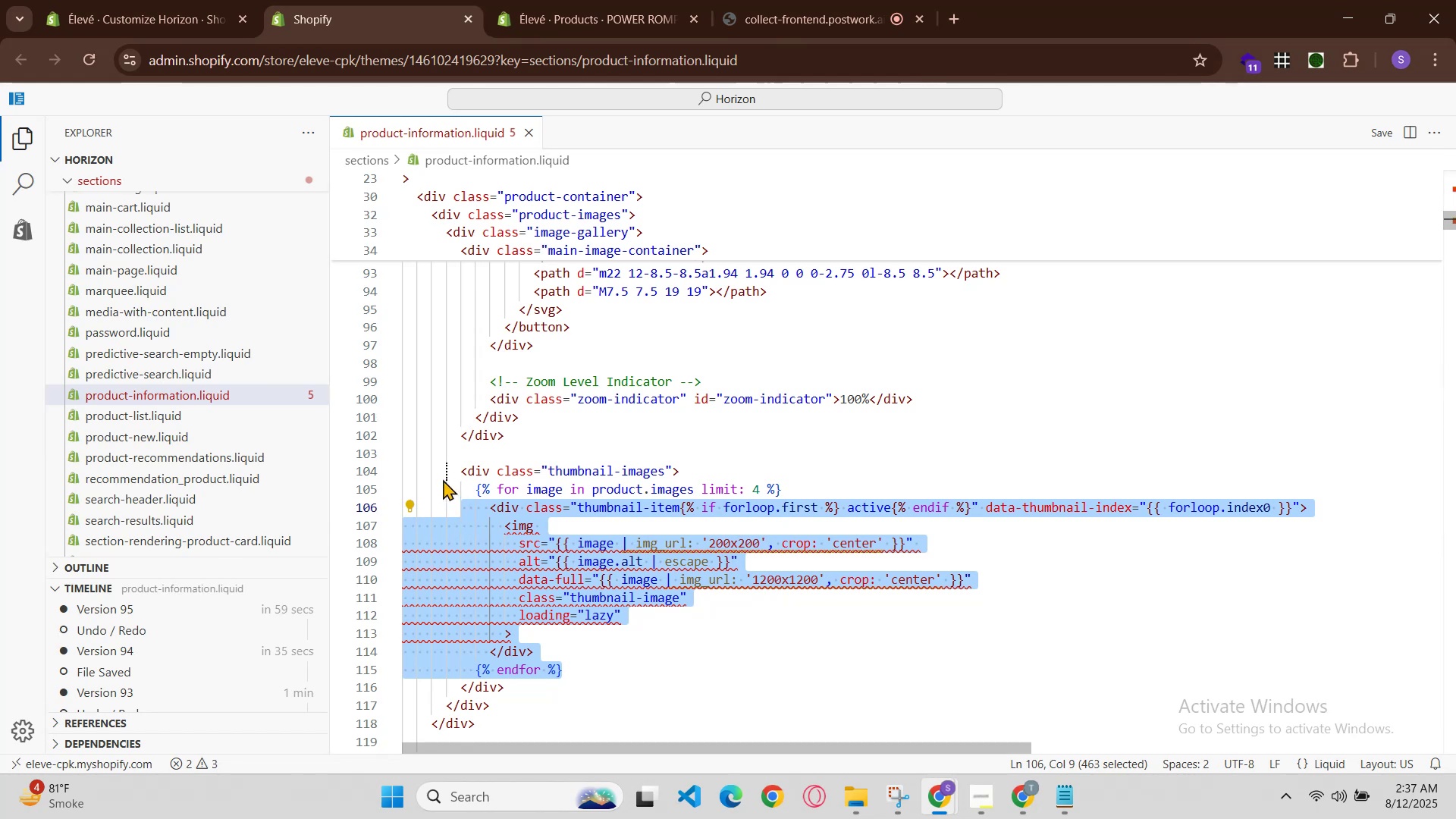 
key(Control+Z)
 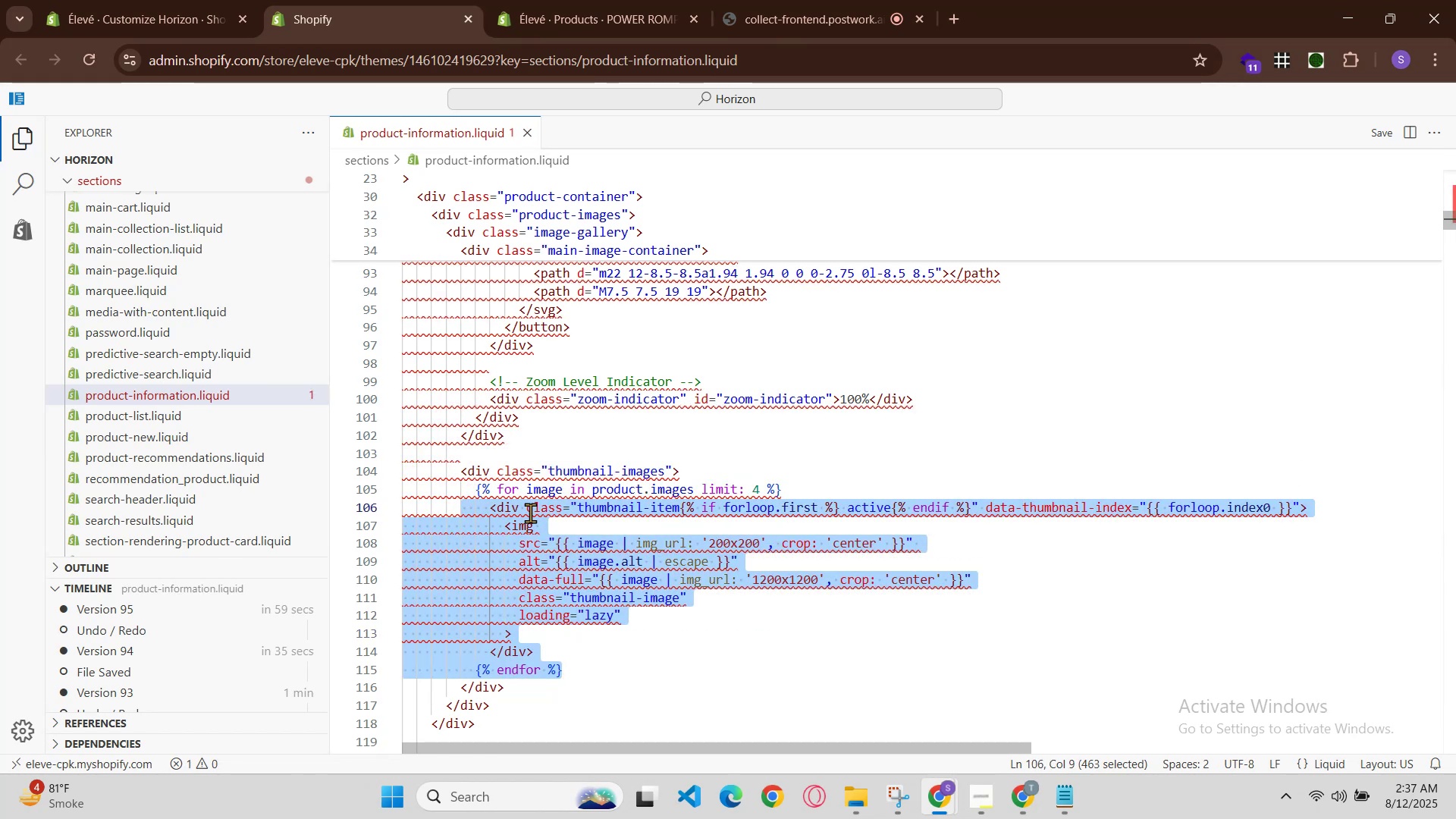 
key(Control+Z)
 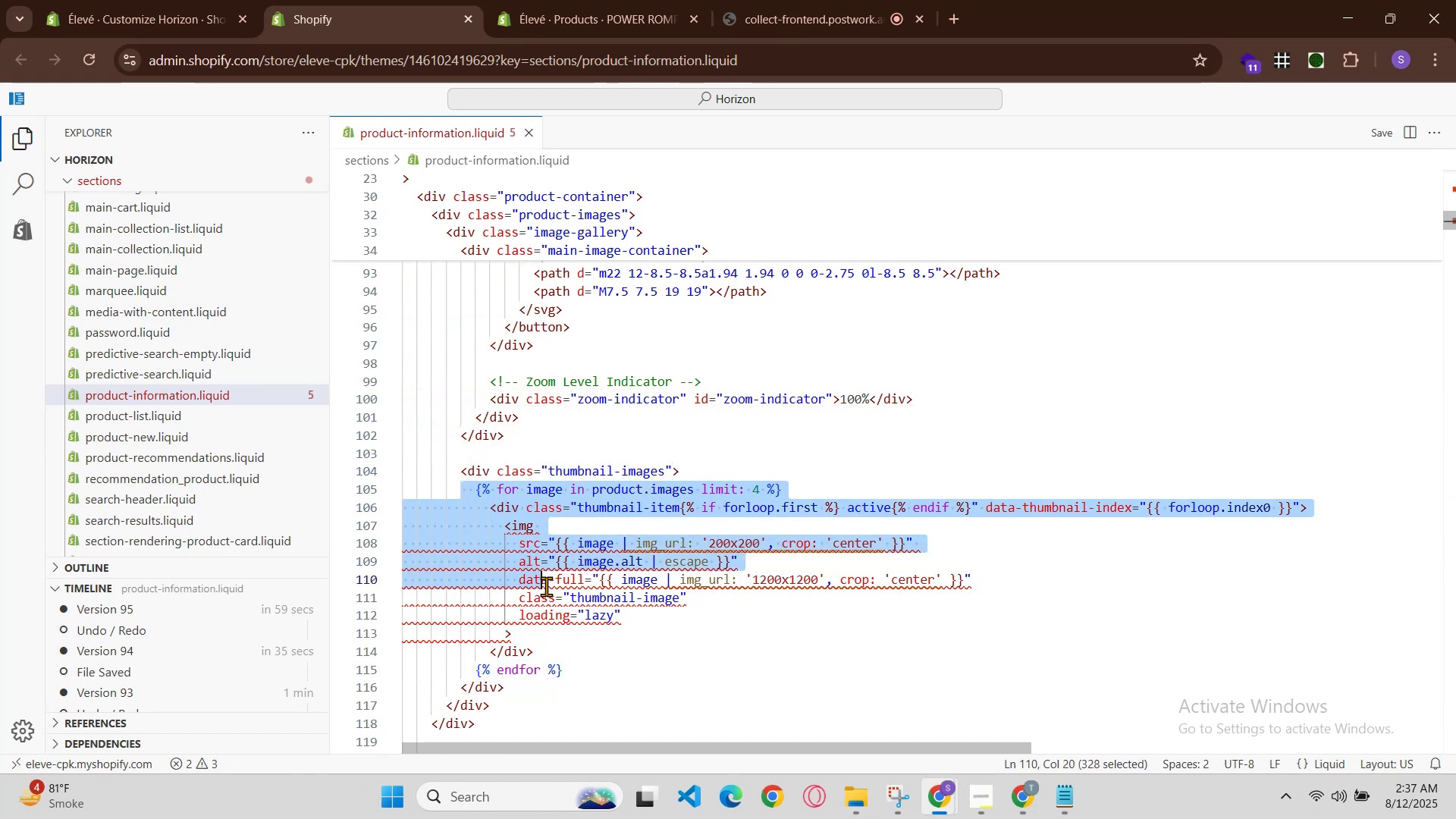 
key(Control+V)
 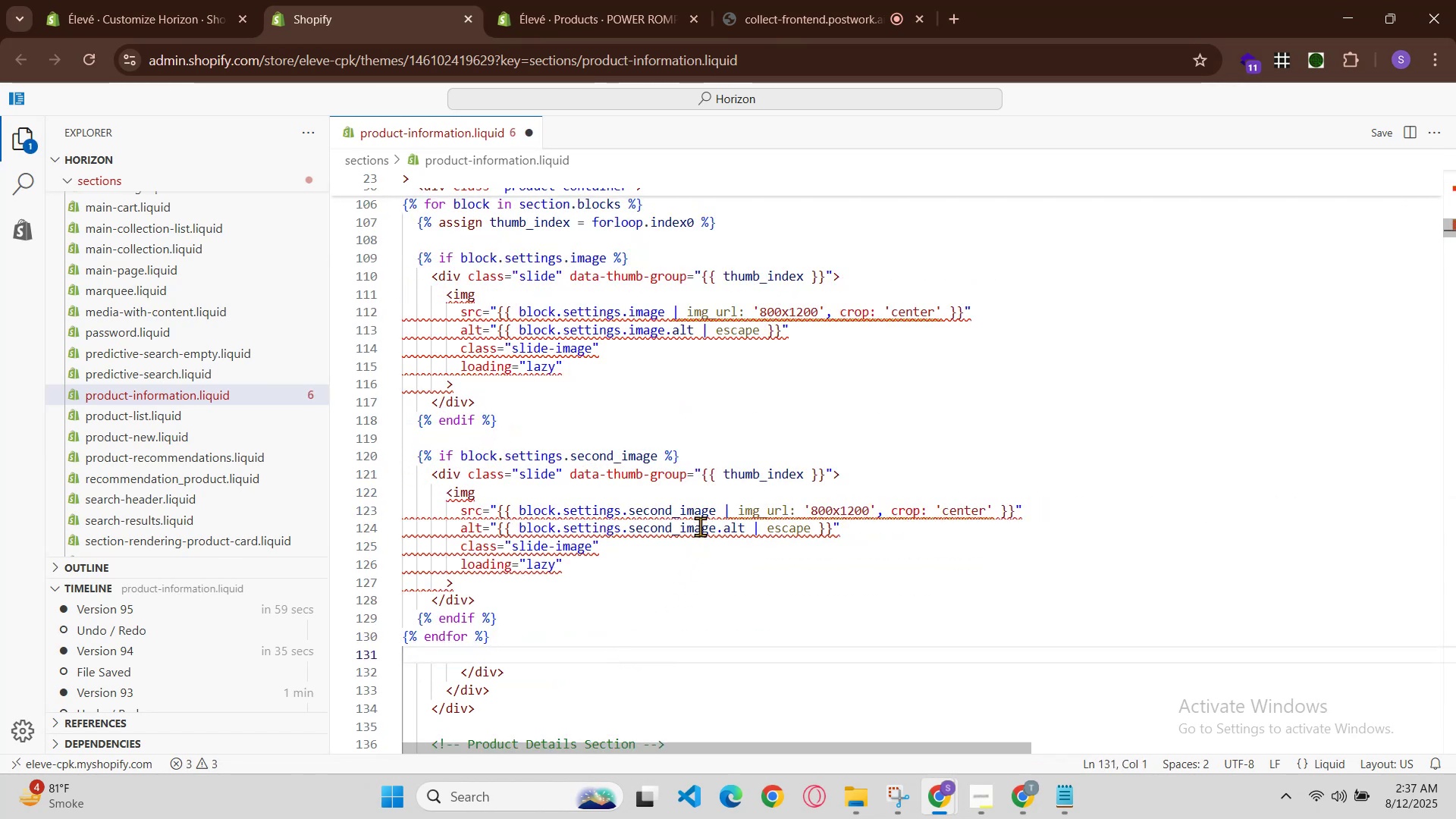 
scroll: coordinate [700, 526], scroll_direction: up, amount: 1.0
 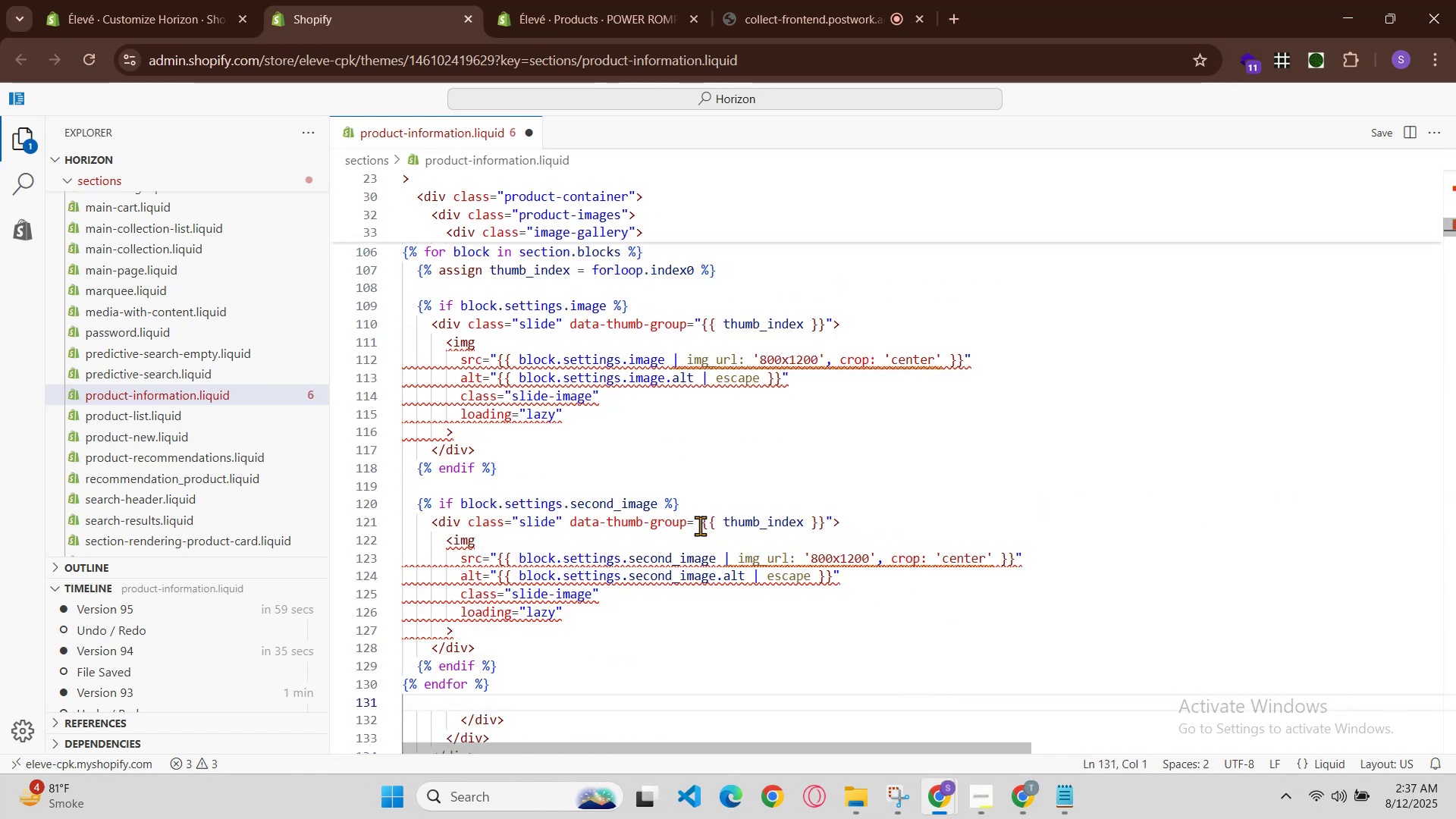 
hold_key(key=ControlLeft, duration=0.91)
 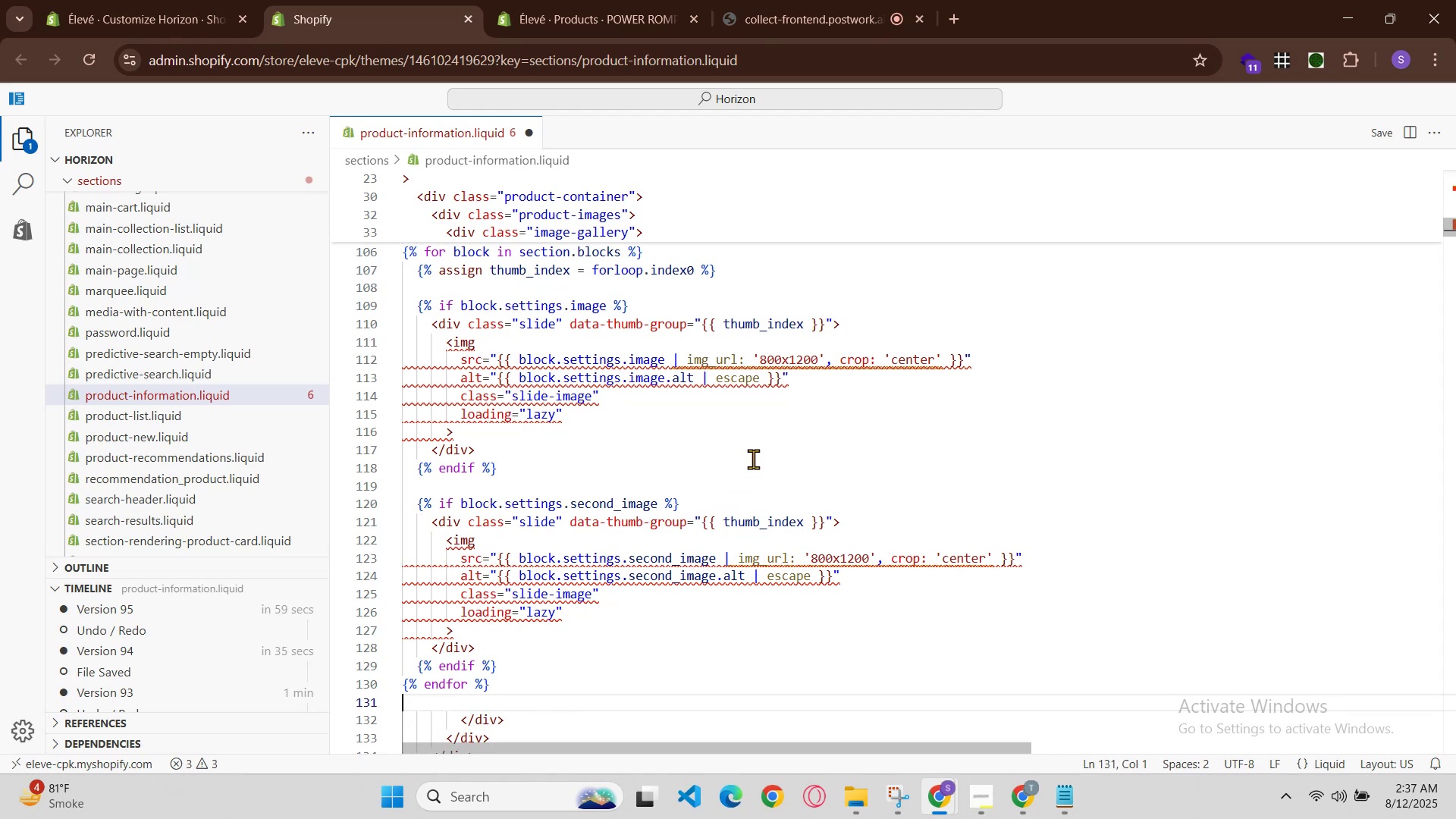 
hold_key(key=ControlLeft, duration=0.36)
 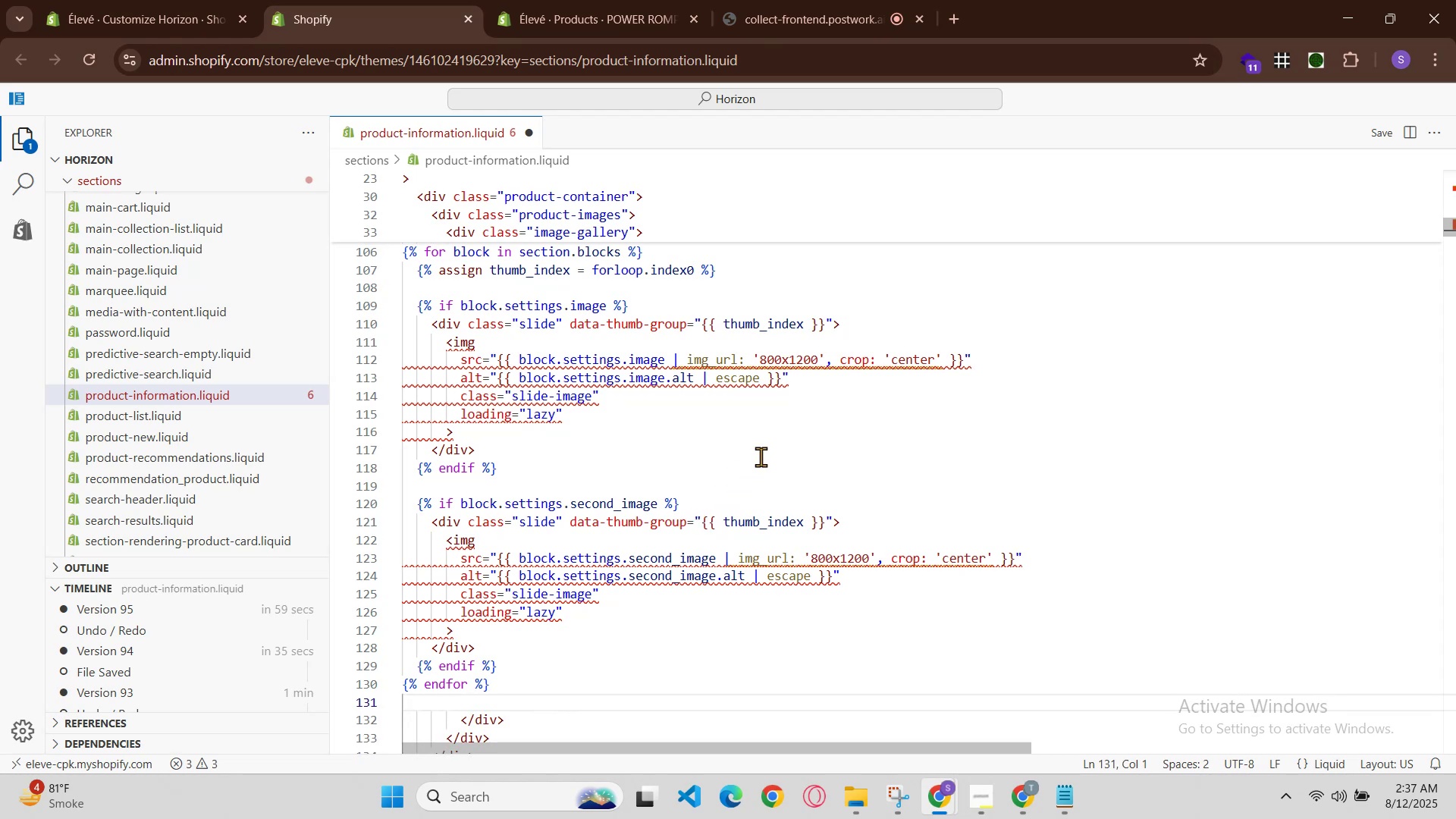 
hold_key(key=ControlLeft, duration=0.64)
 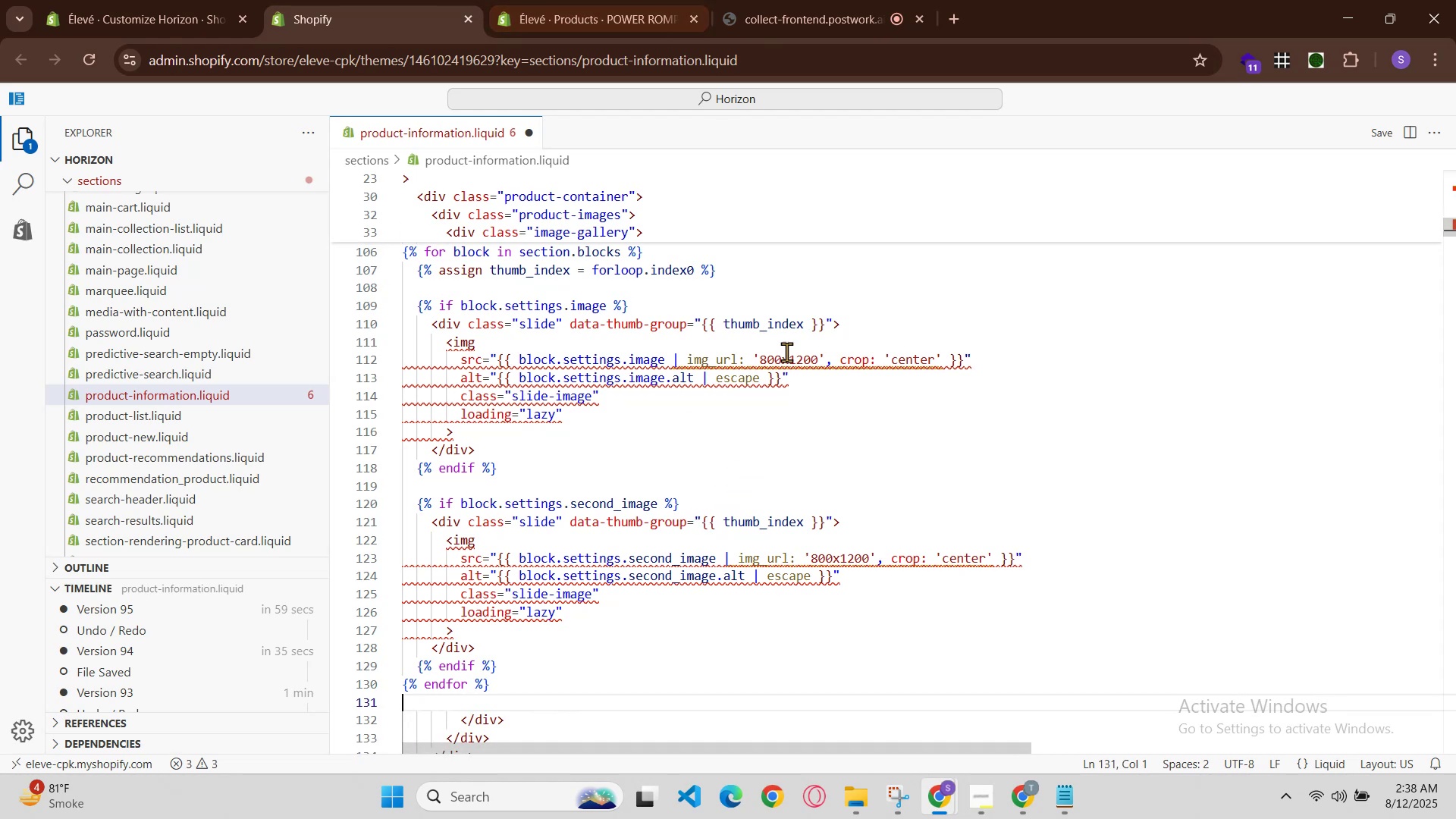 
hold_key(key=S, duration=0.32)
 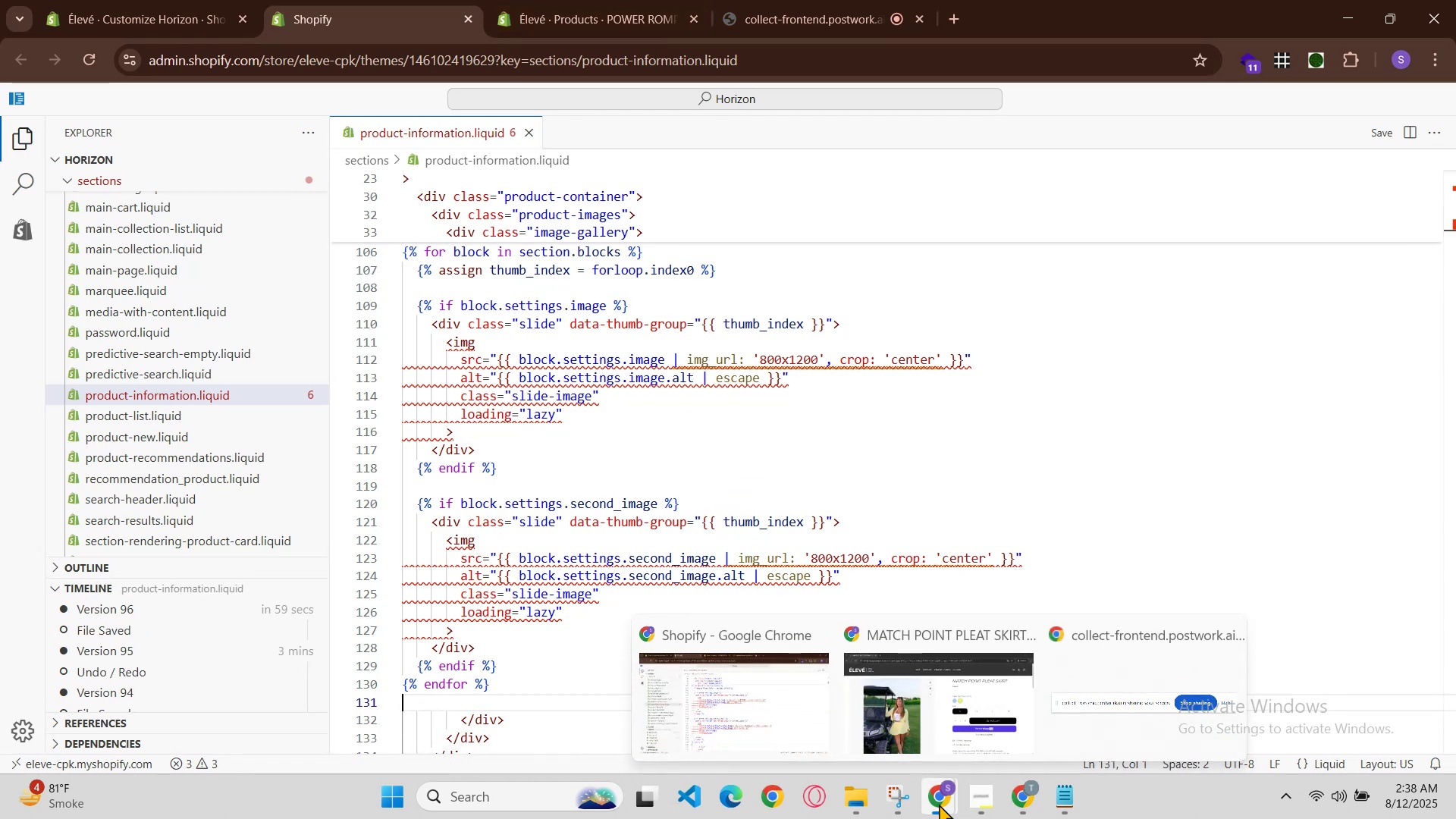 
left_click([944, 729])
 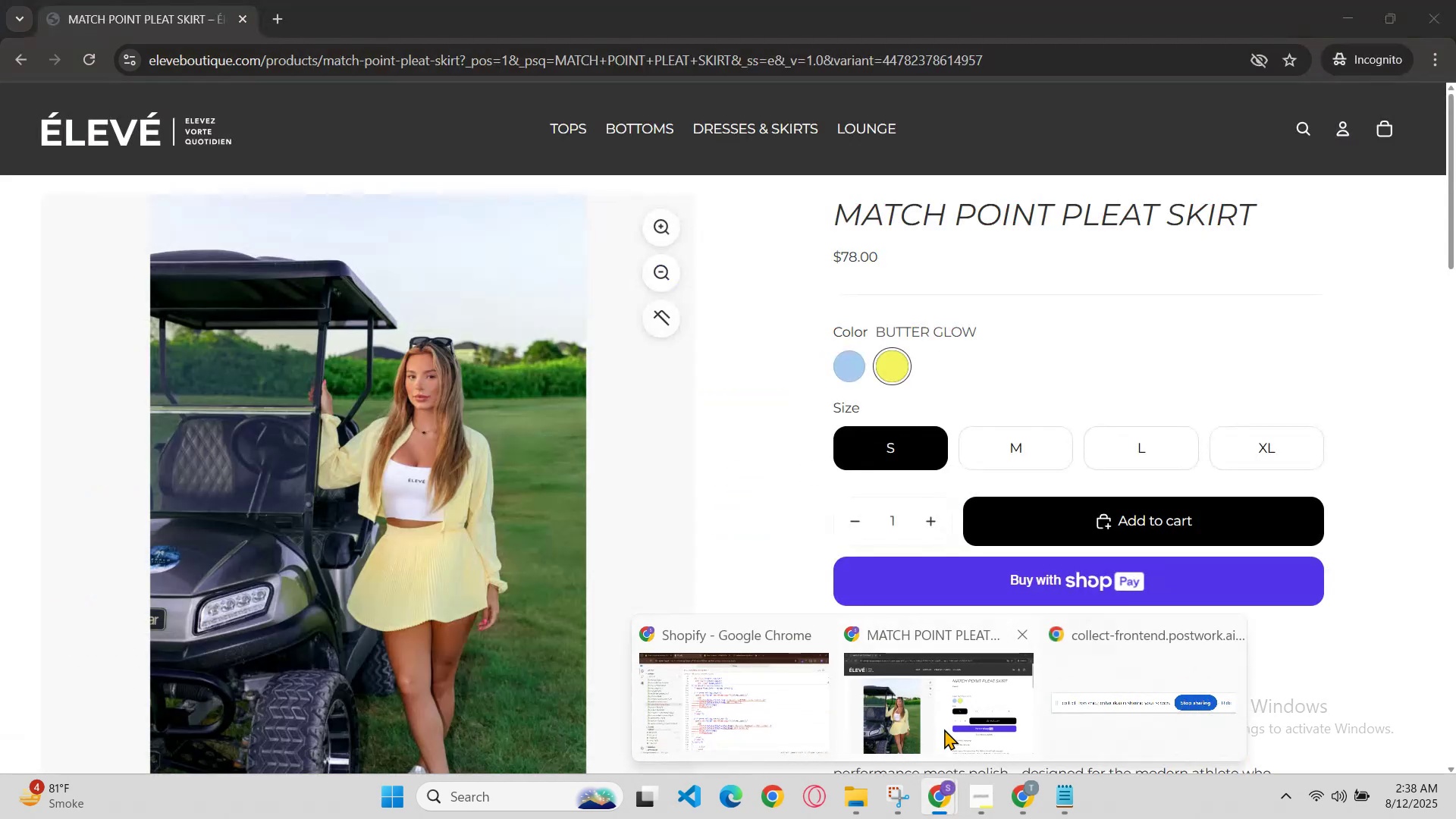 
key(Control+R)
 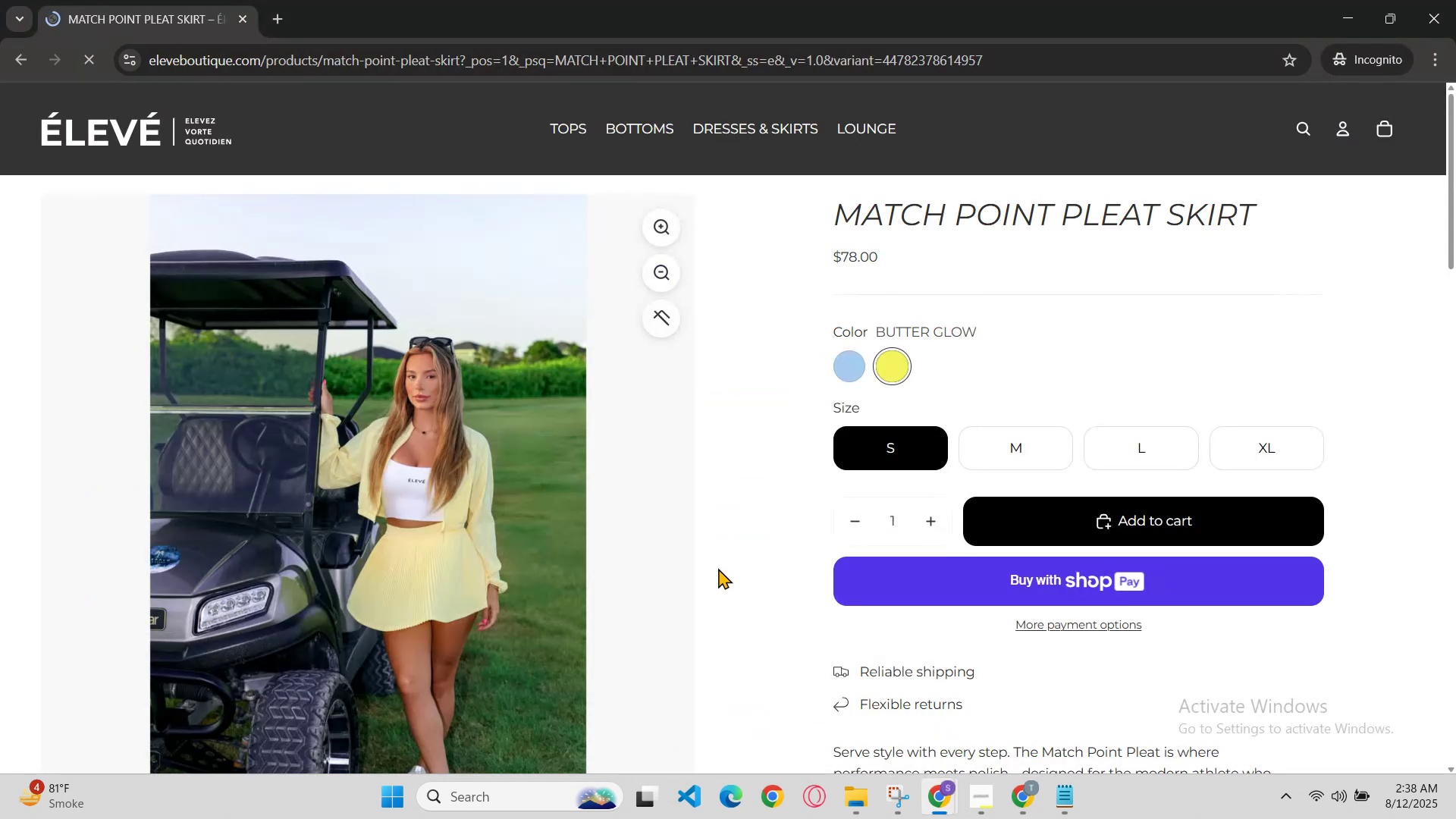 
scroll: coordinate [667, 502], scroll_direction: none, amount: 0.0
 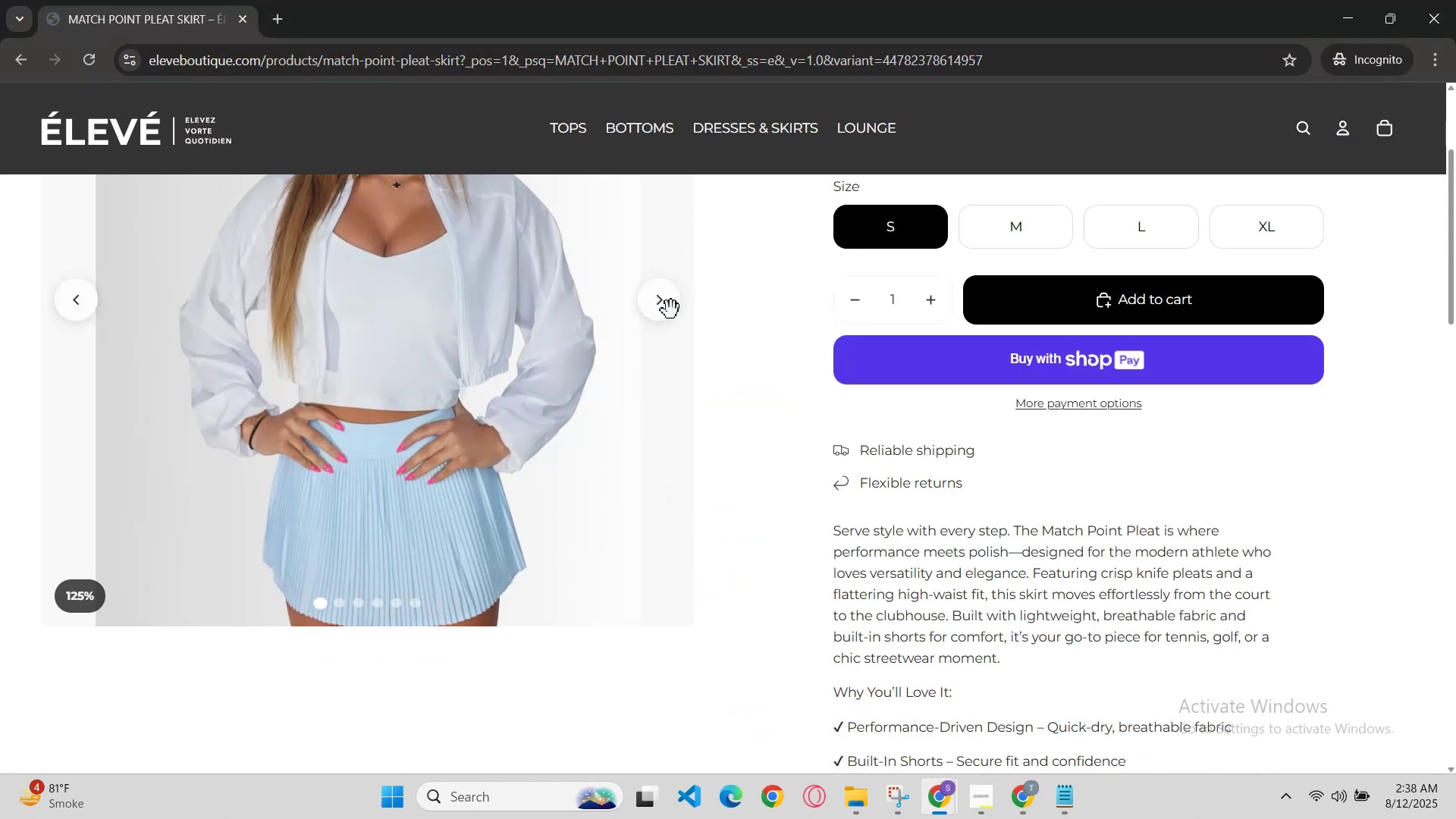 
left_click([673, 301])
 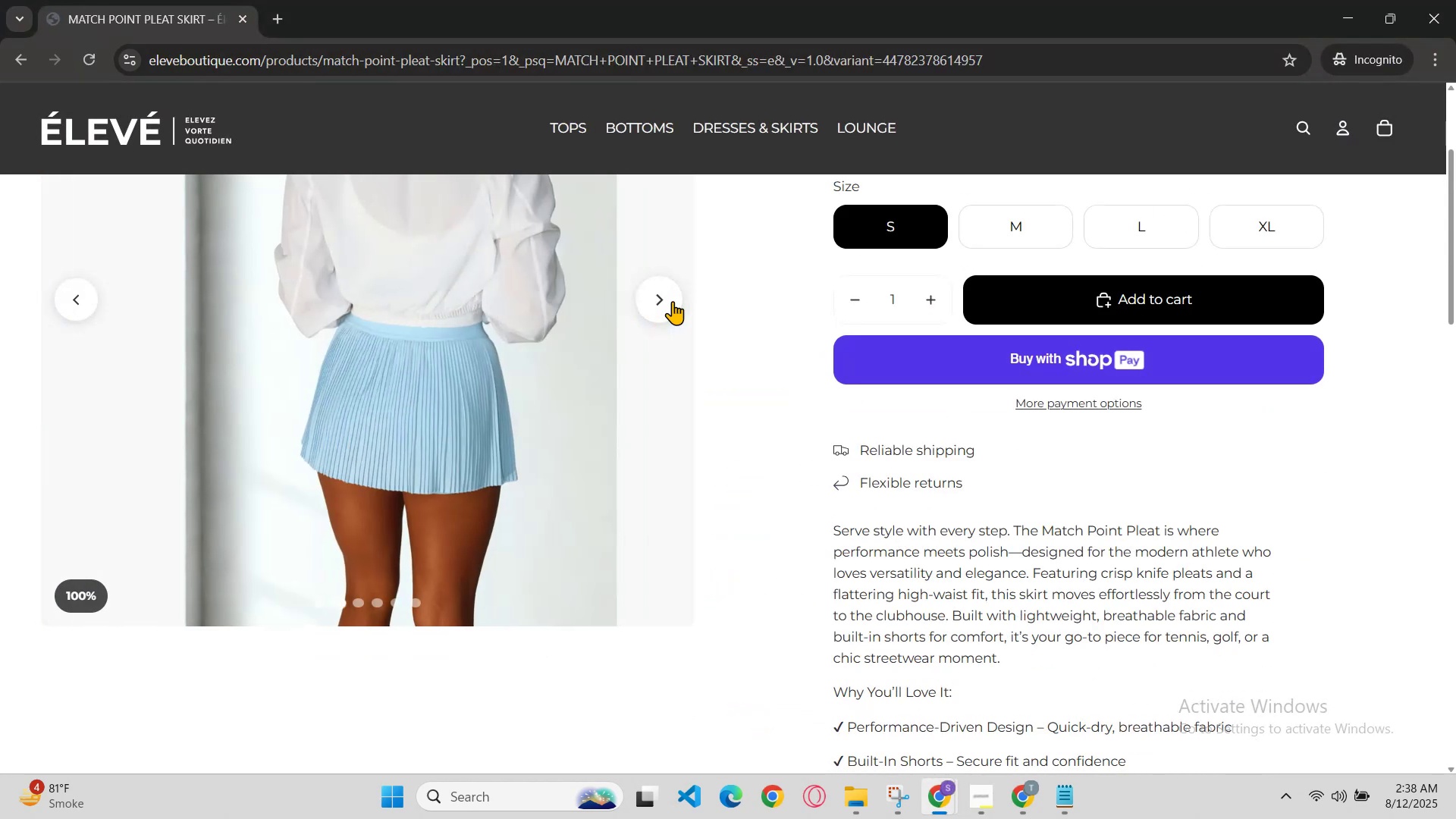 
left_click([673, 301])
 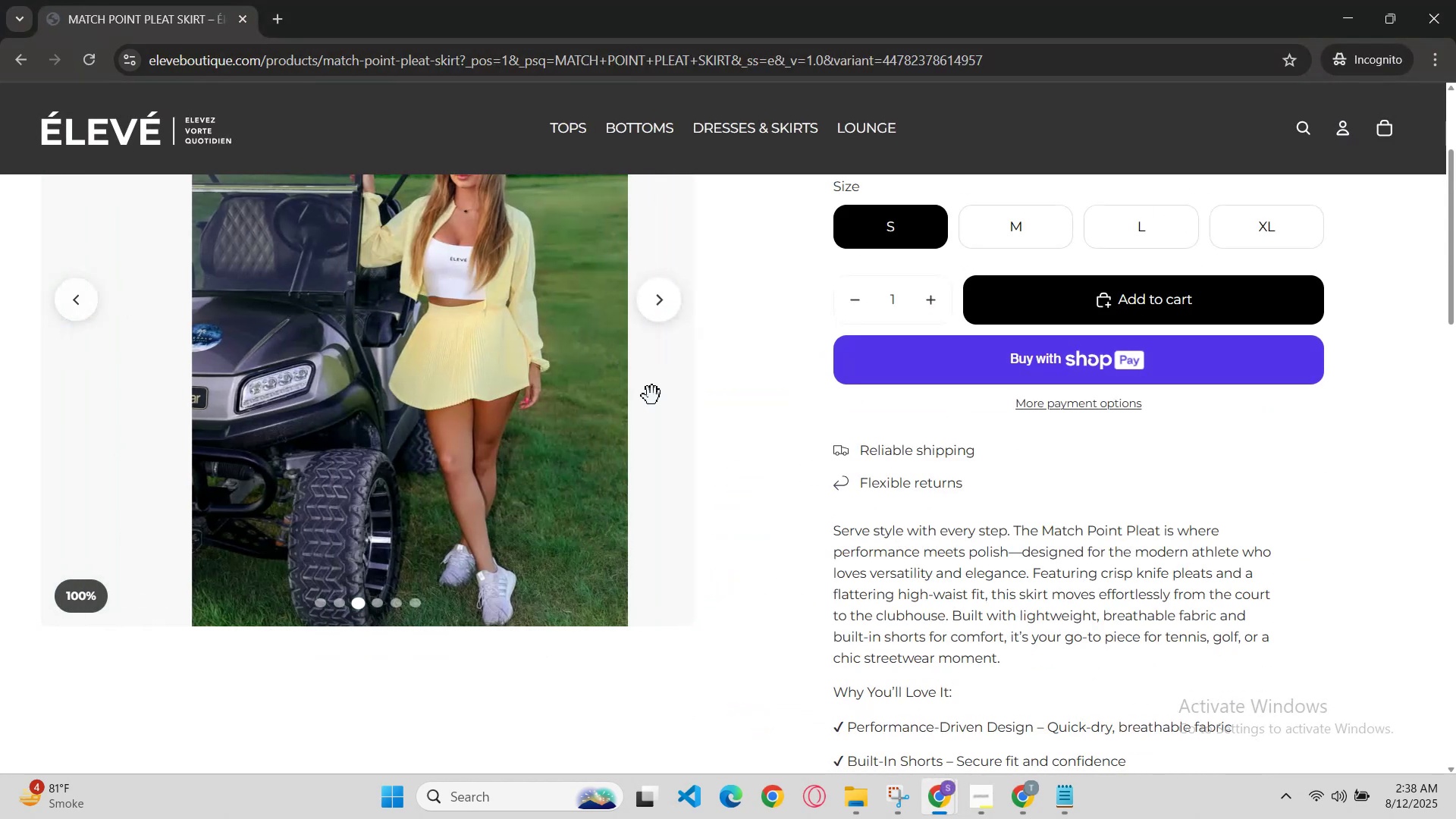 
scroll: coordinate [689, 443], scroll_direction: up, amount: 2.0
 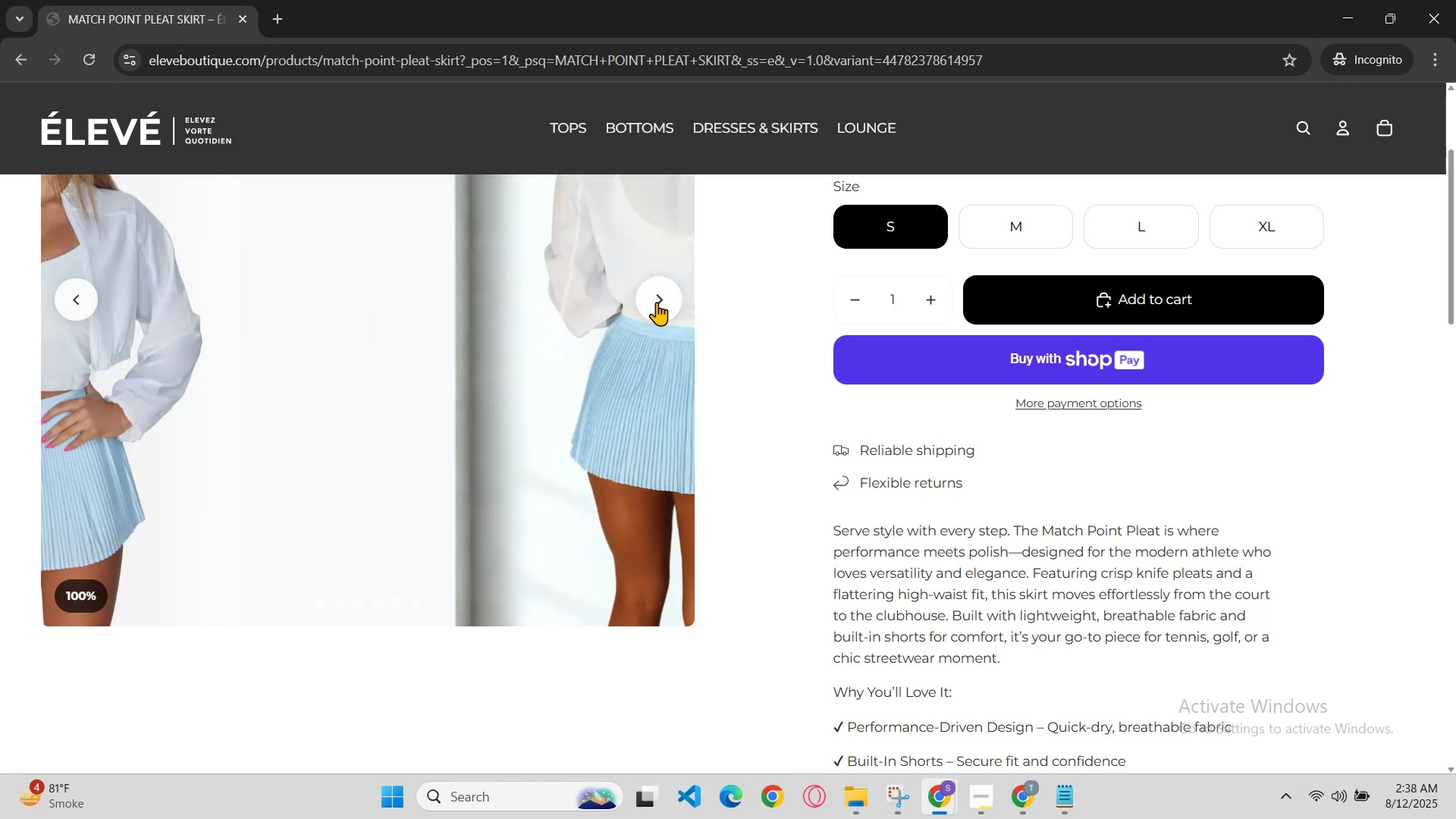 
double_click([657, 302])
 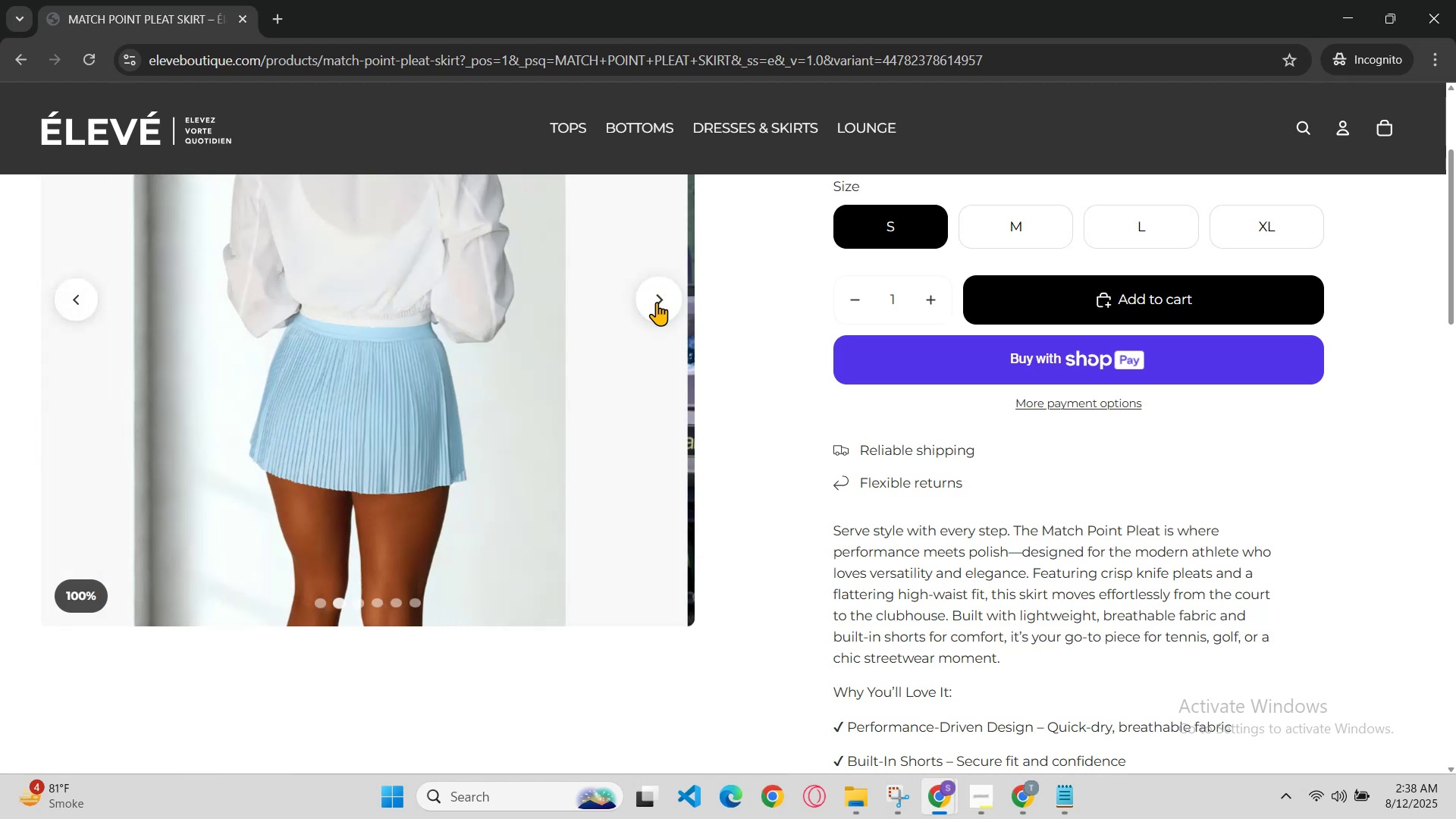 
triple_click([657, 302])
 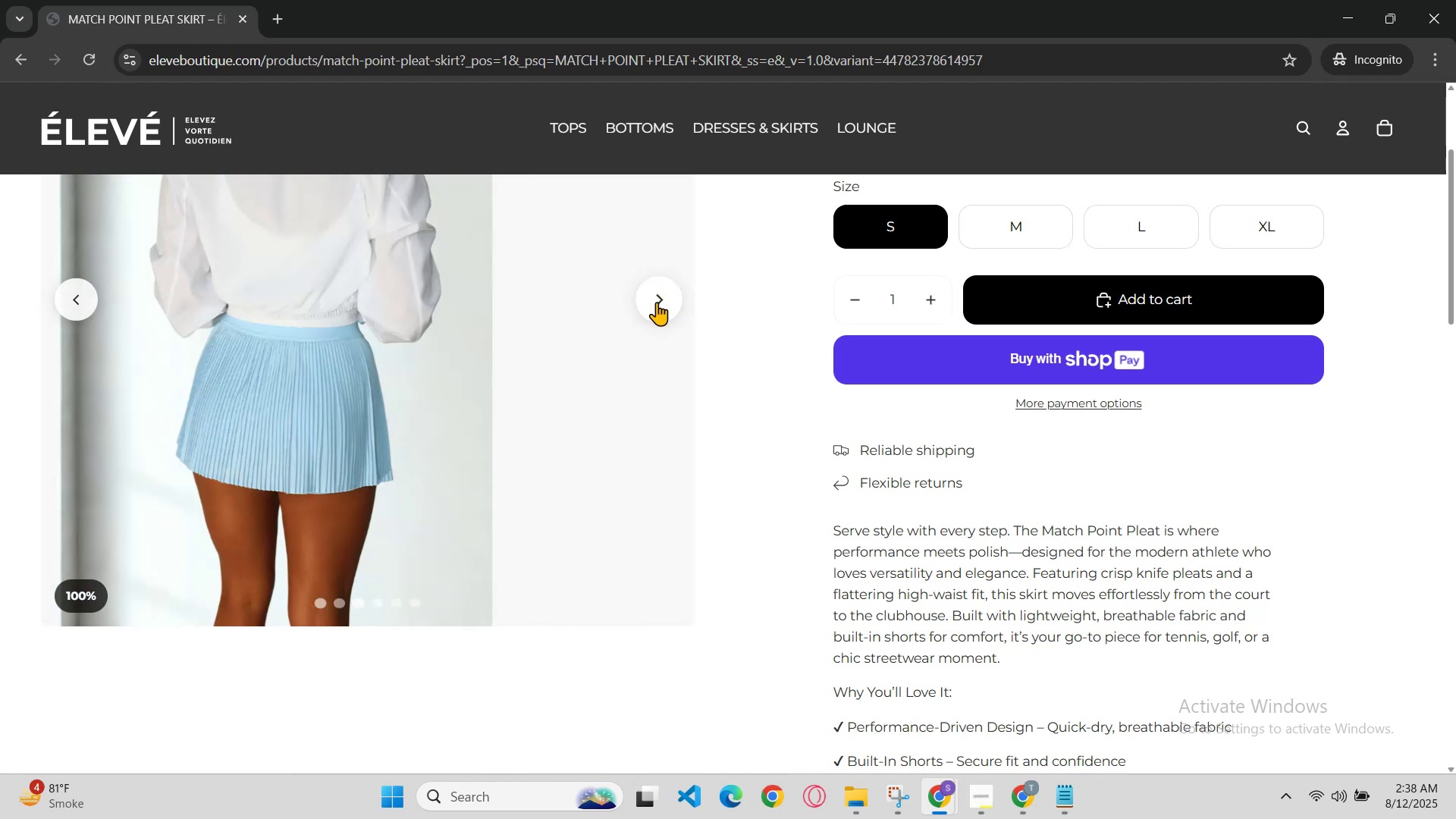 
triple_click([657, 302])
 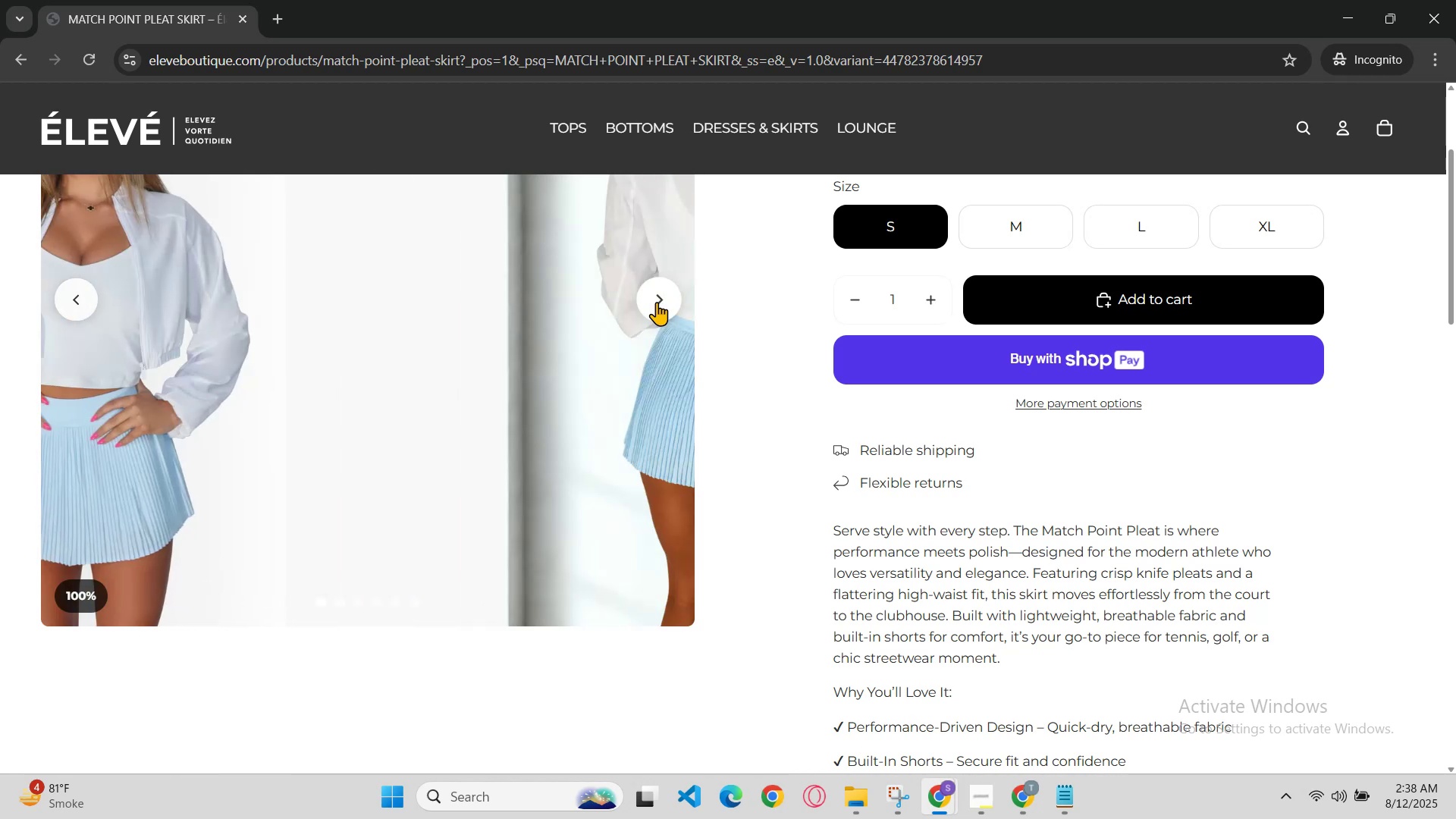 
triple_click([657, 302])
 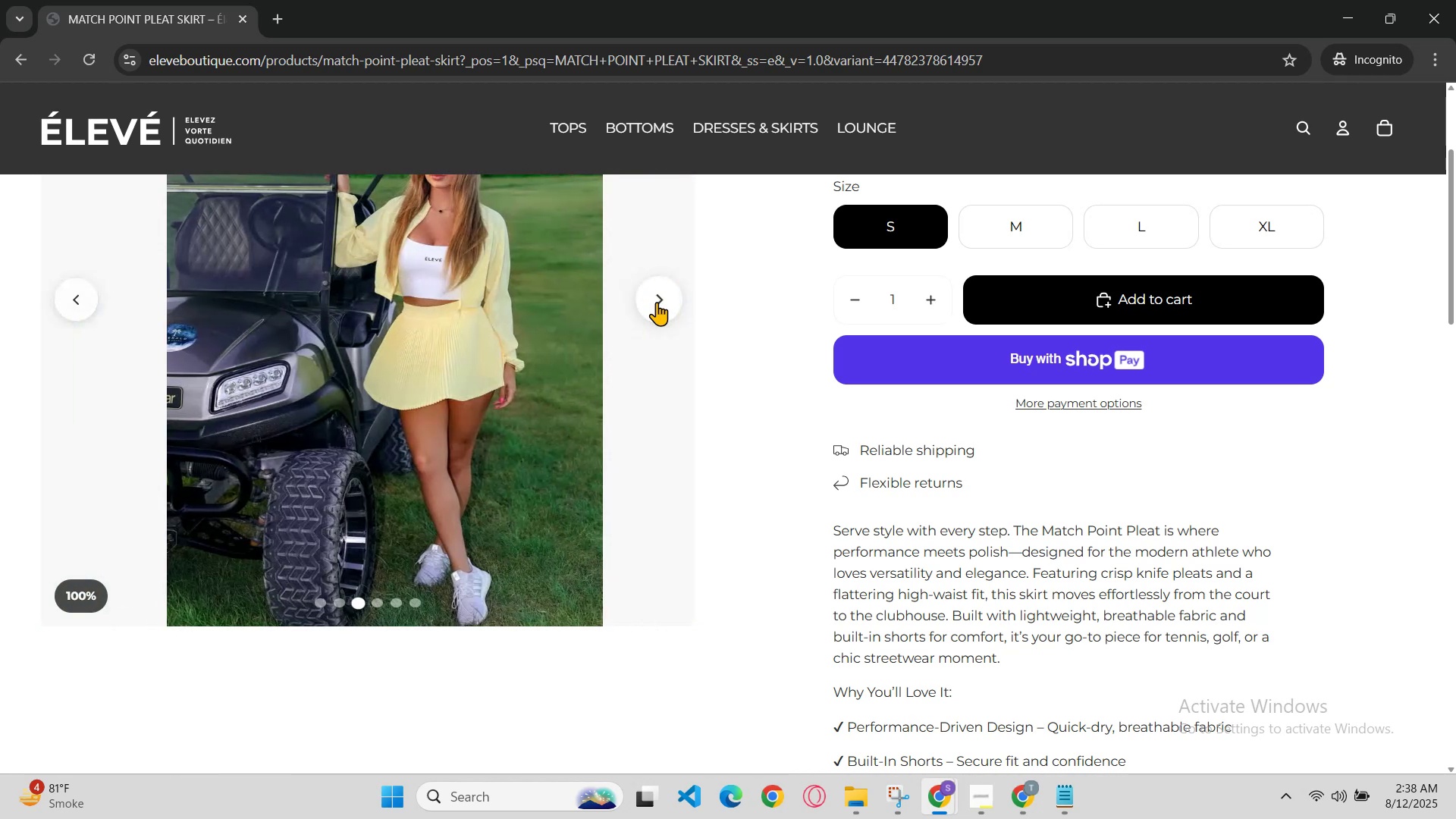 
left_click([657, 302])
 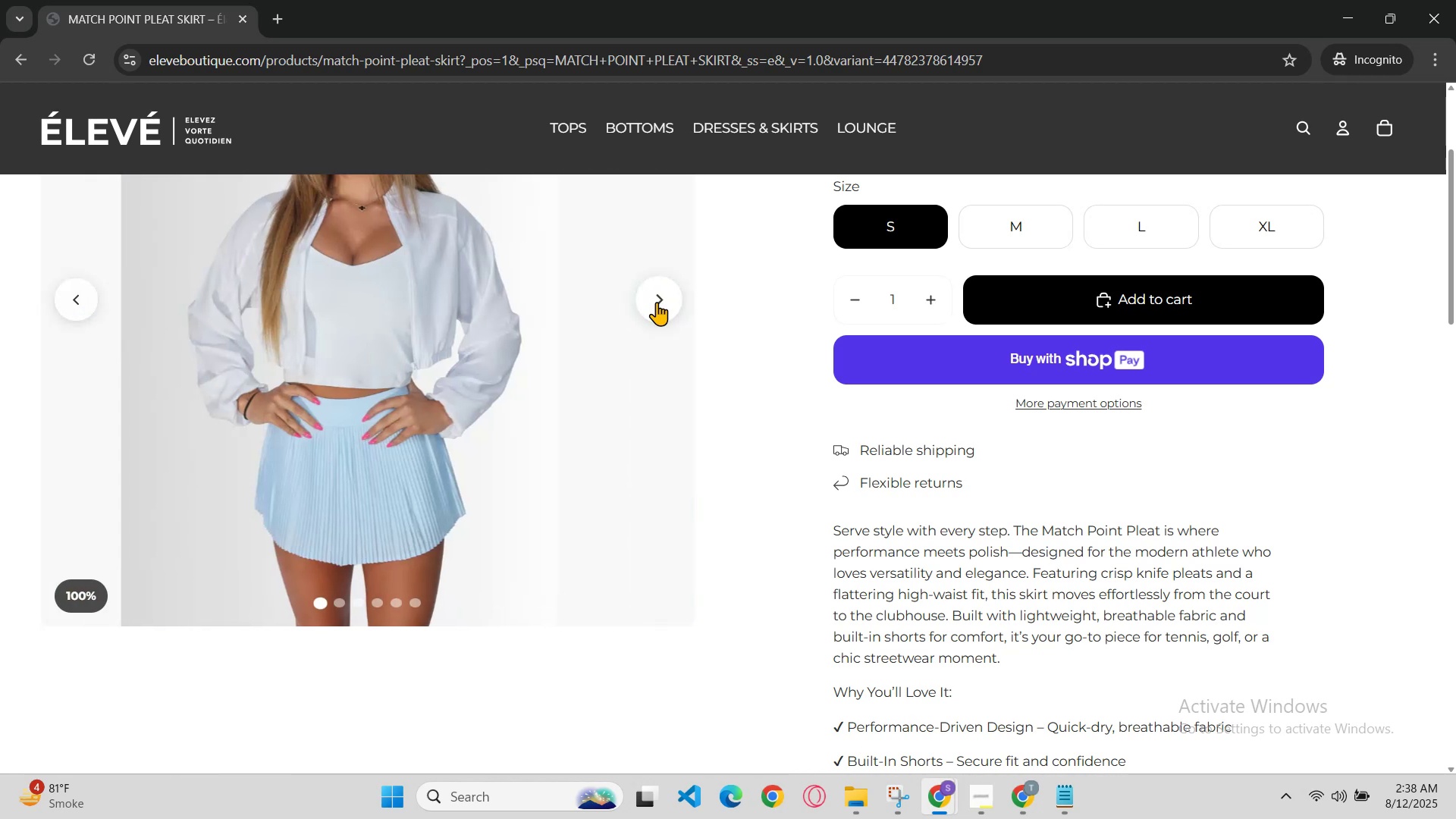 
double_click([657, 302])
 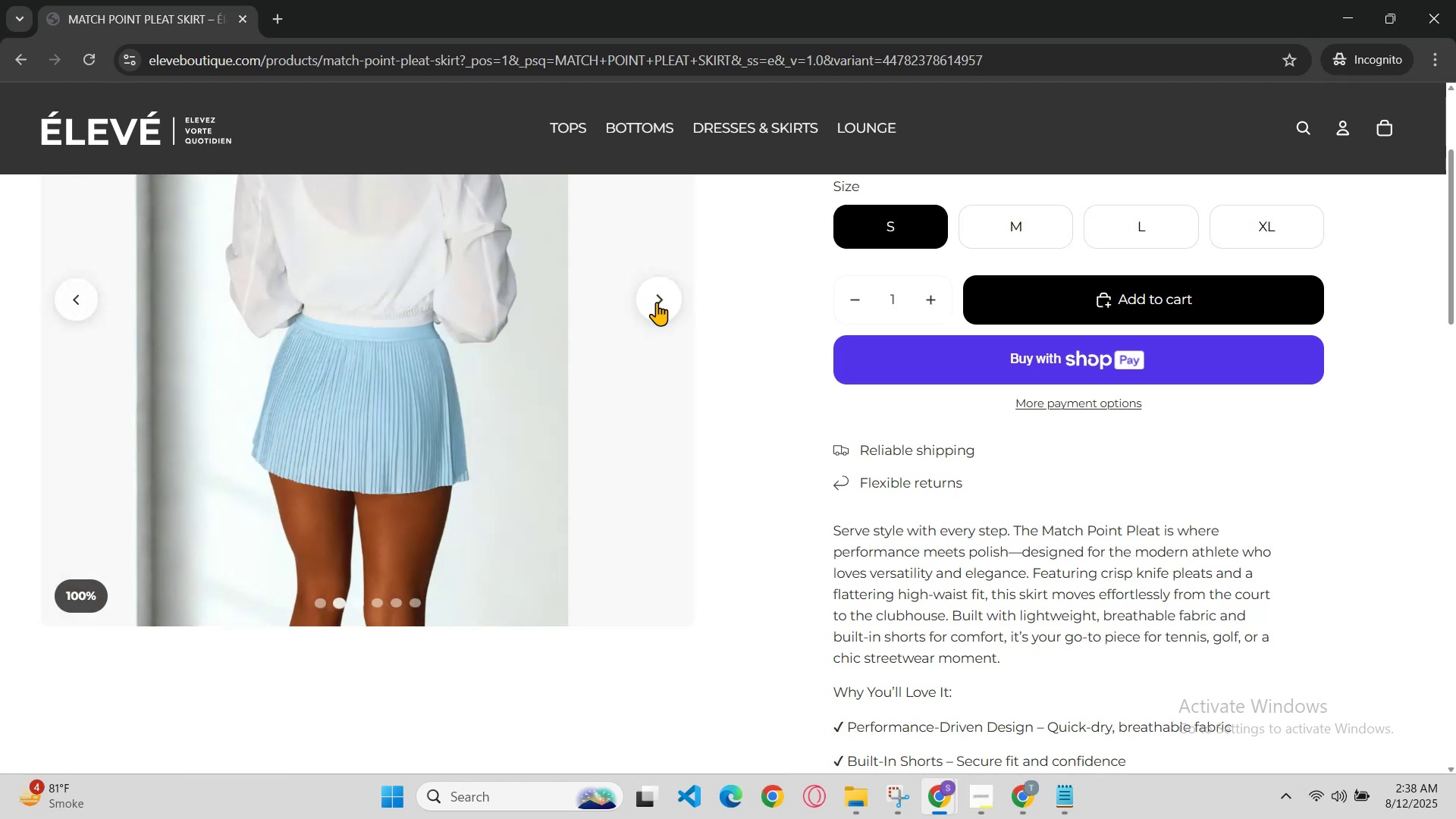 
triple_click([657, 302])
 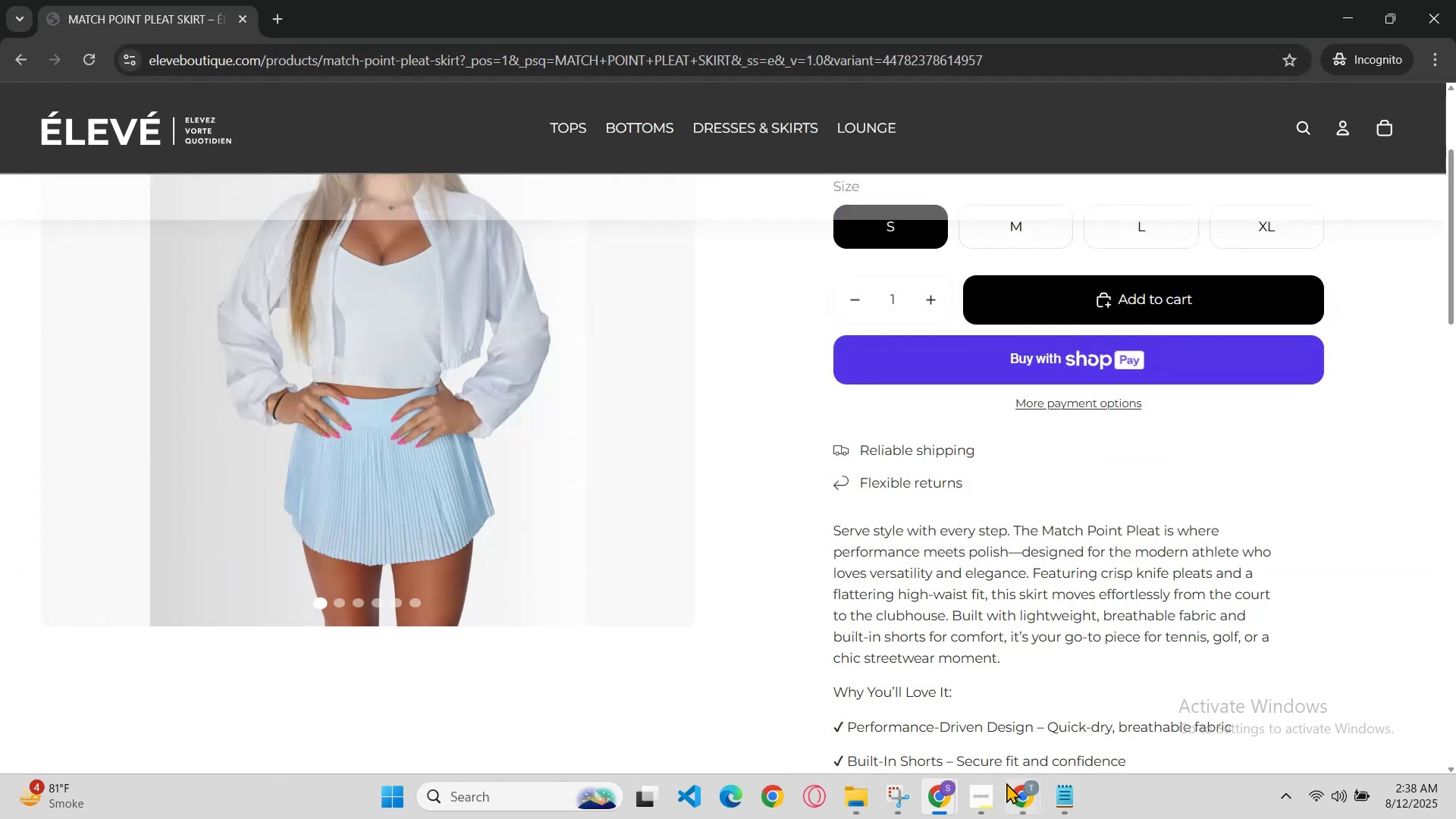 
left_click([949, 791])
 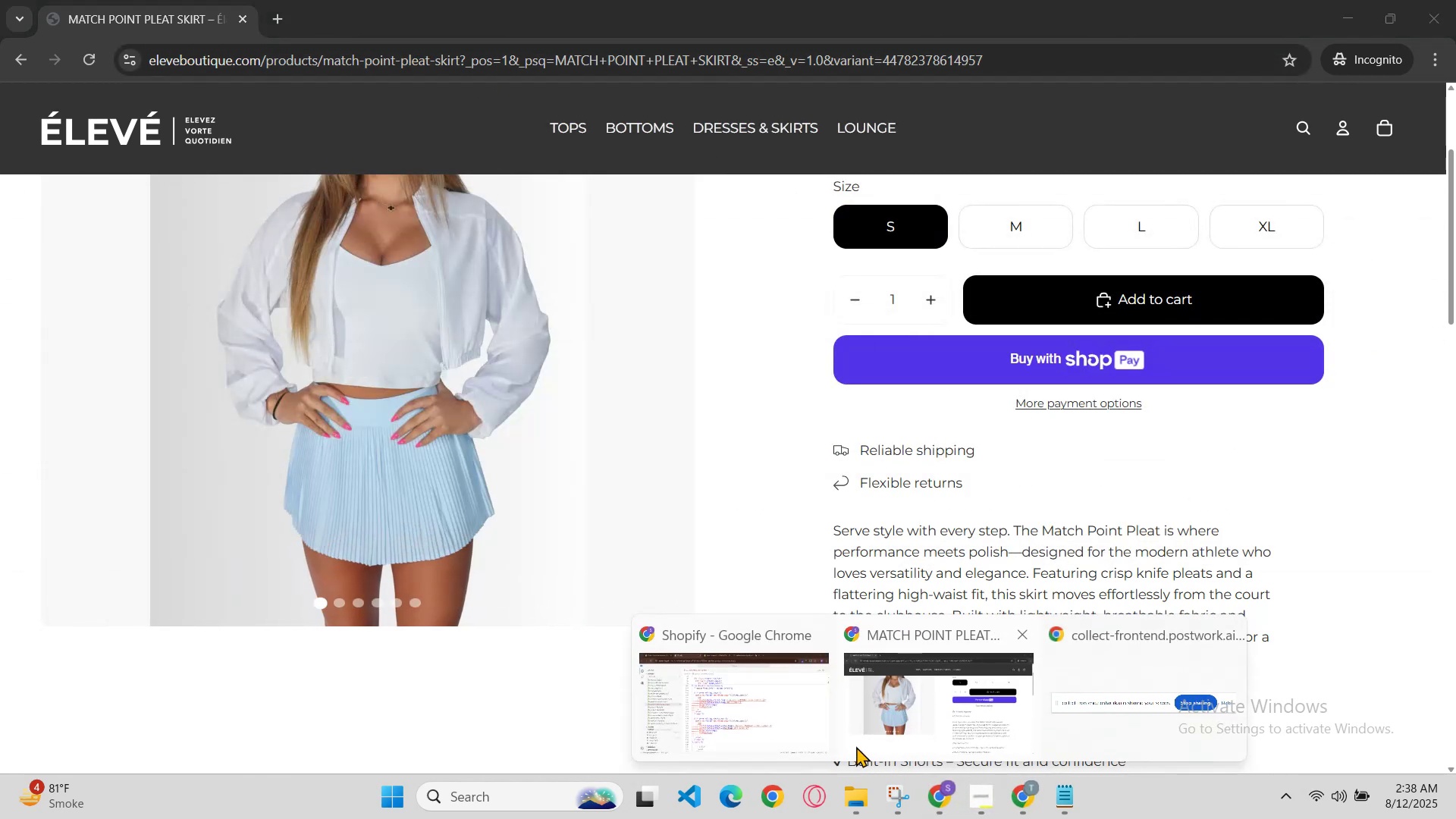 
left_click([779, 717])
 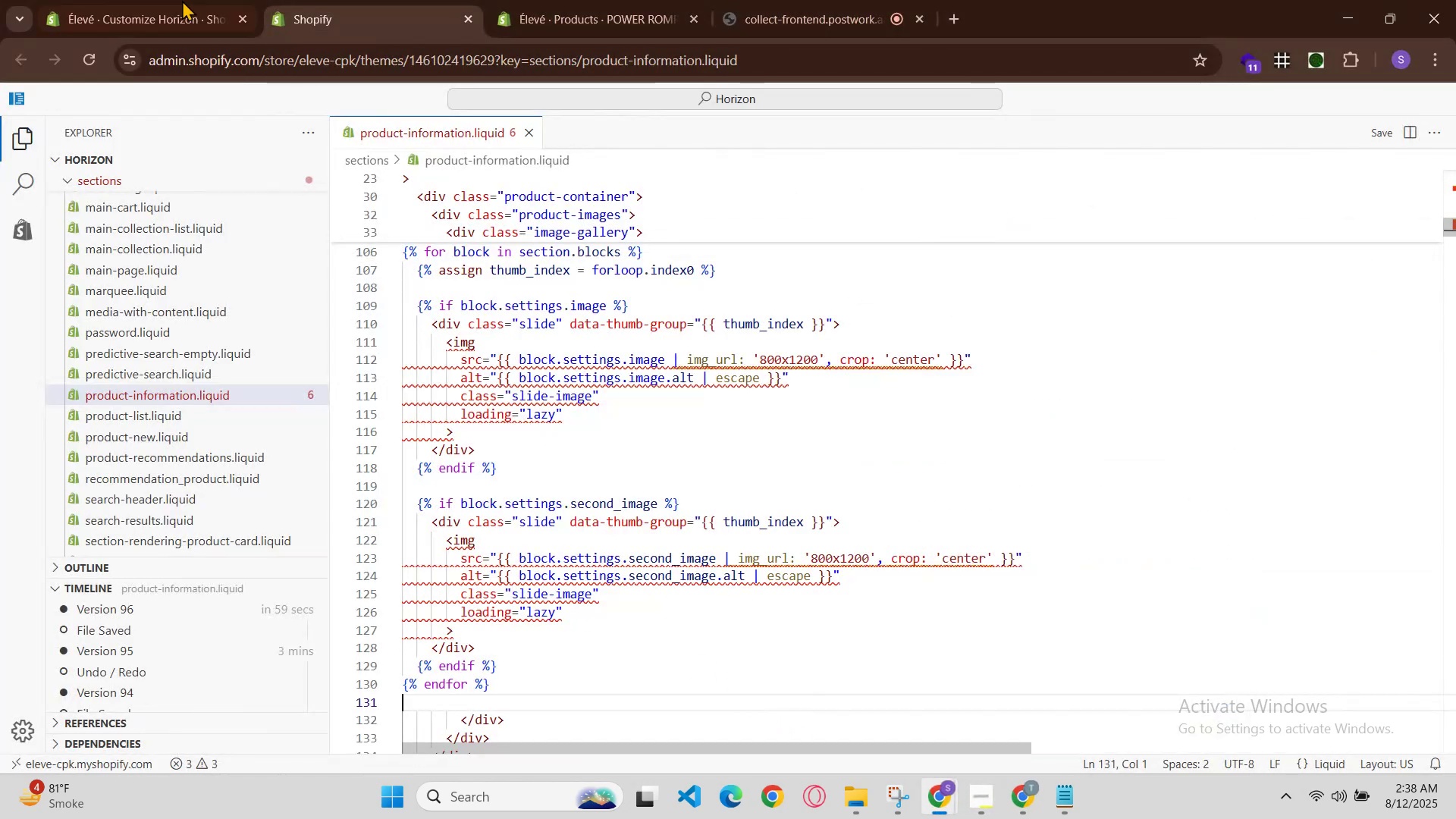 
left_click([84, 0])
 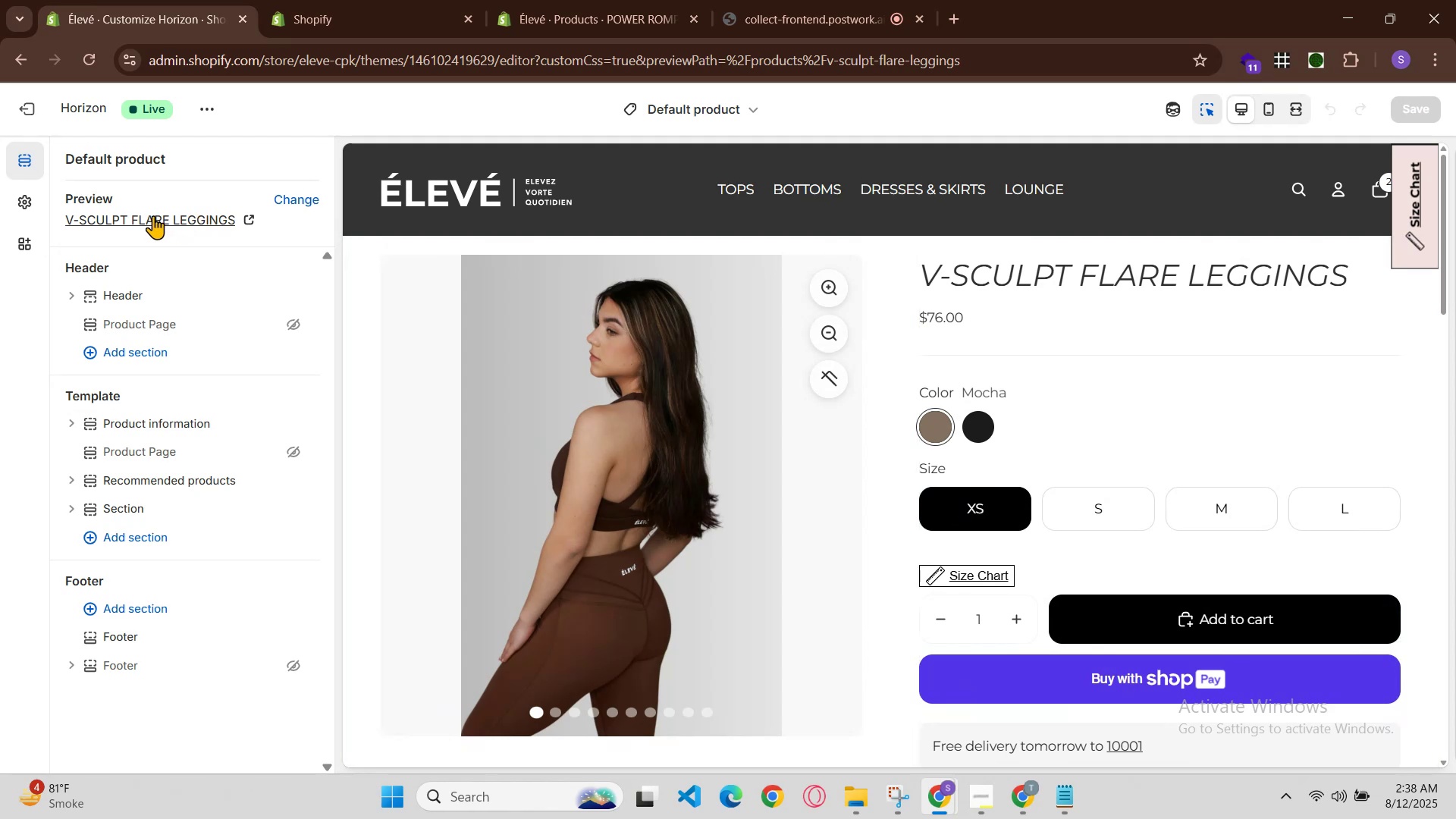 
left_click([30, 117])
 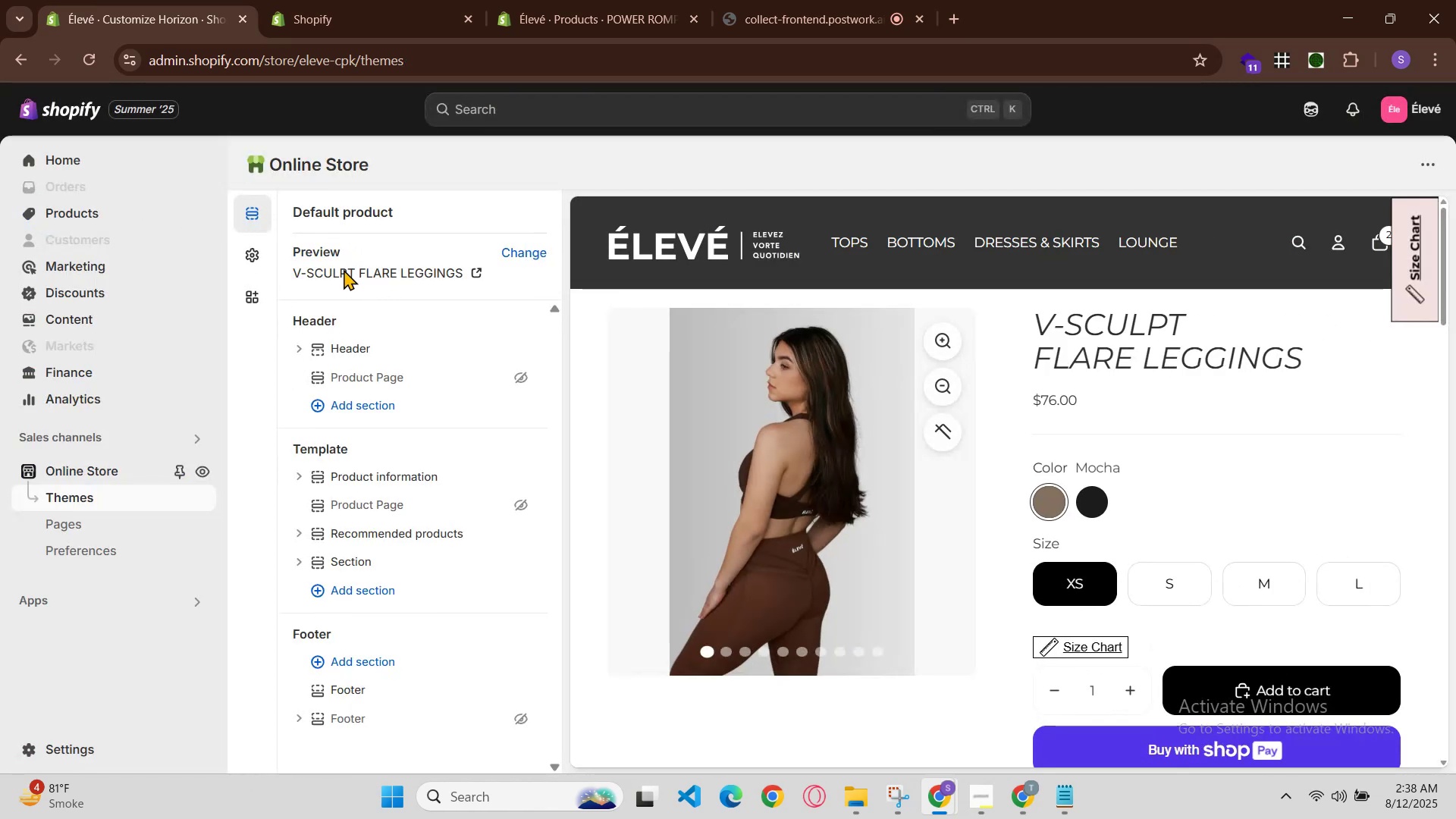 
left_click([93, 214])
 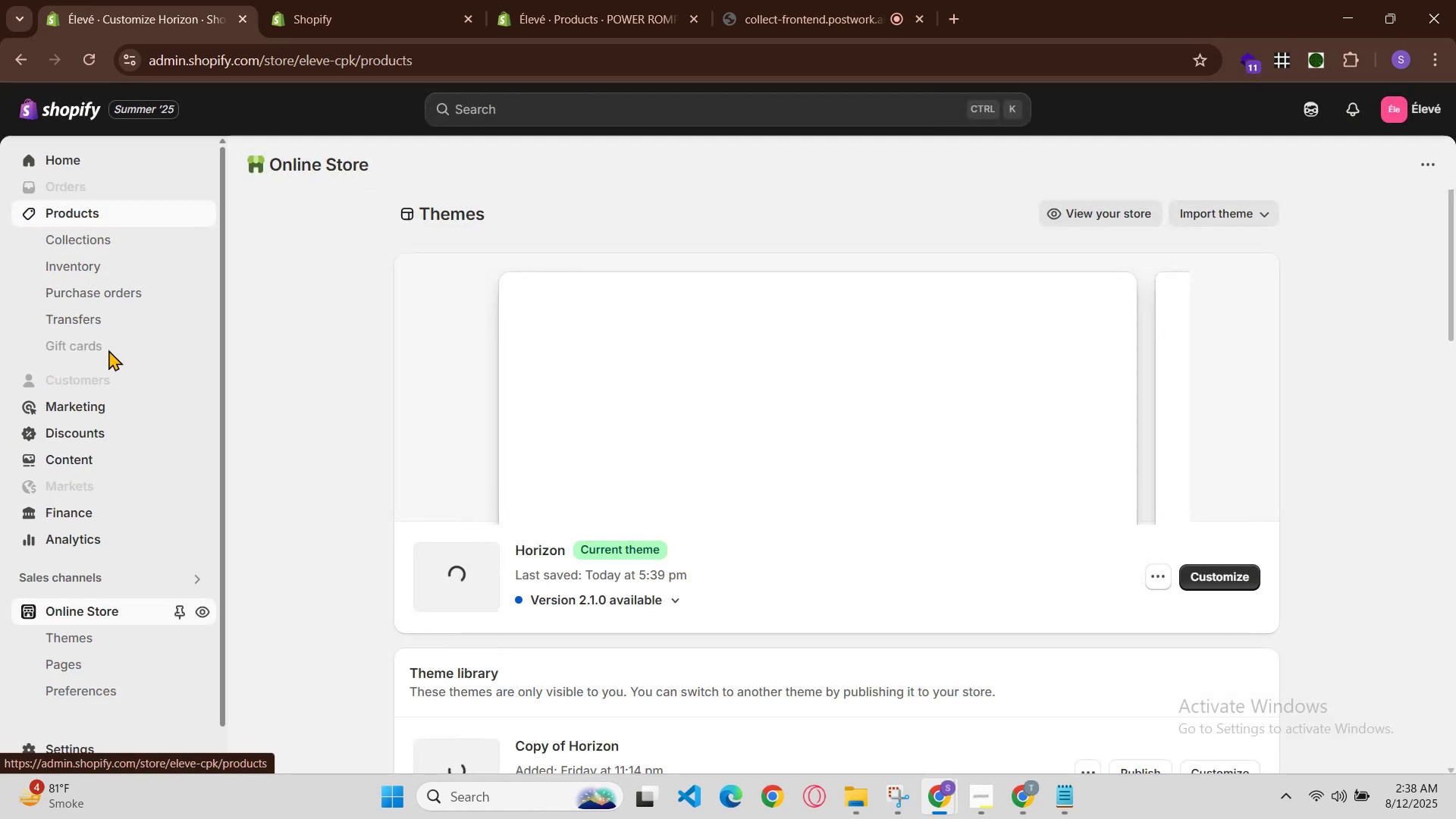 
scroll: coordinate [625, 595], scroll_direction: down, amount: 4.0
 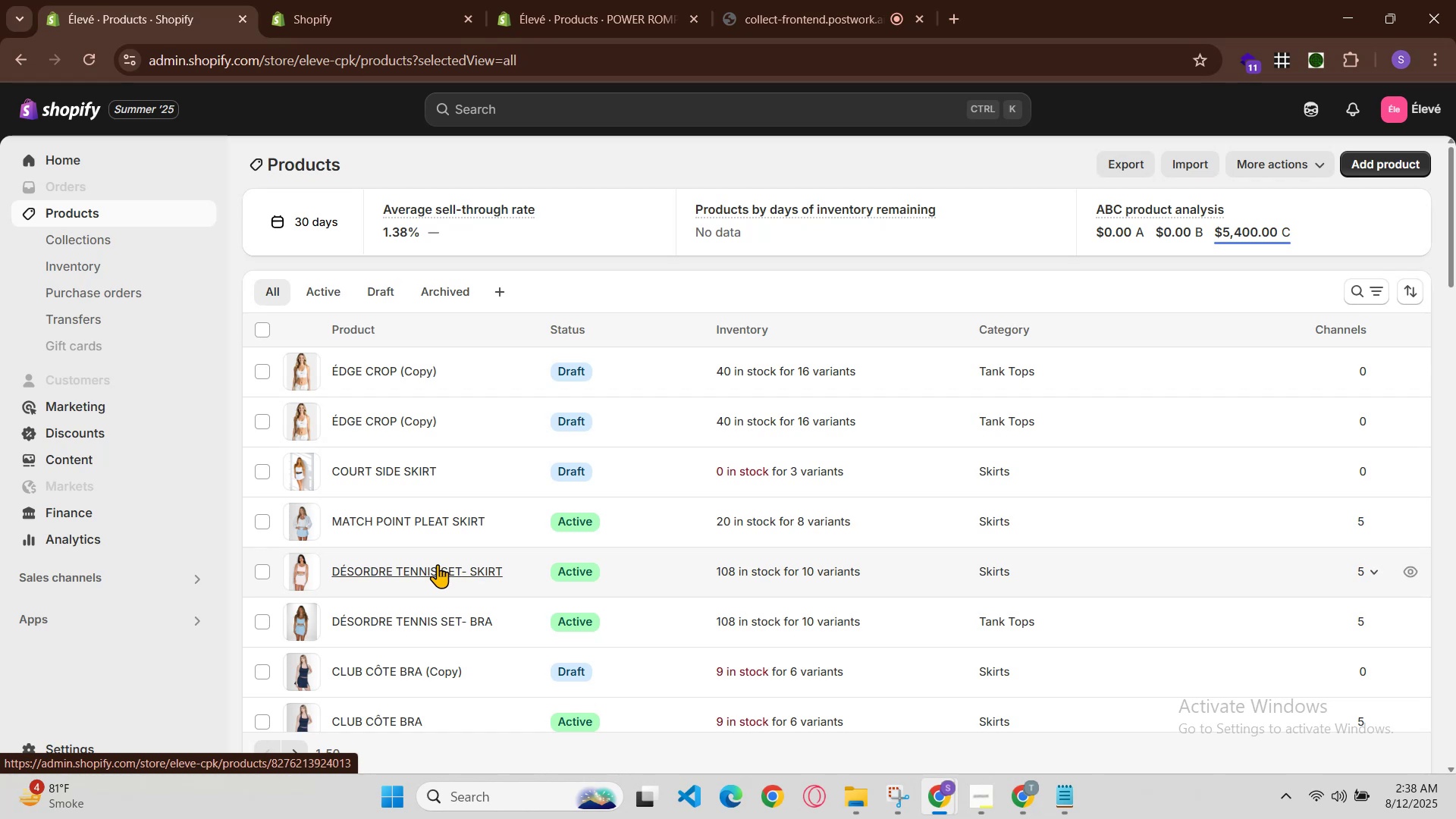 
wait(6.45)
 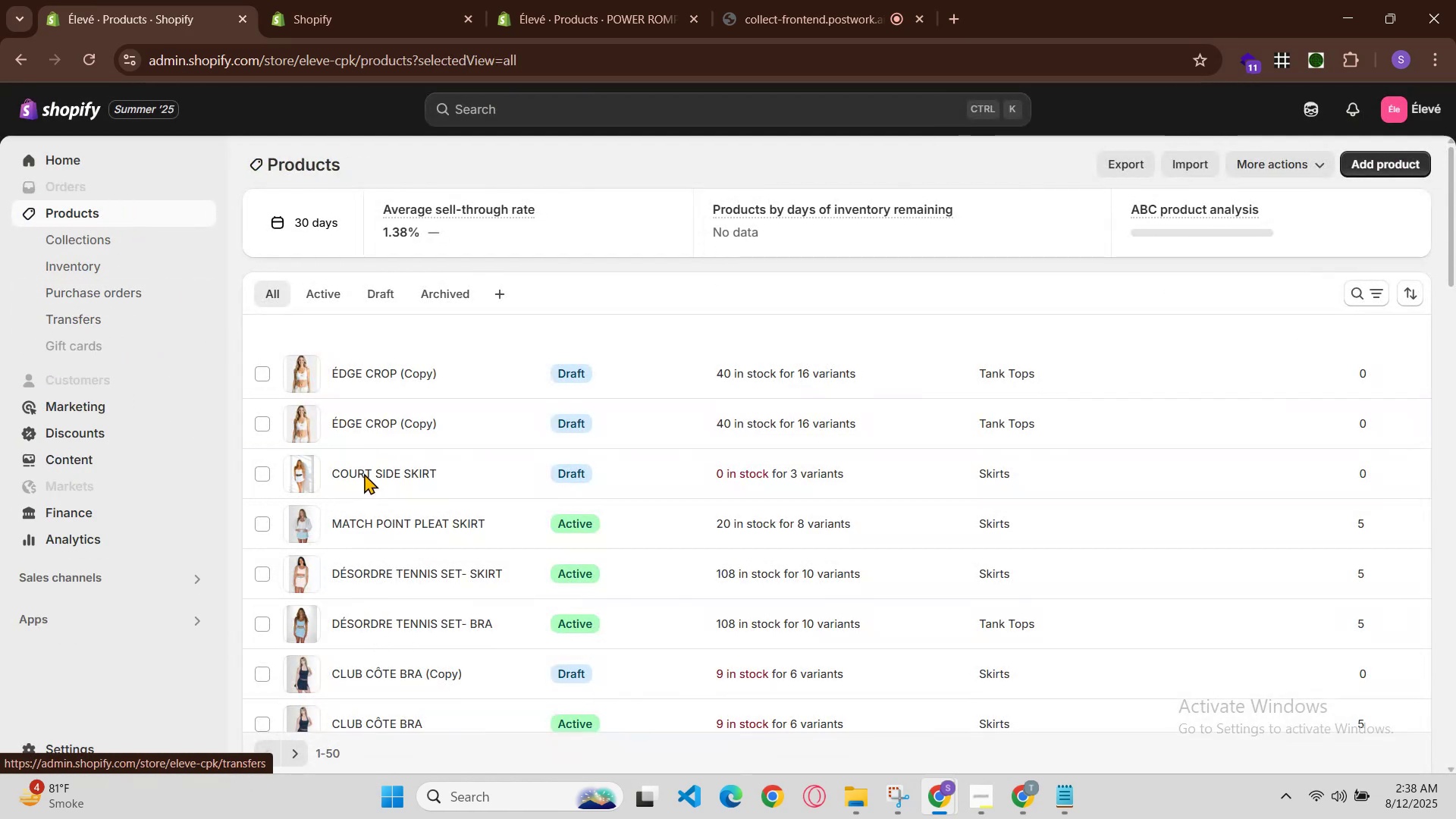 
left_click([447, 568])
 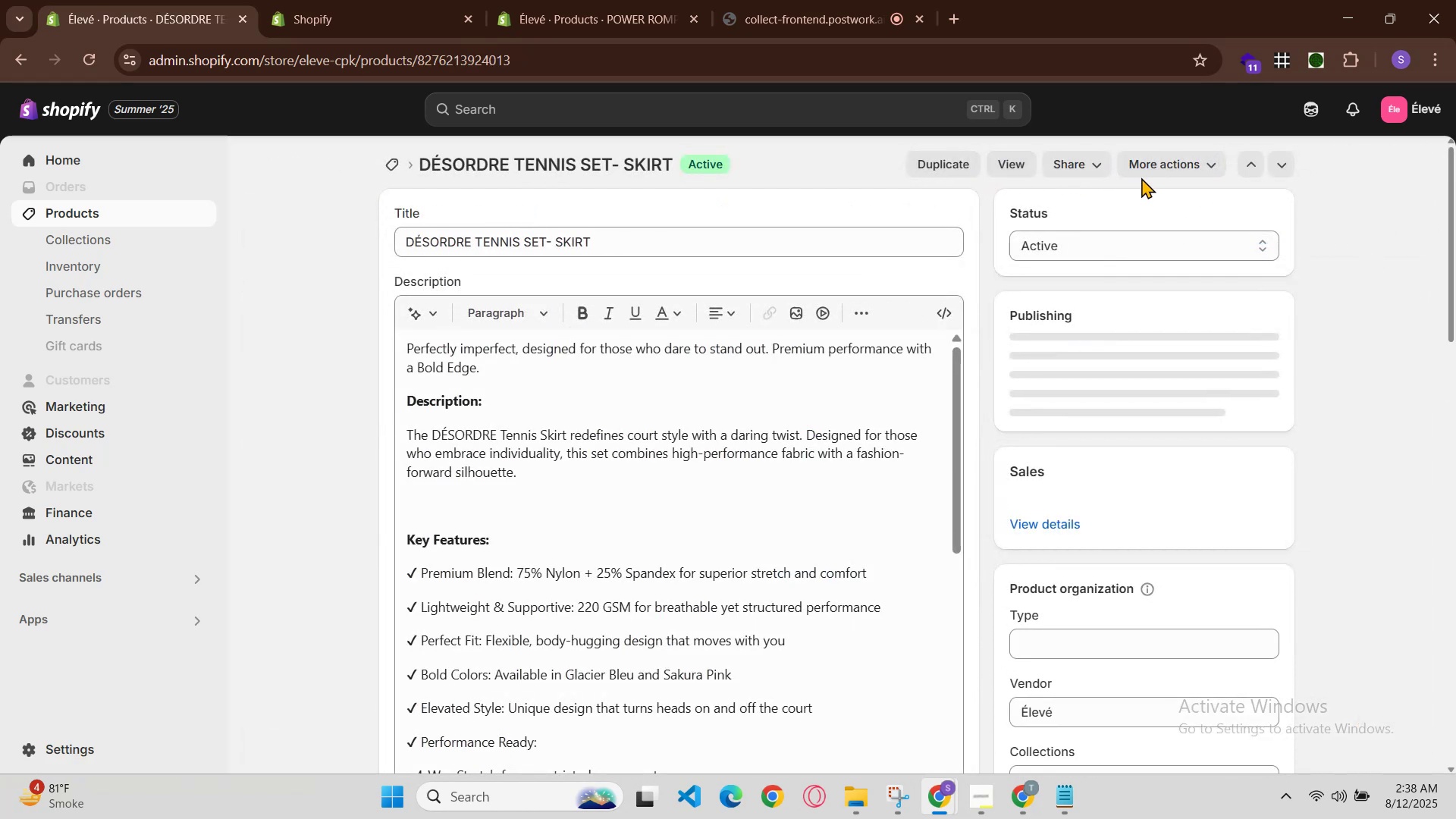 
left_click([1020, 173])
 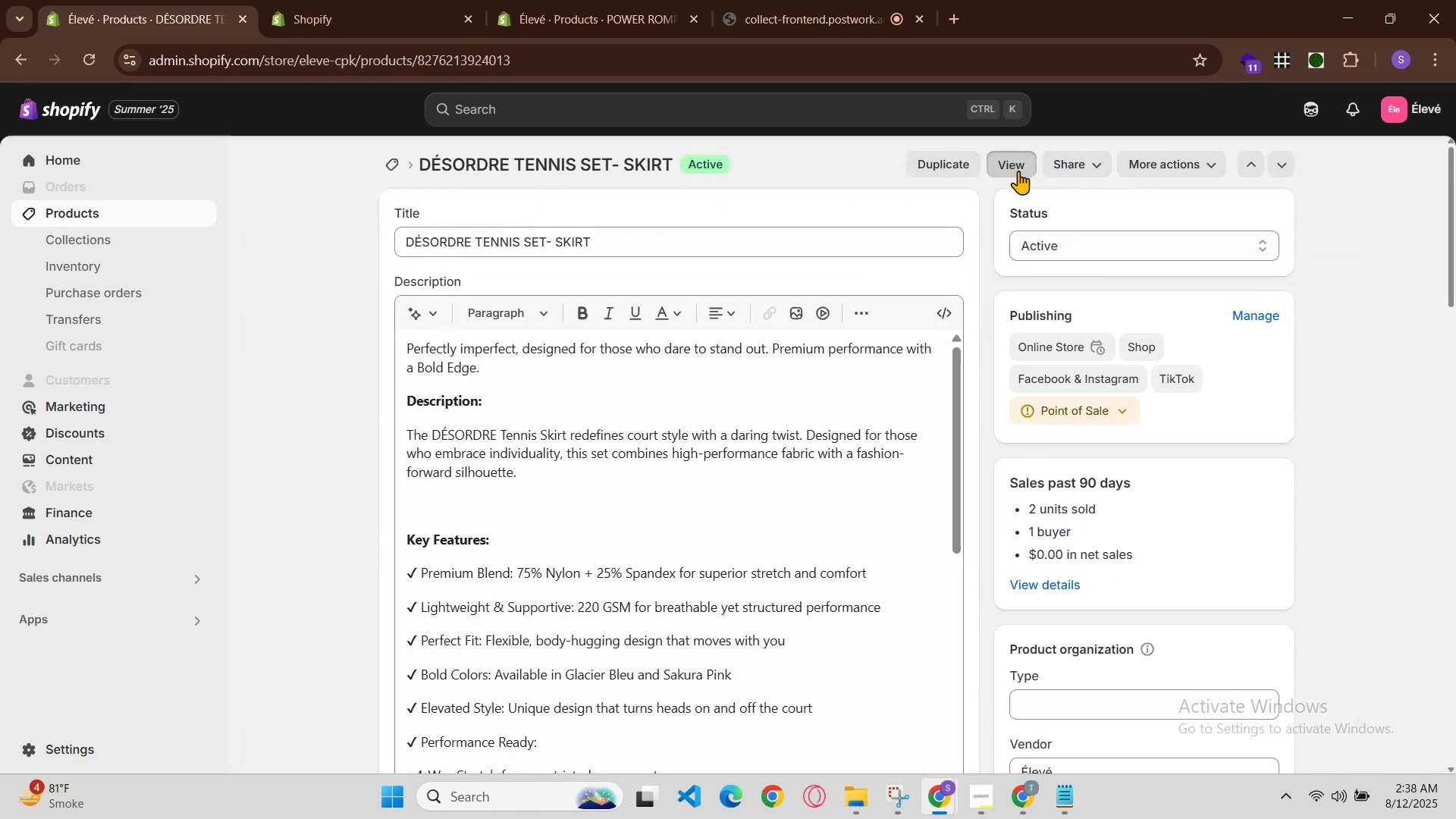 
left_click([1017, 168])
 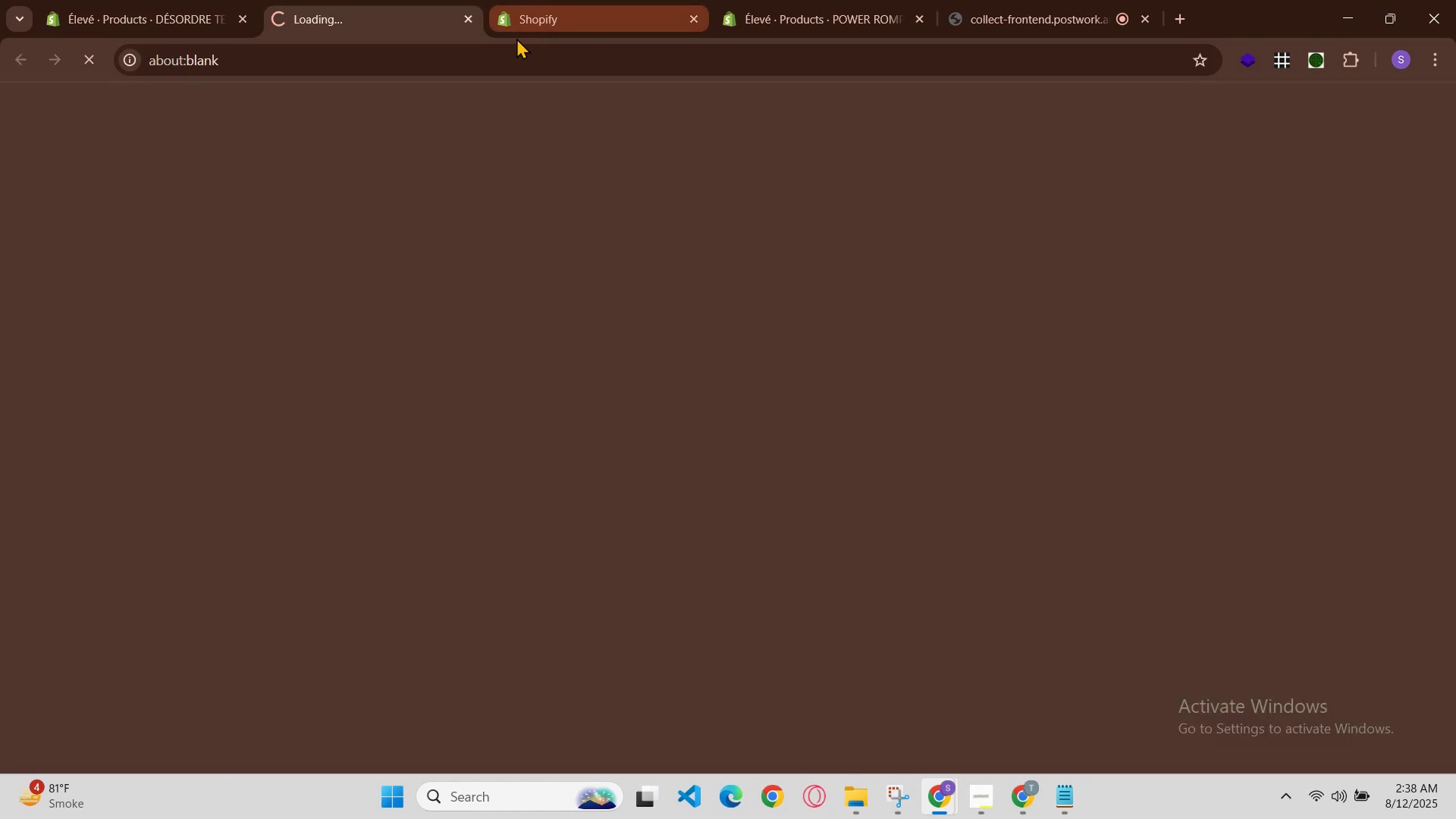 
left_click([402, 0])
 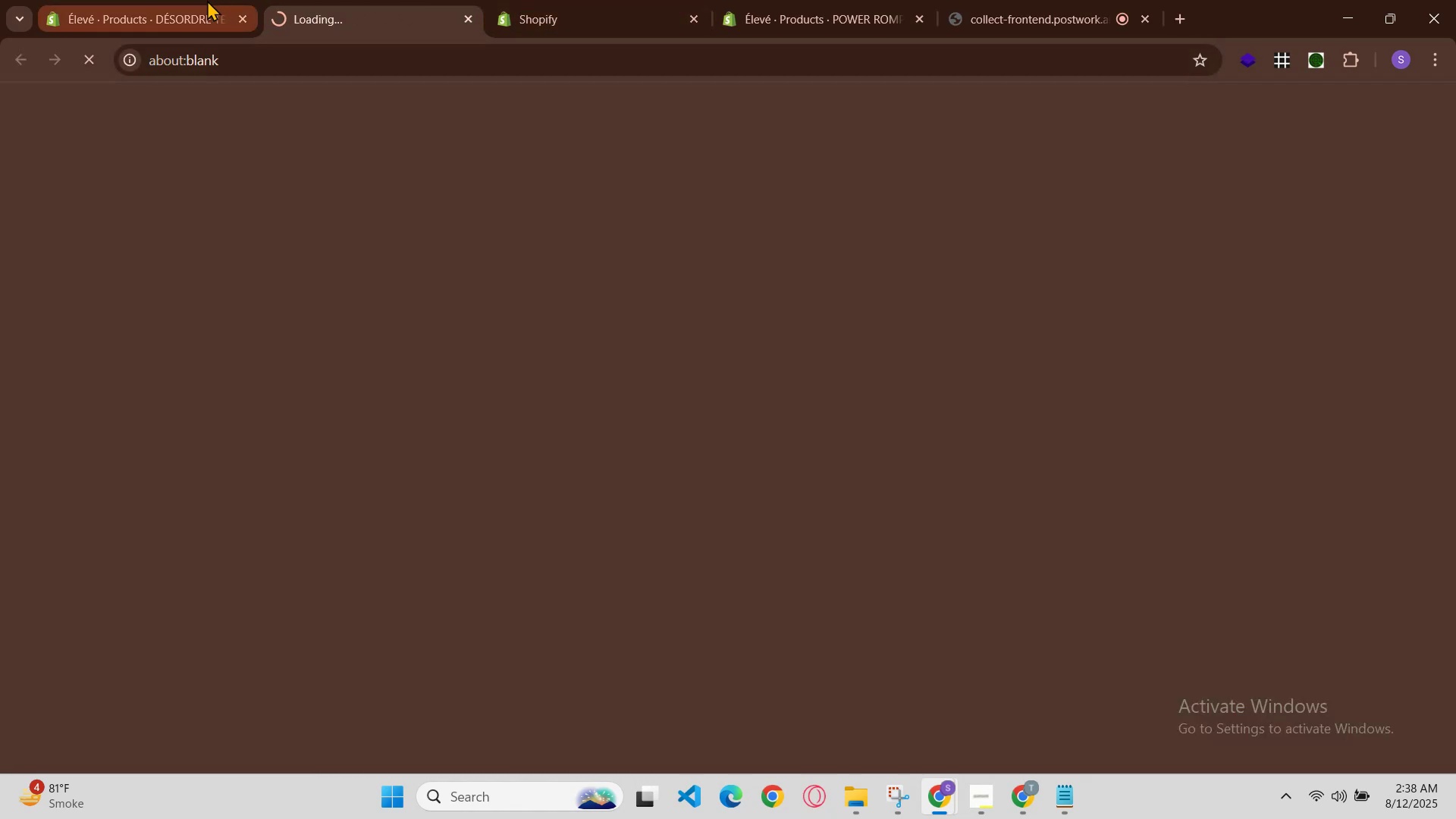 
left_click([207, 0])
 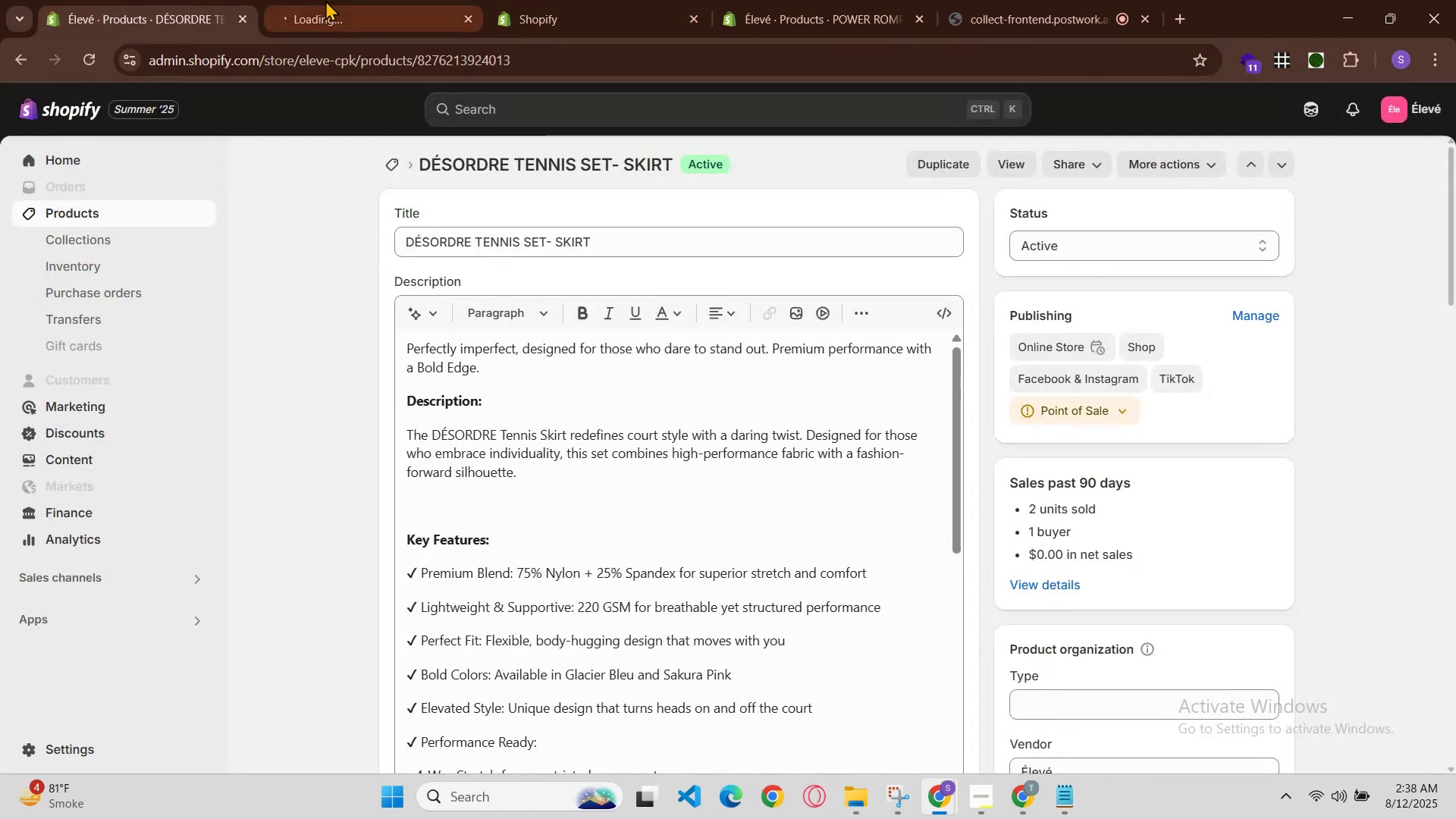 
left_click([328, 1])
 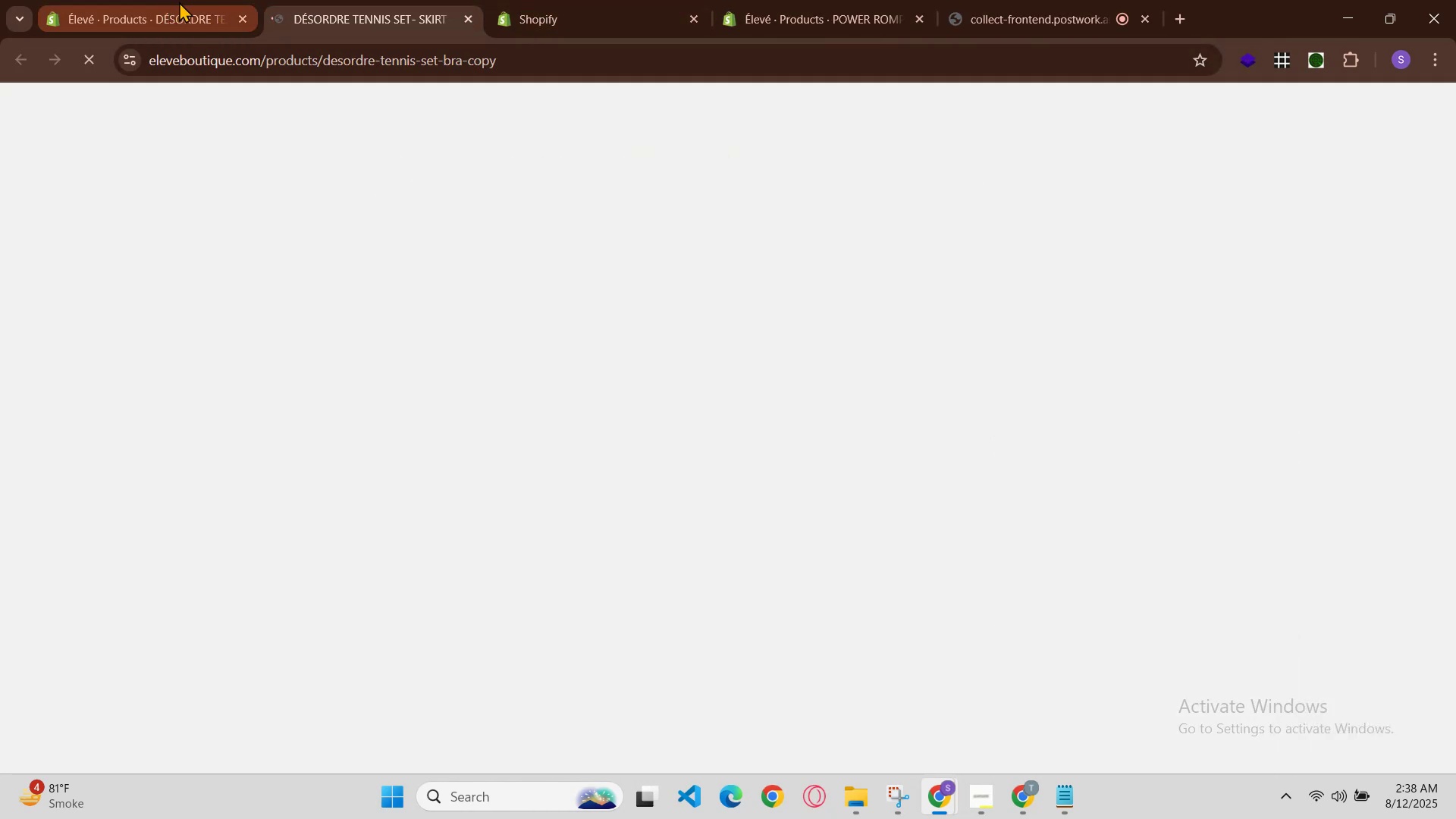 
left_click([371, 0])
 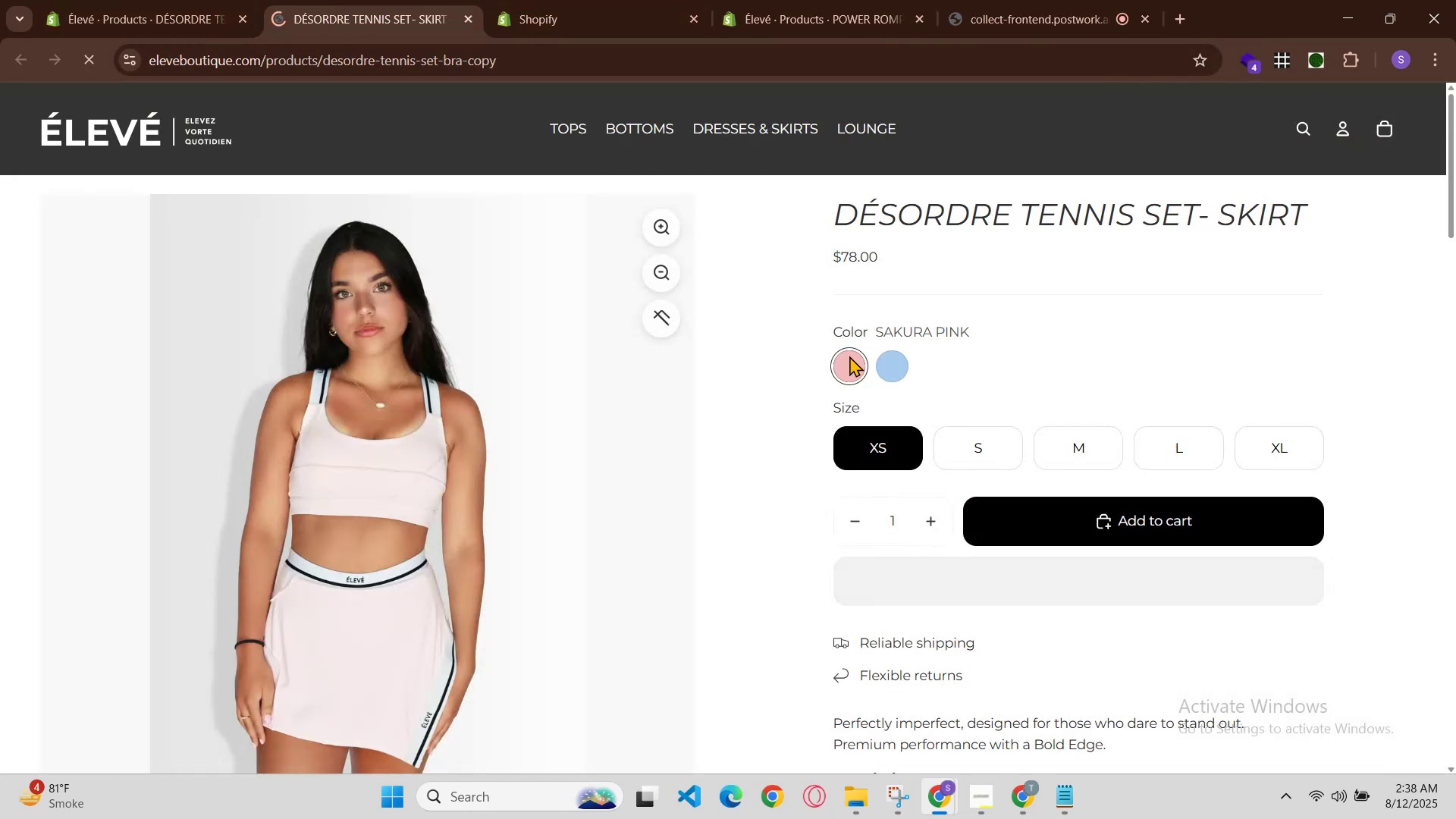 
left_click([883, 366])
 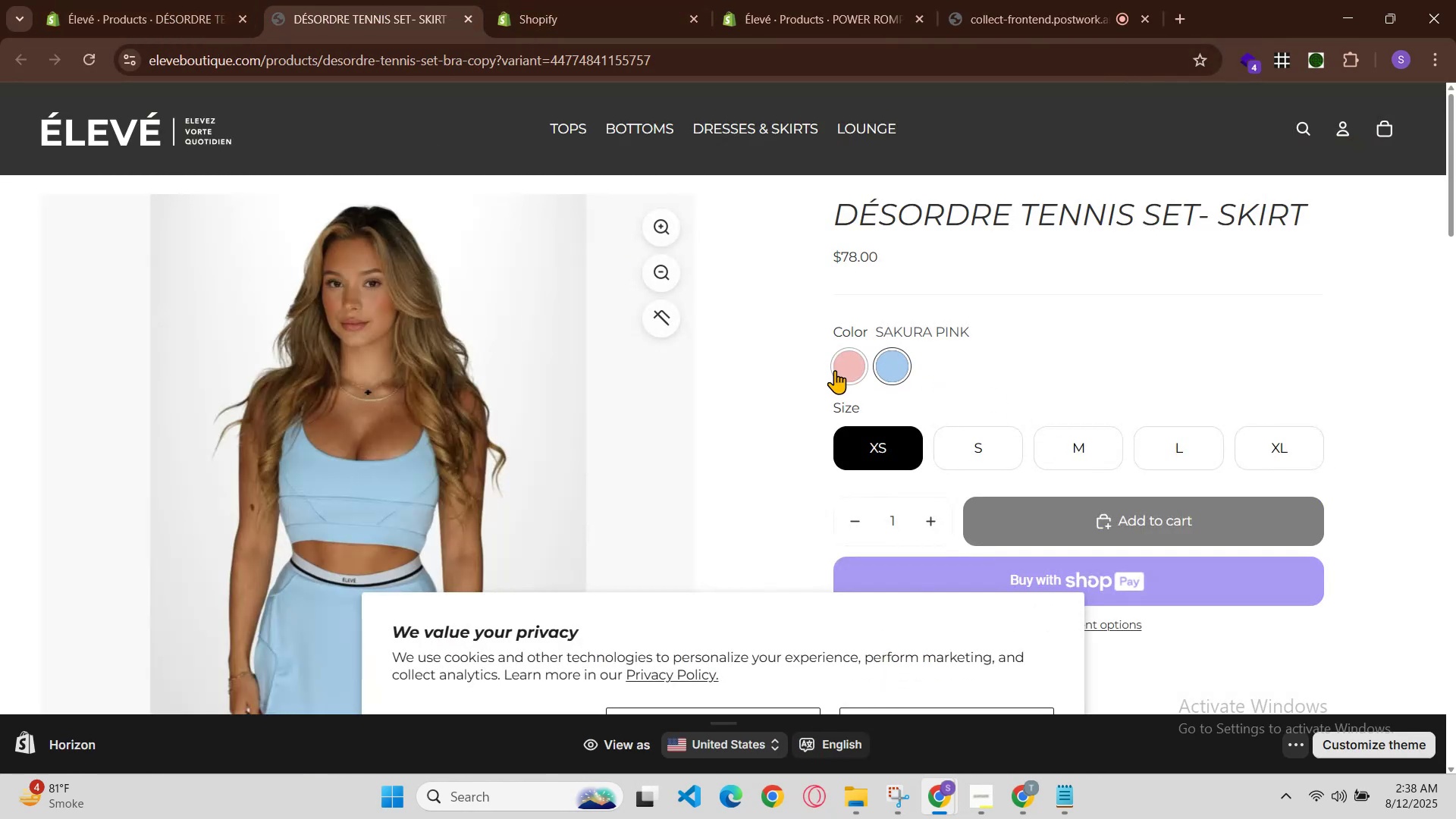 
scroll: coordinate [824, 403], scroll_direction: down, amount: 2.0
 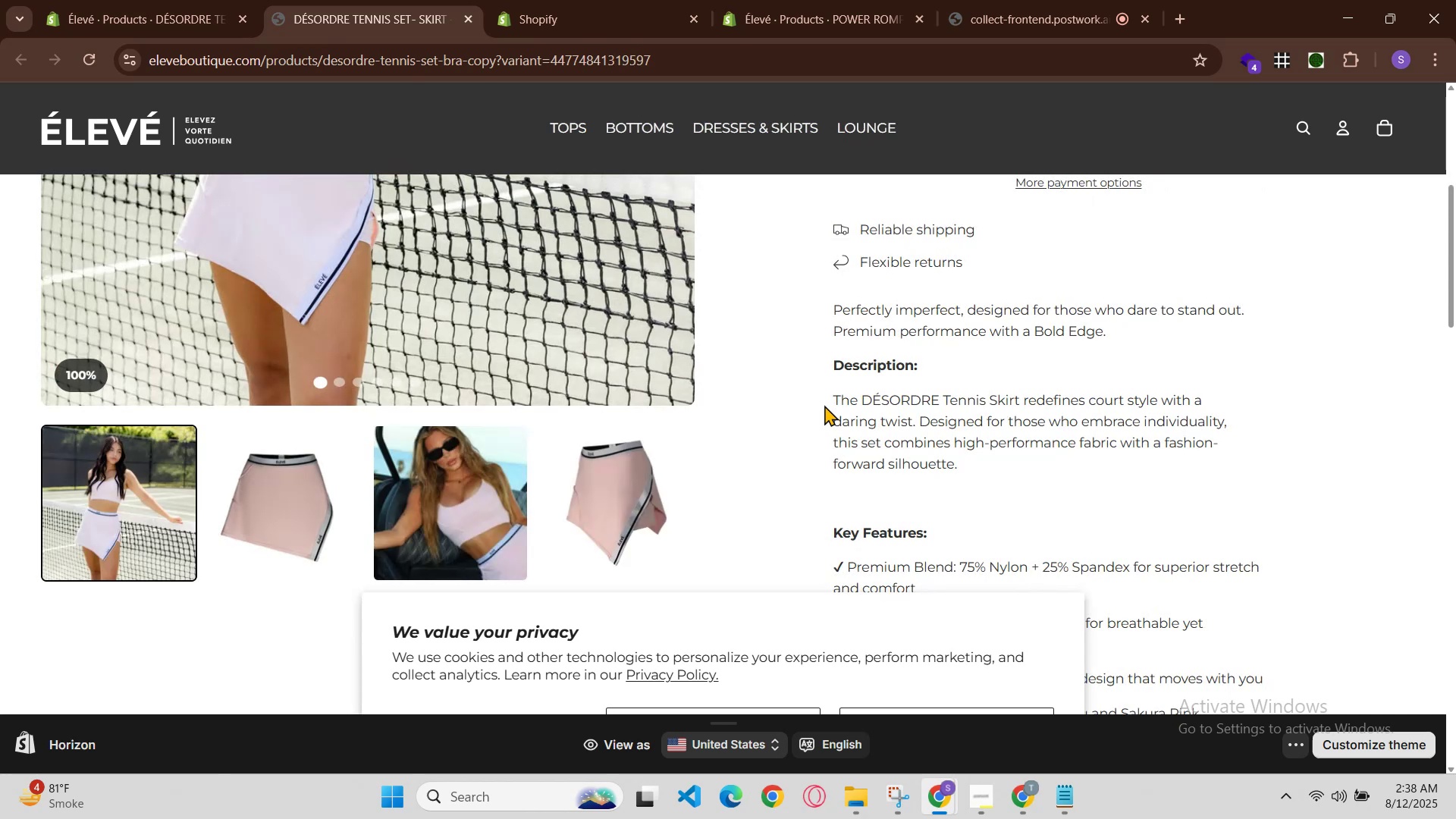 
scroll: coordinate [824, 406], scroll_direction: up, amount: 2.0
 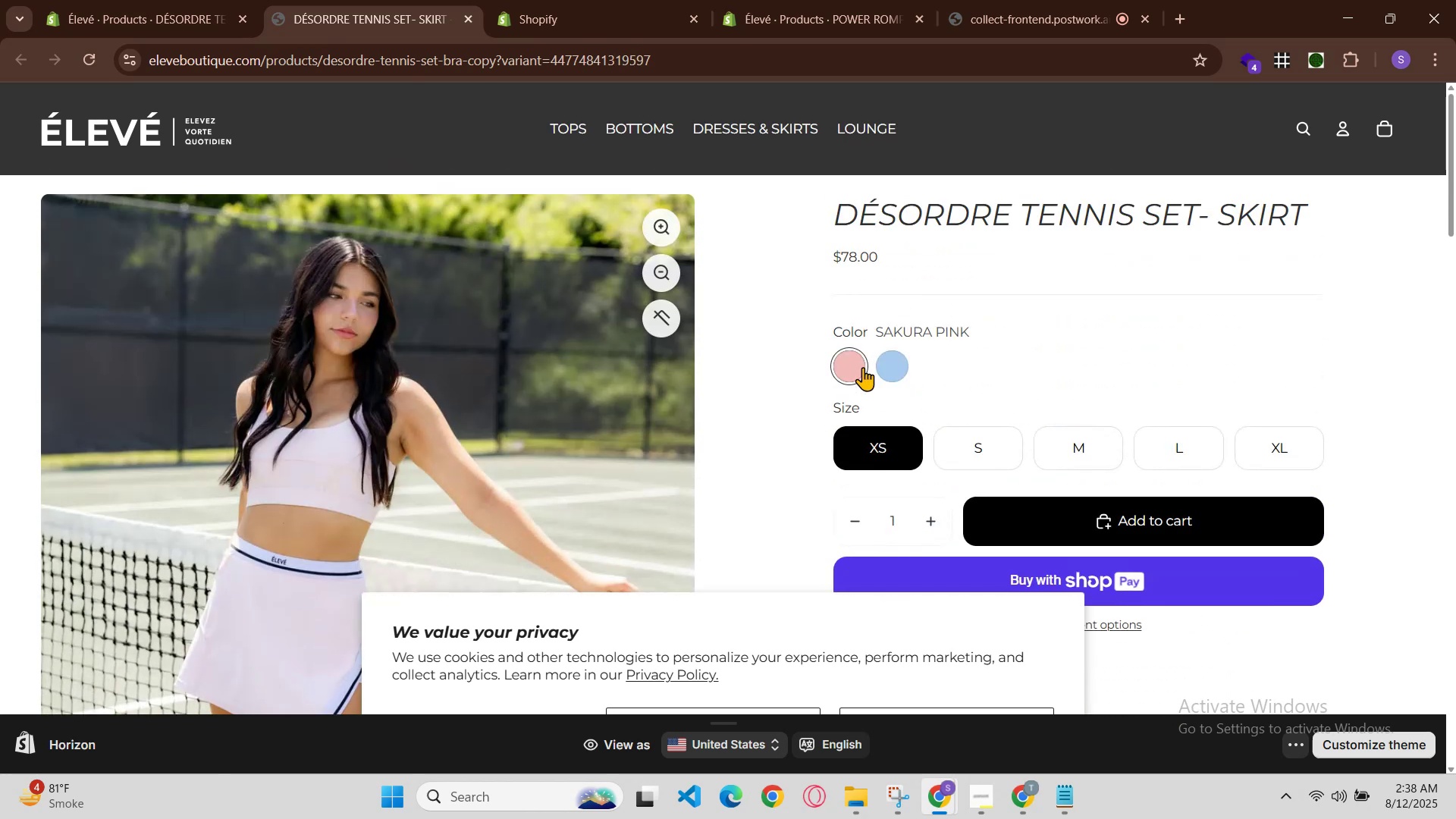 
left_click([886, 359])
 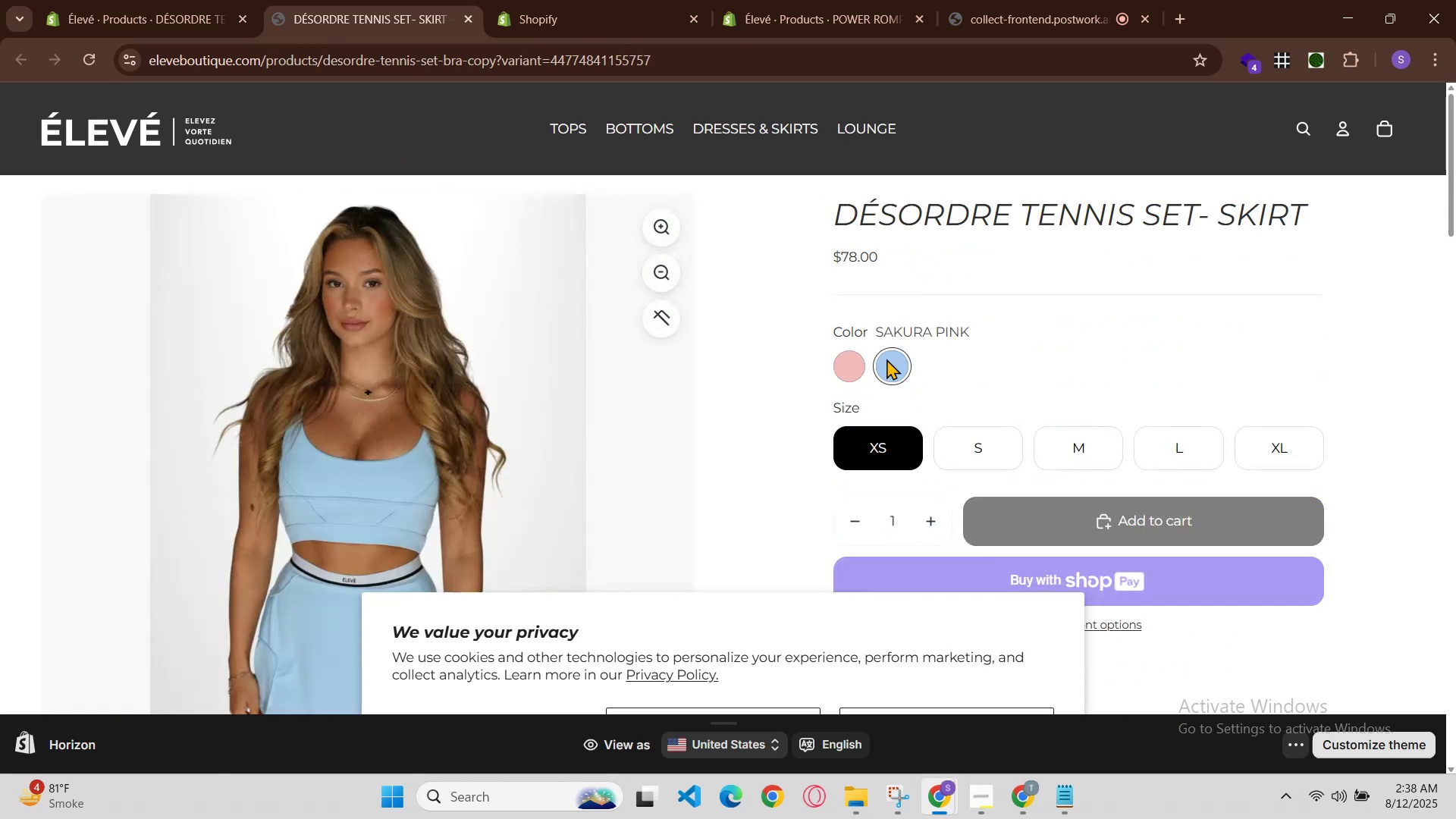 
scroll: coordinate [871, 375], scroll_direction: down, amount: 2.0
 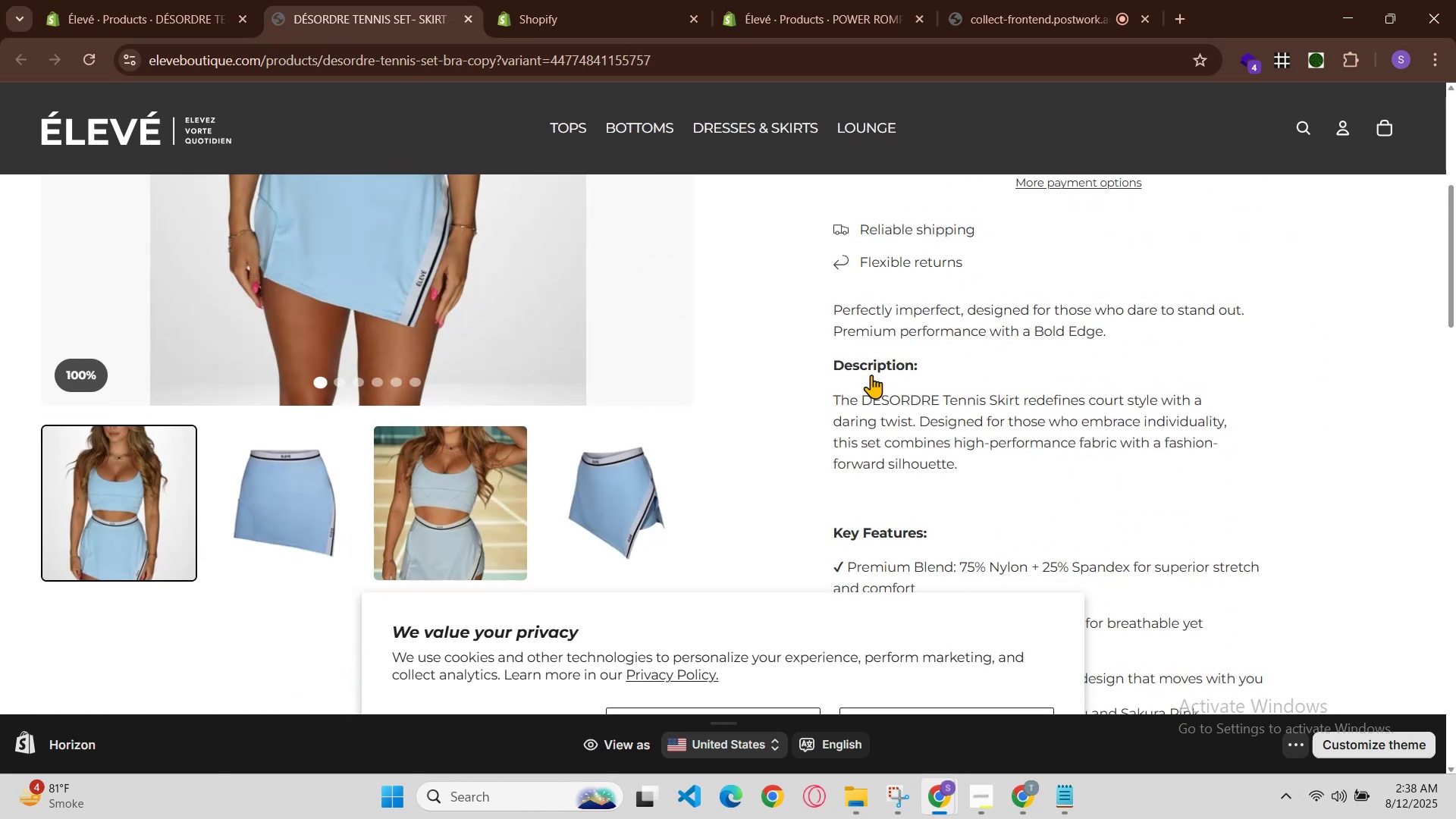 
scroll: coordinate [871, 375], scroll_direction: up, amount: 3.0
 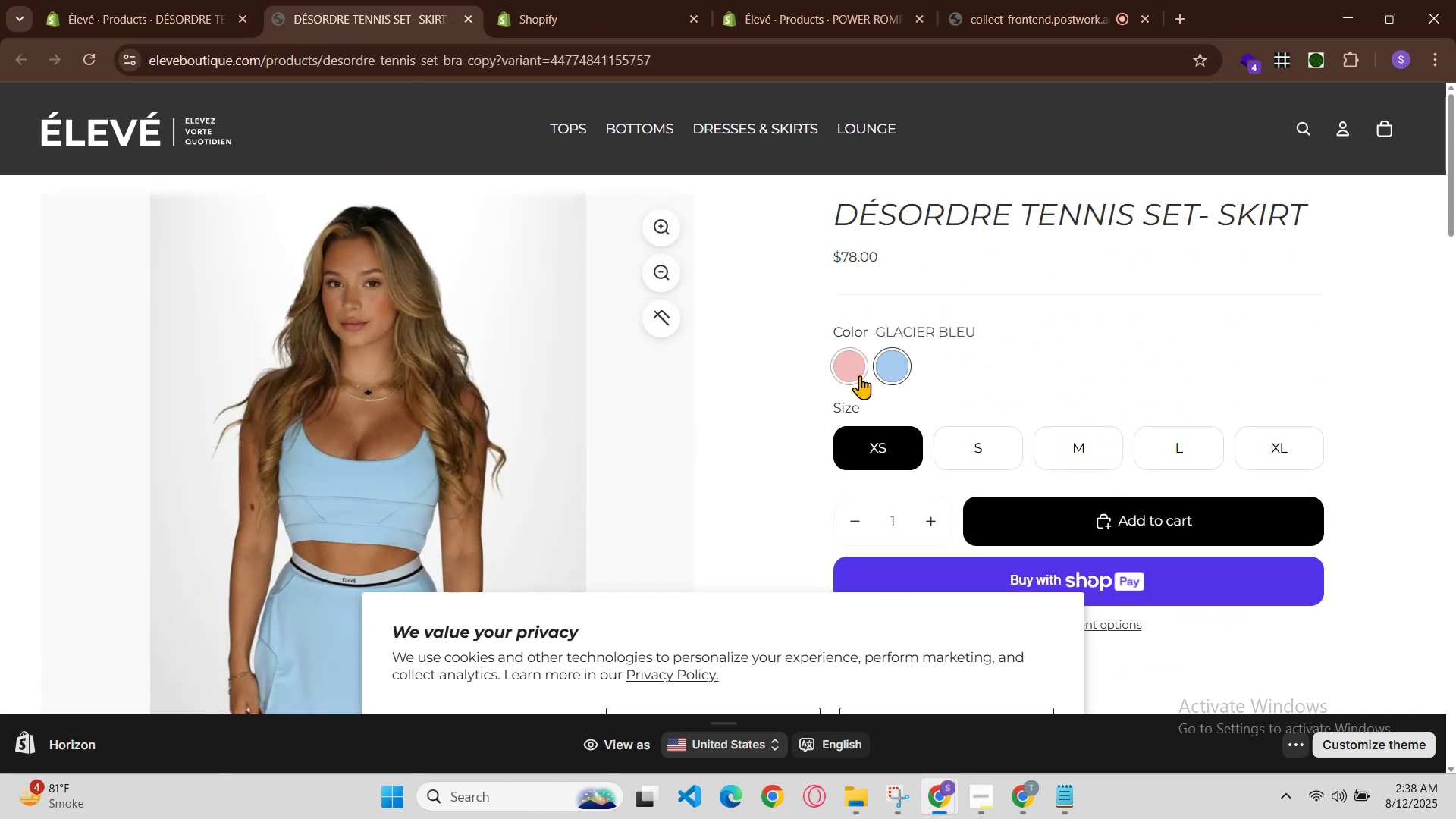 
left_click([849, 375])
 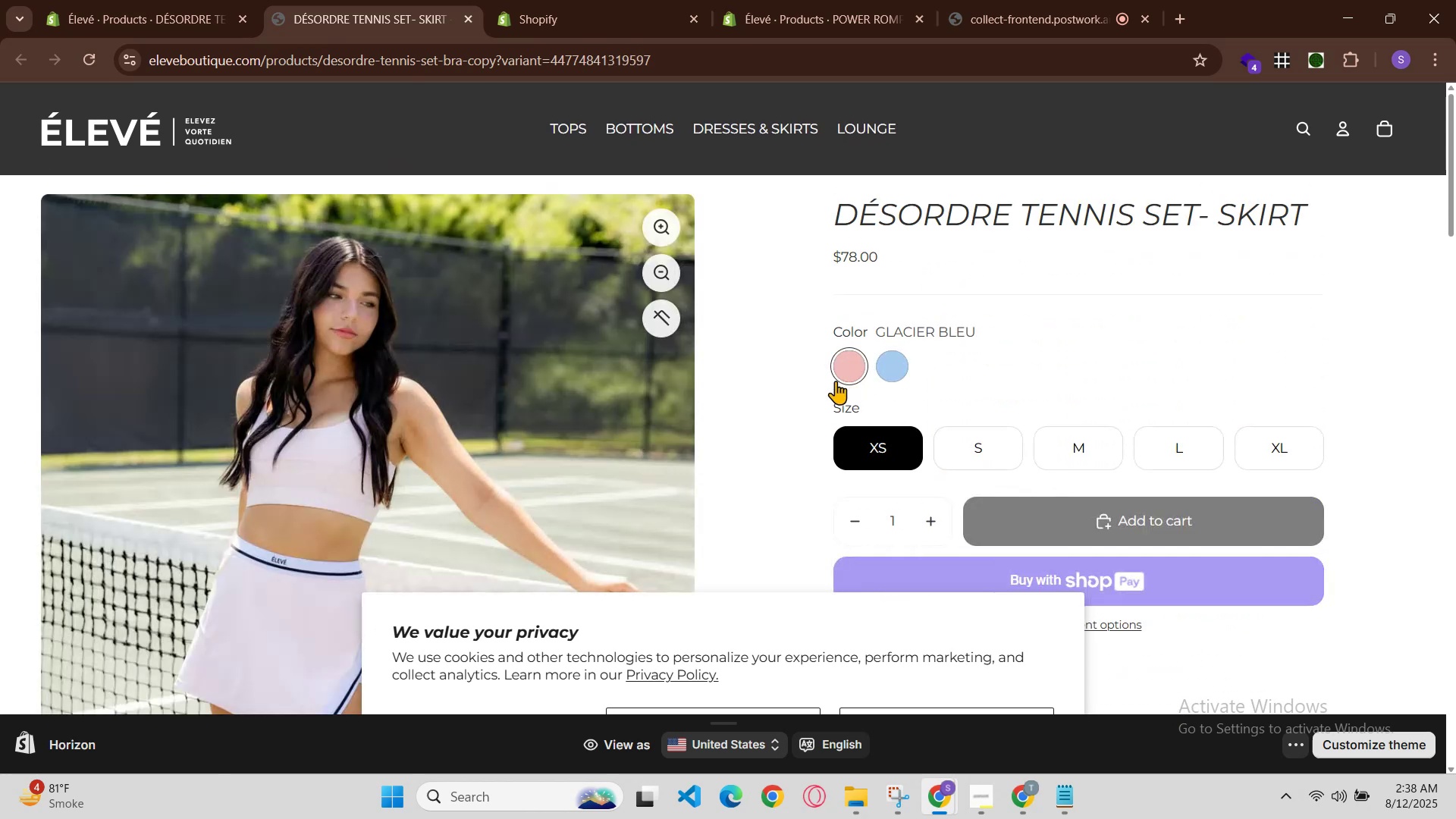 
scroll: coordinate [829, 386], scroll_direction: down, amount: 1.0
 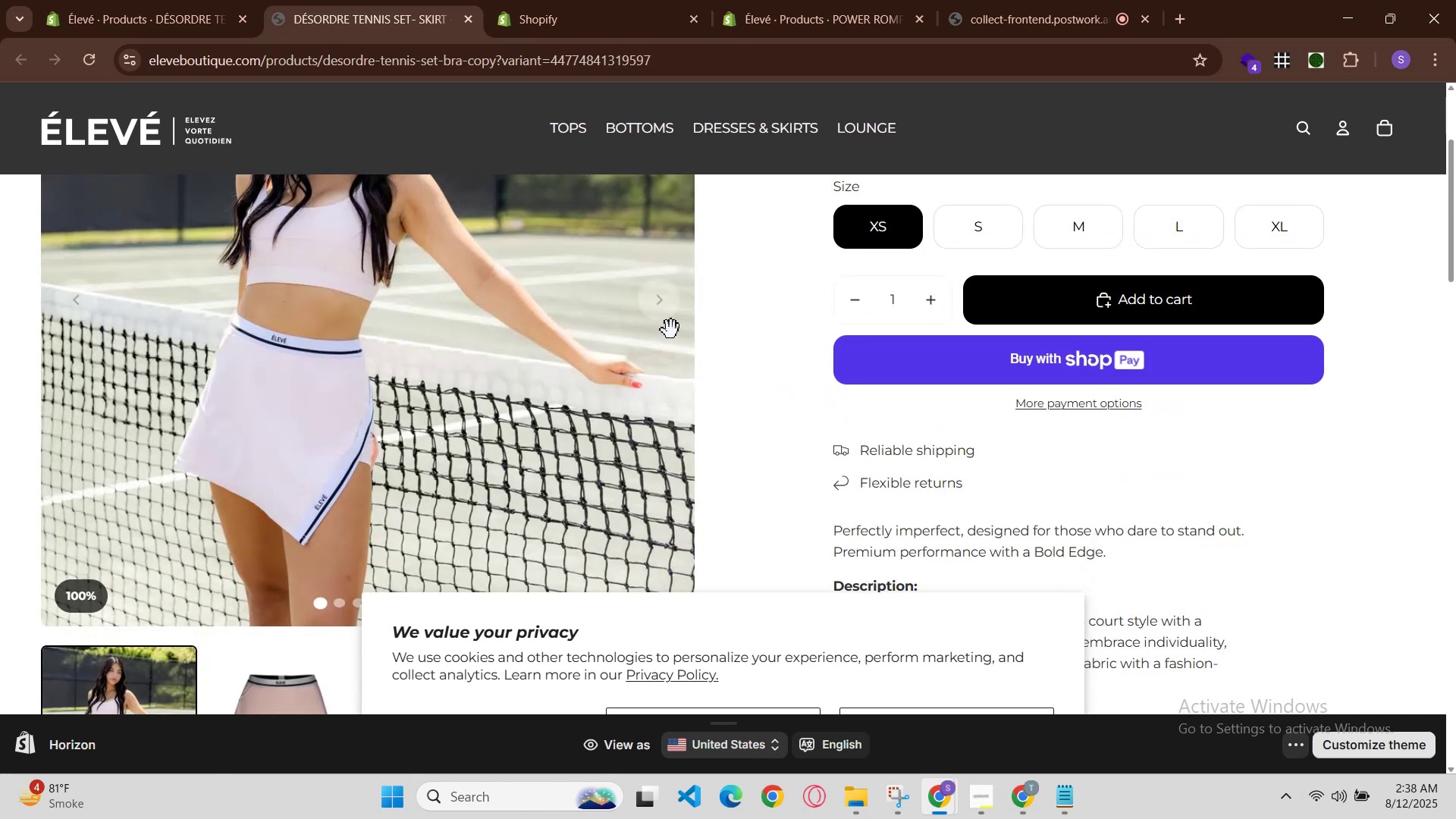 
left_click([667, 325])
 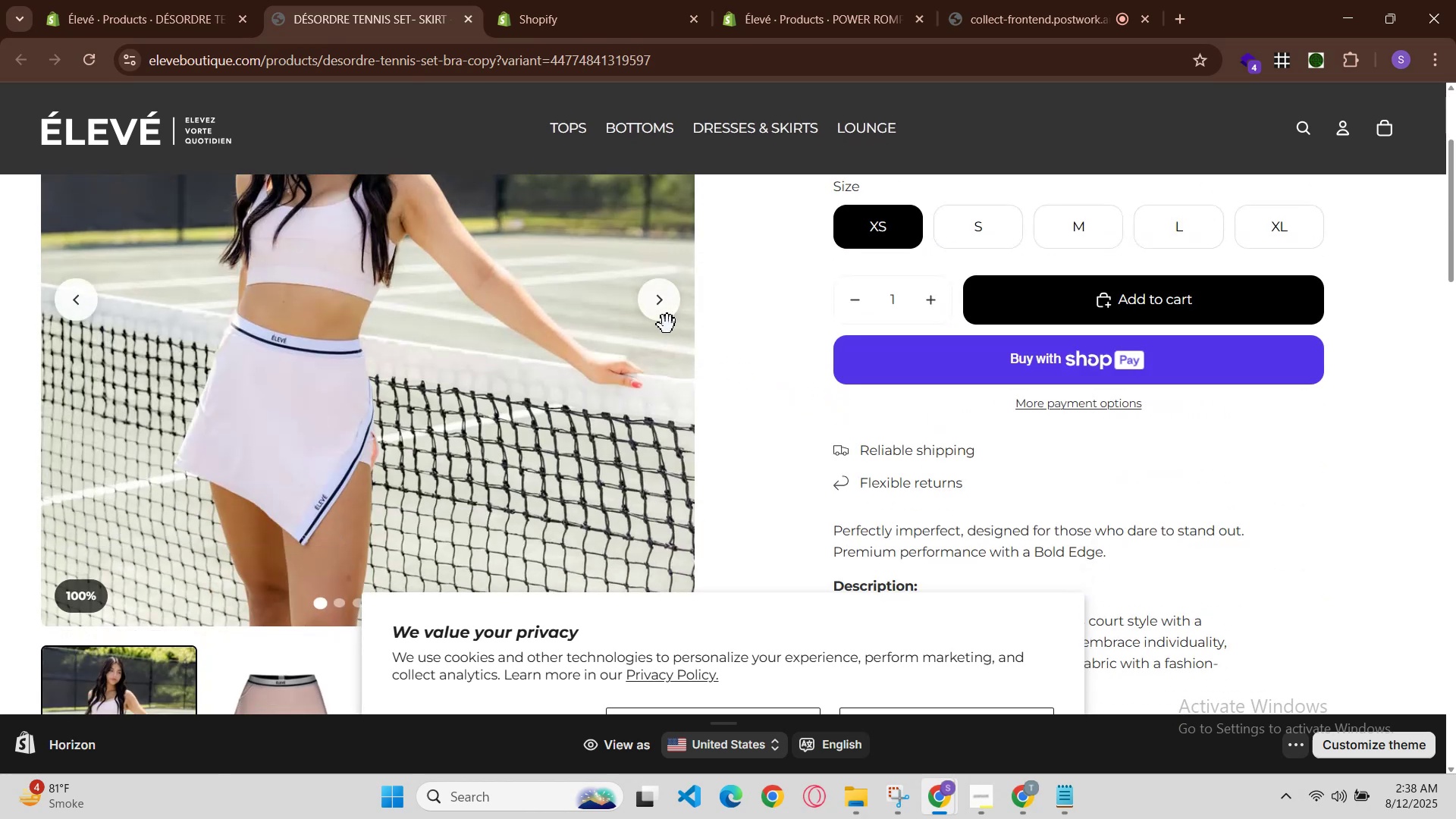 
left_click([667, 325])
 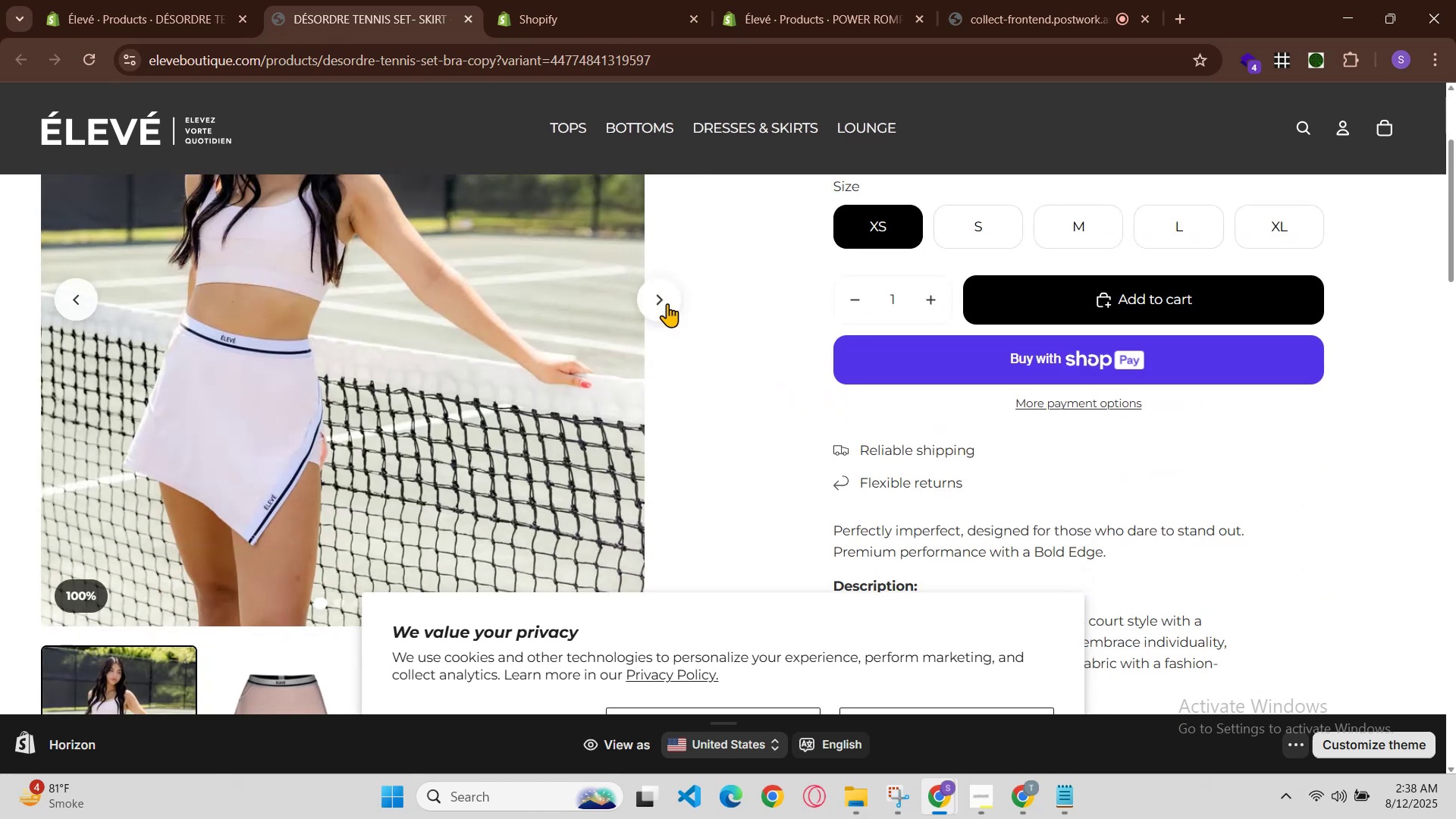 
left_click([665, 296])
 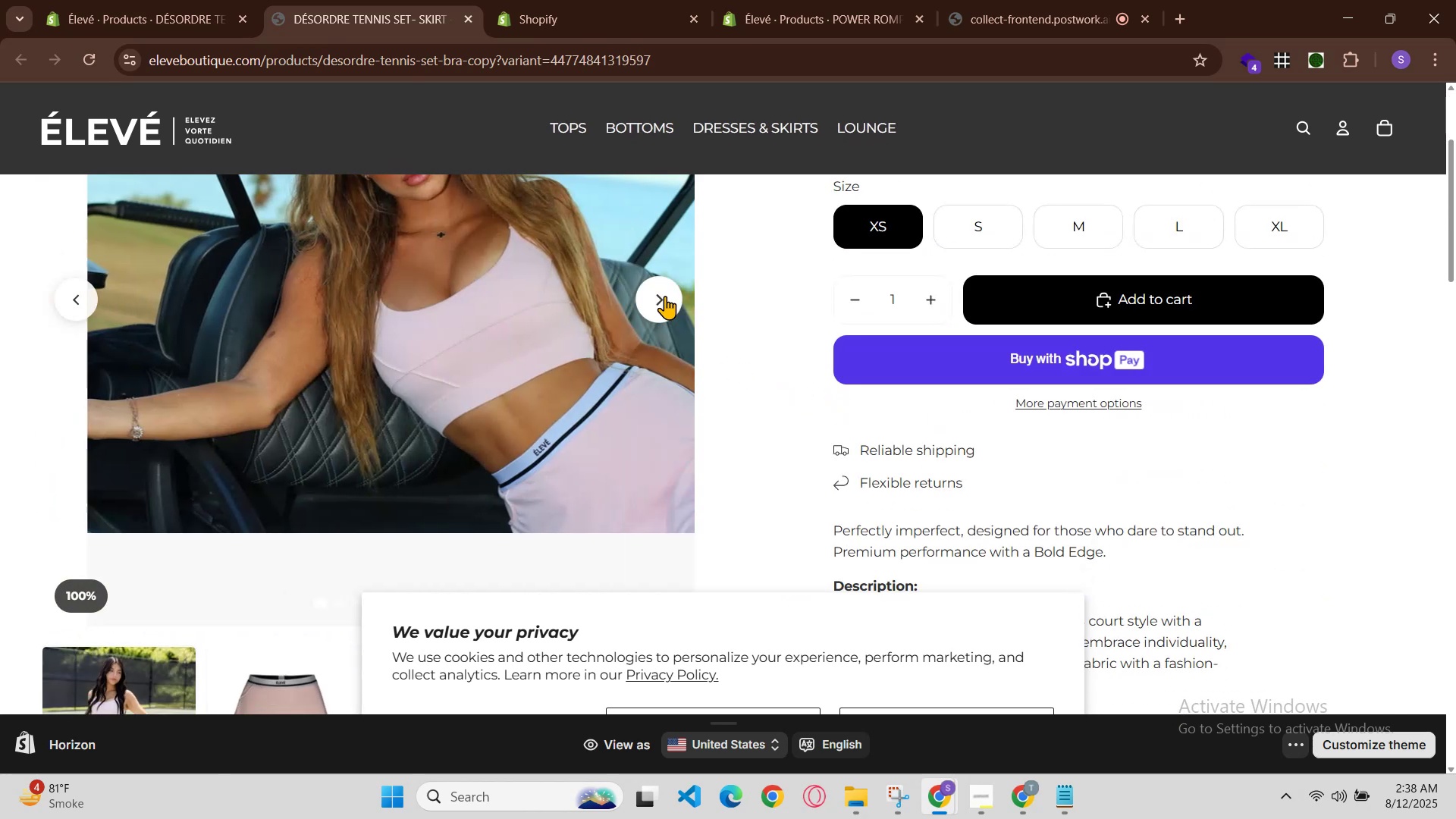 
left_click([665, 296])
 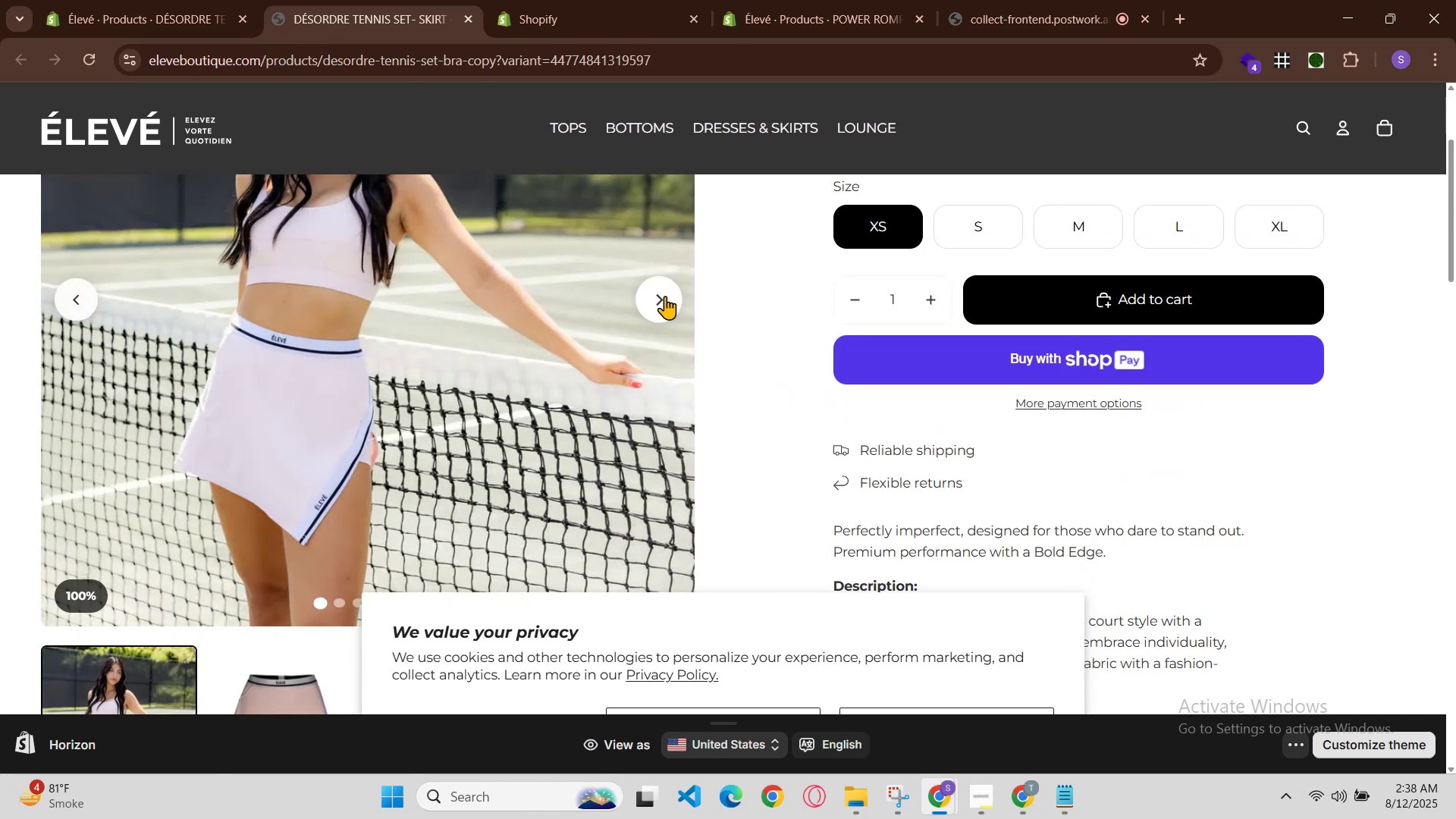 
double_click([665, 296])
 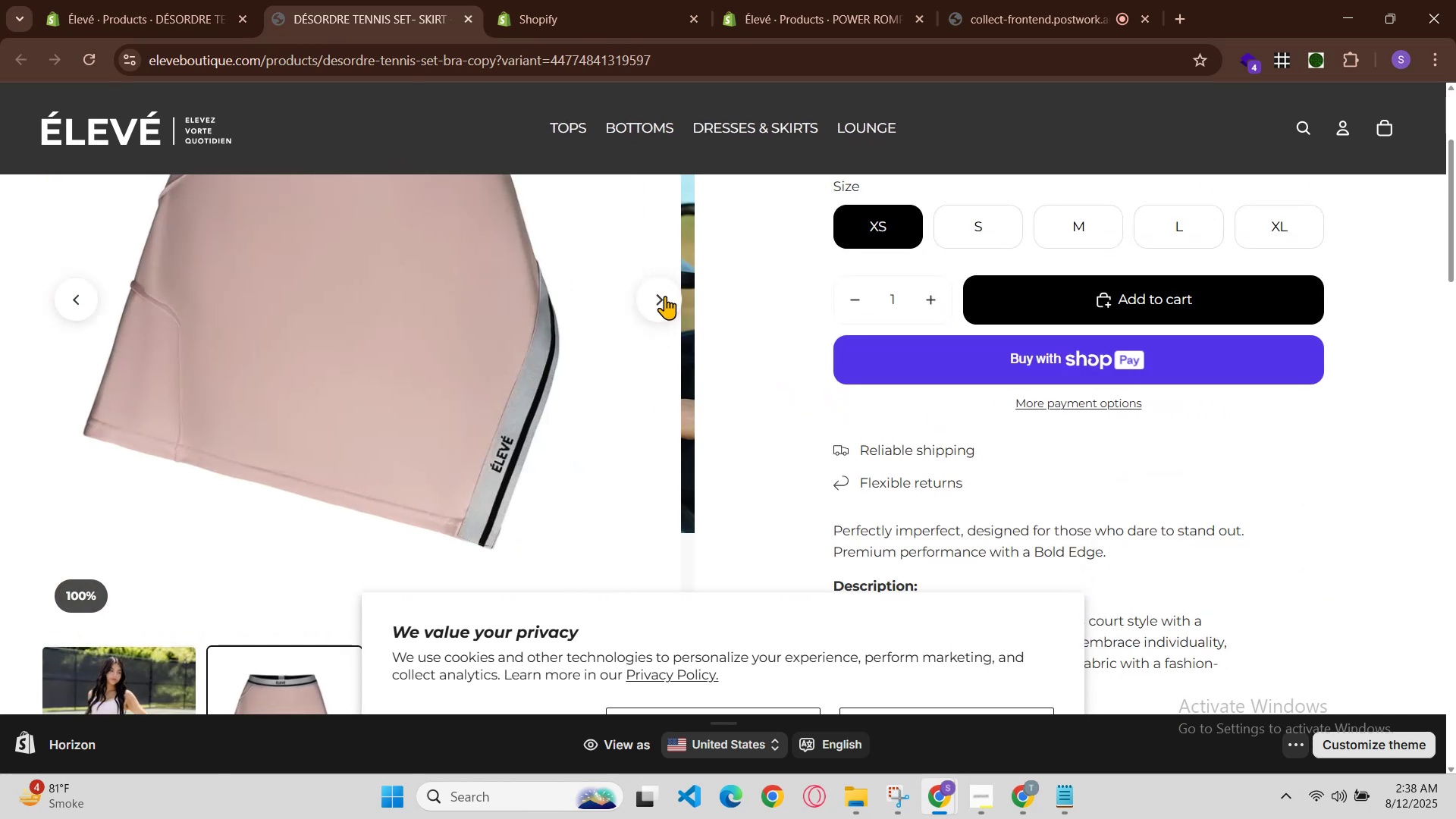 
triple_click([665, 296])
 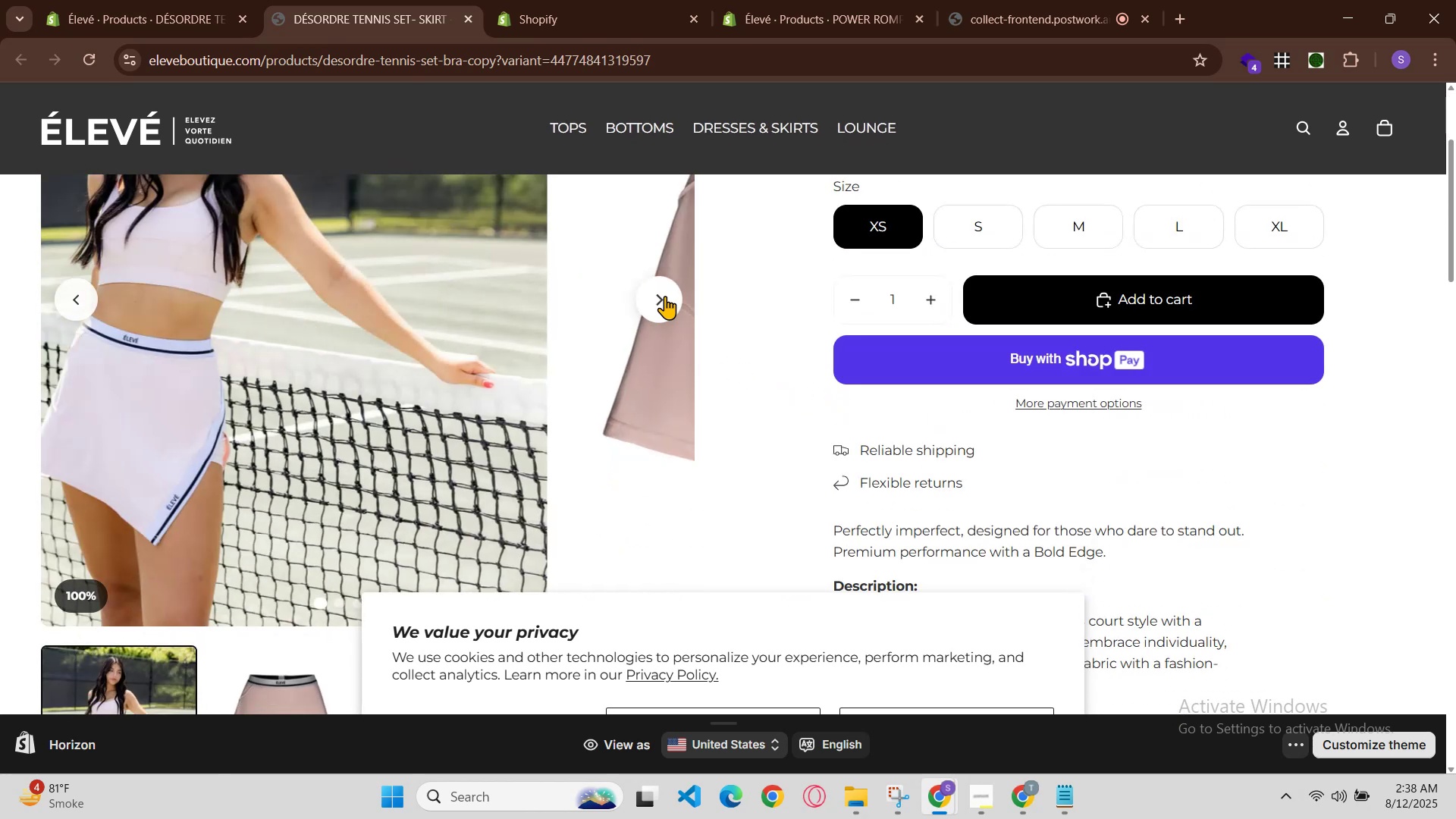 
left_click([665, 296])
 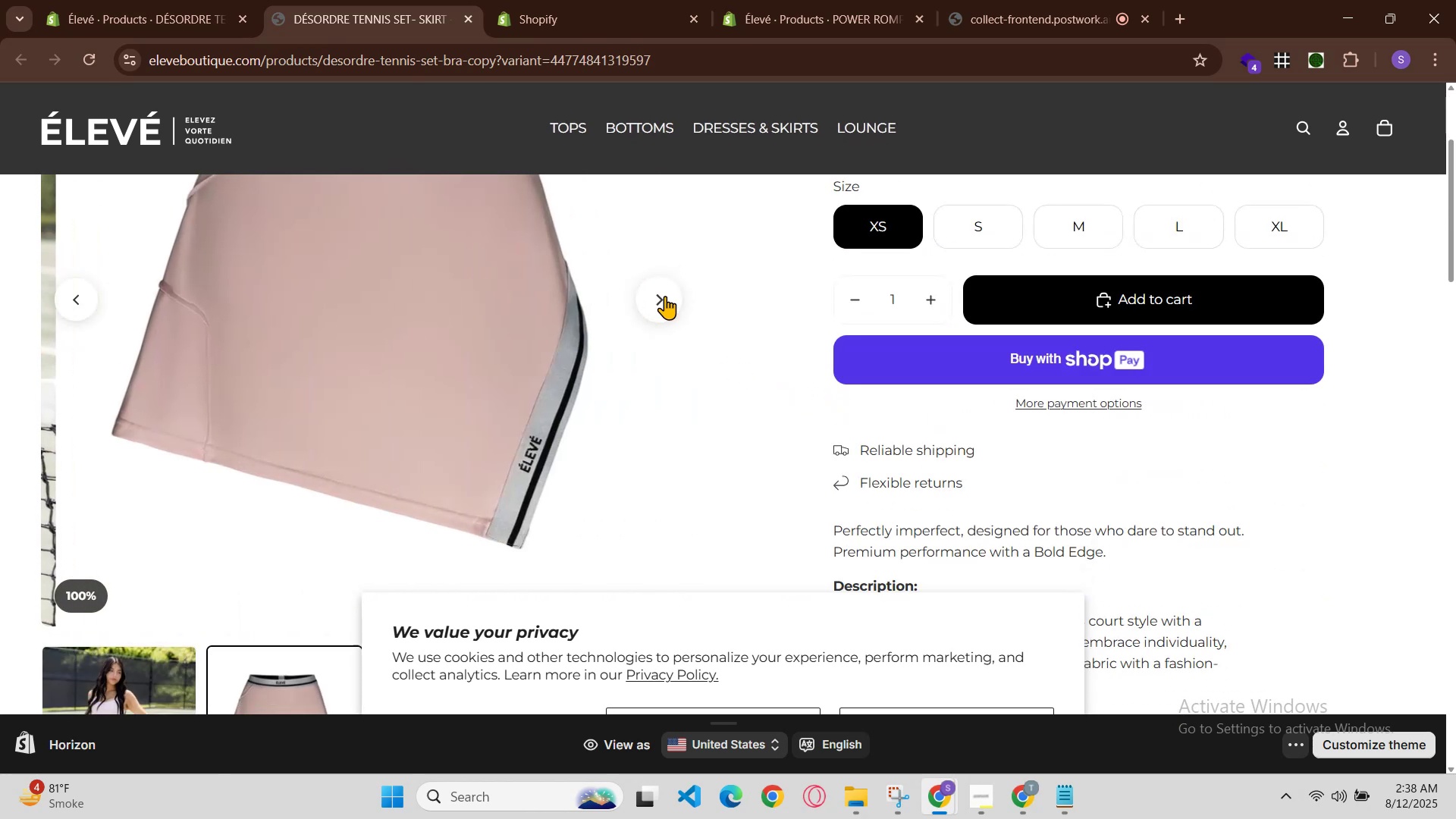 
double_click([665, 296])
 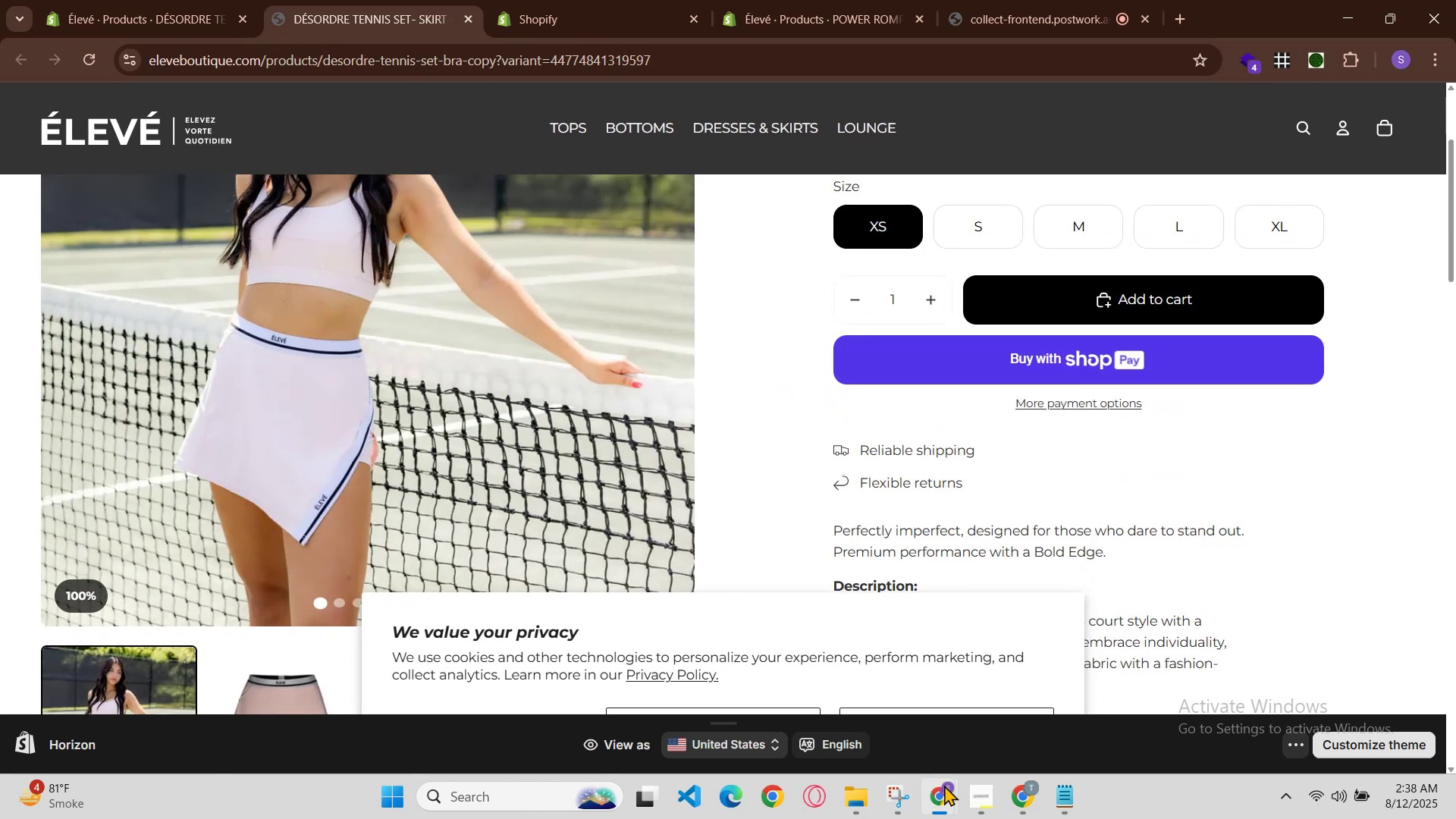 
left_click([799, 706])
 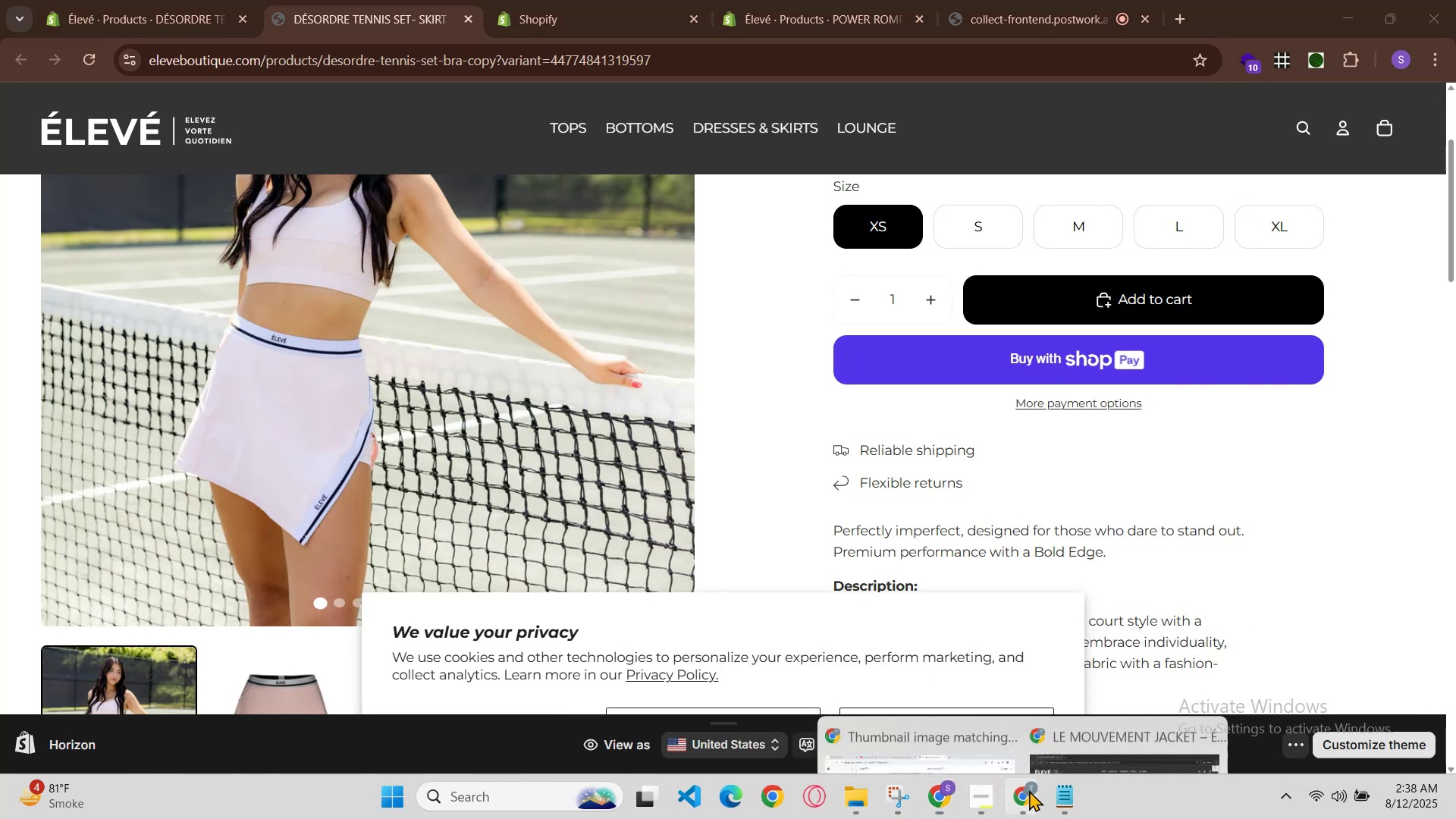 
left_click([939, 711])
 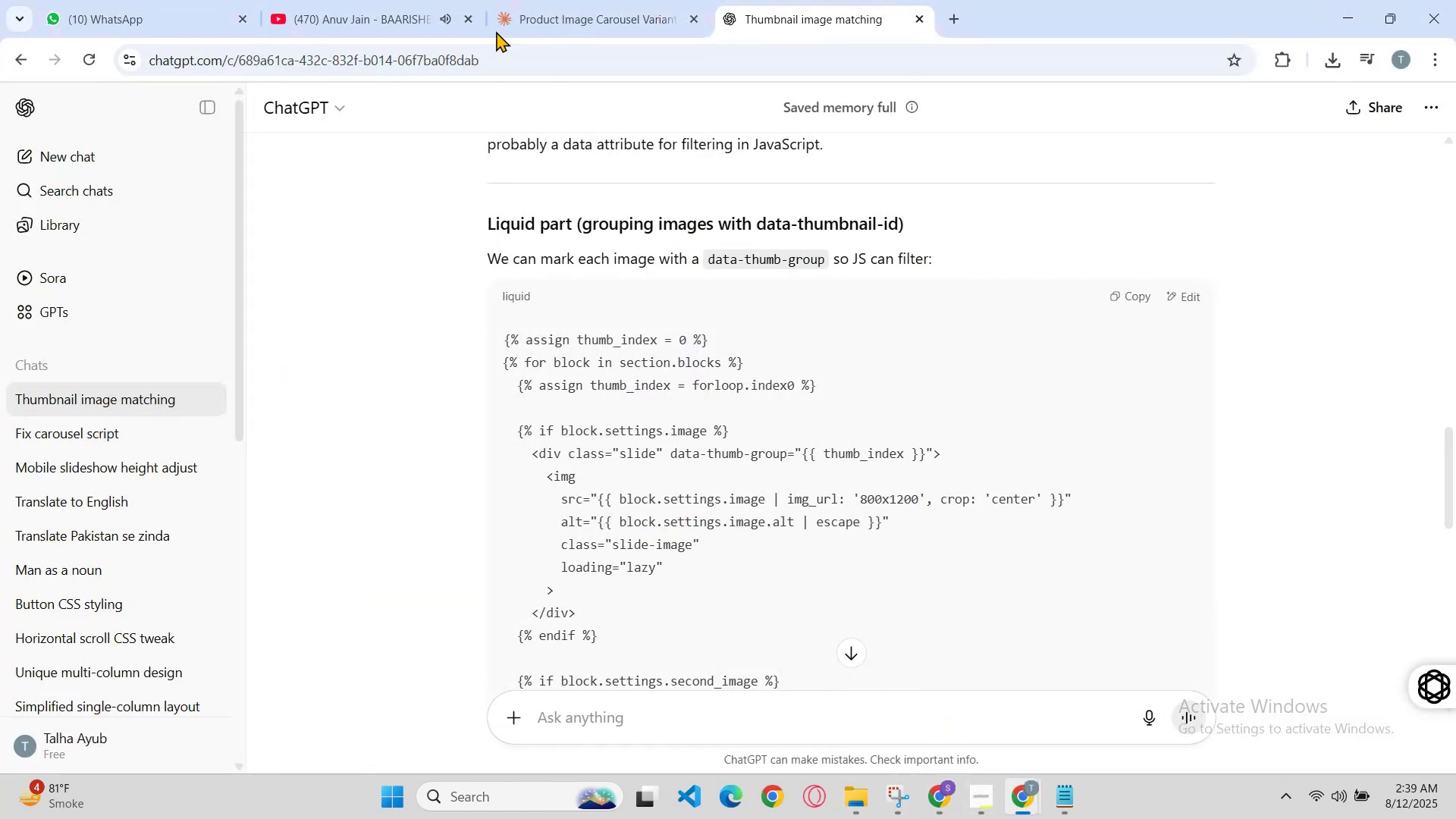 
left_click([482, 0])
 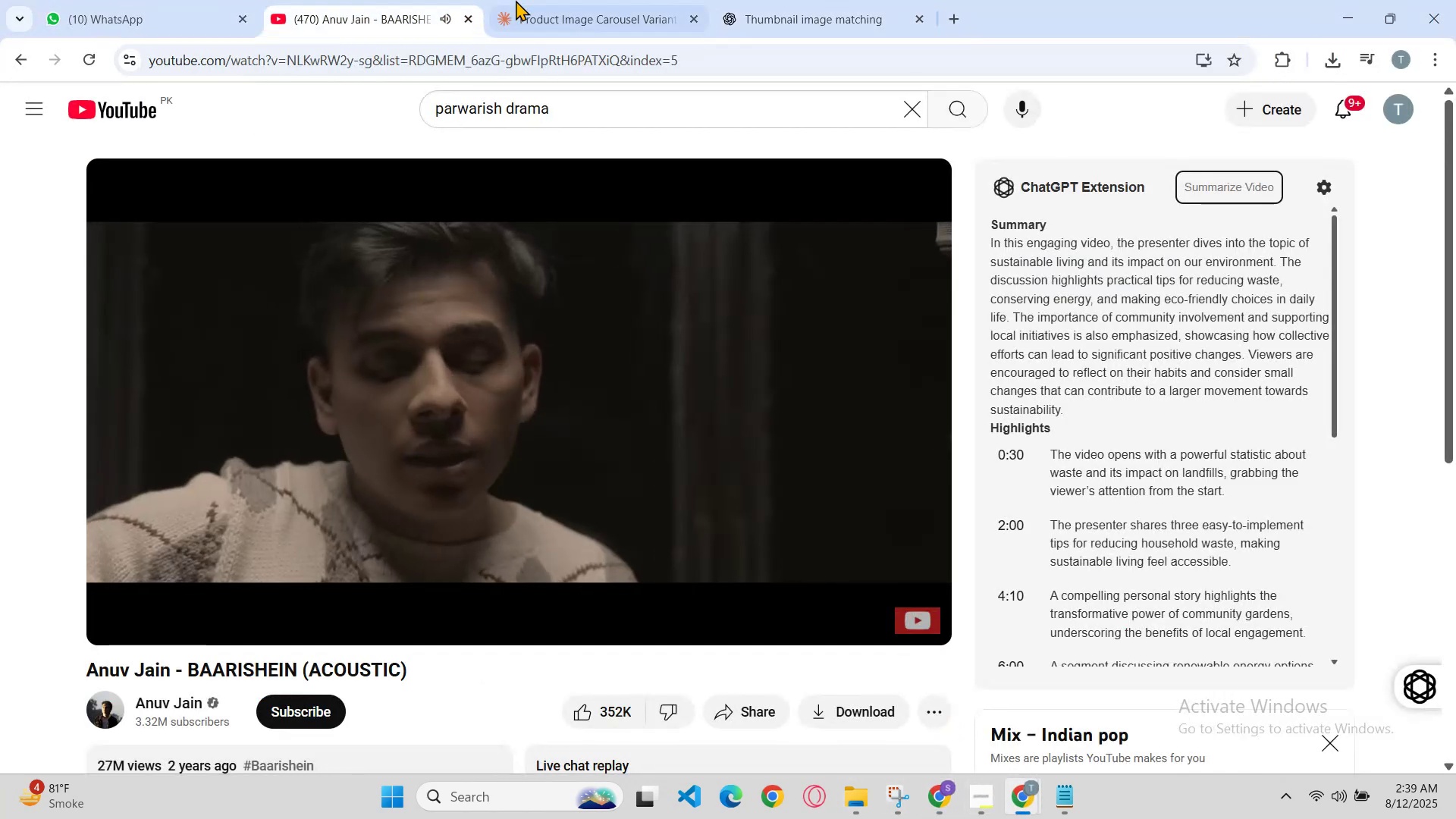 
left_click([543, 0])
 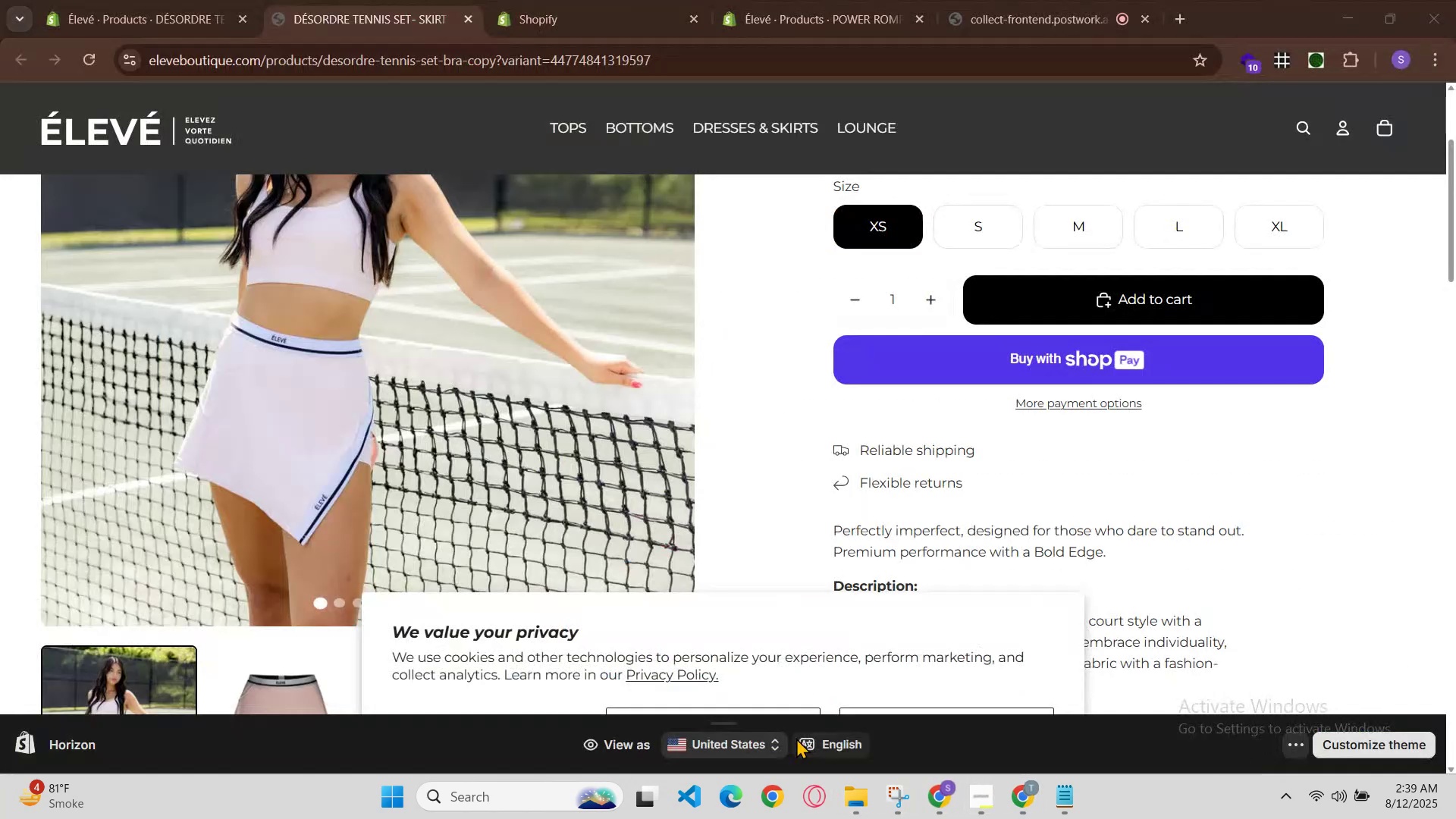 
left_click([246, 0])
 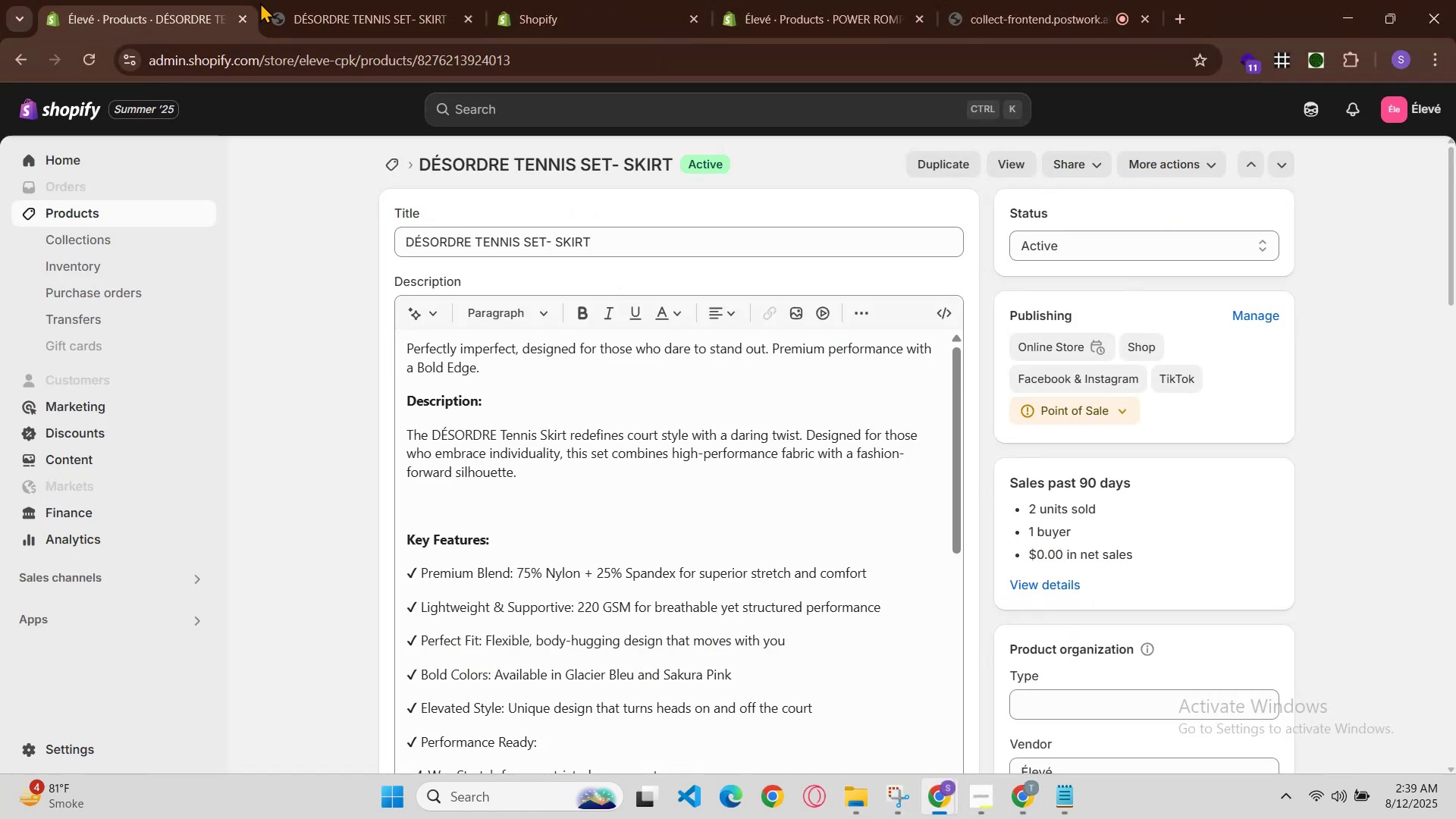 
left_click([389, 0])
 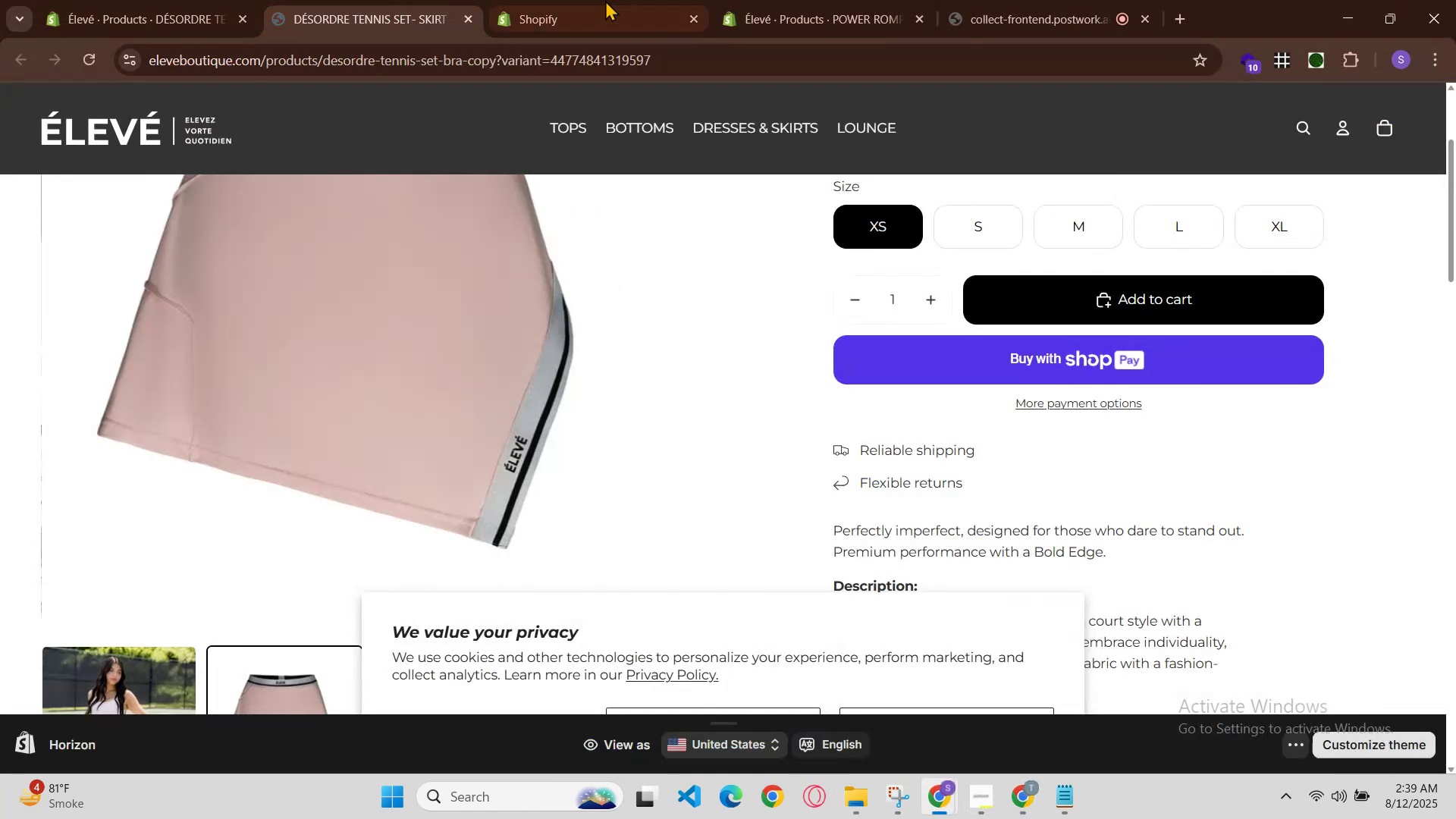 
left_click([648, 0])
 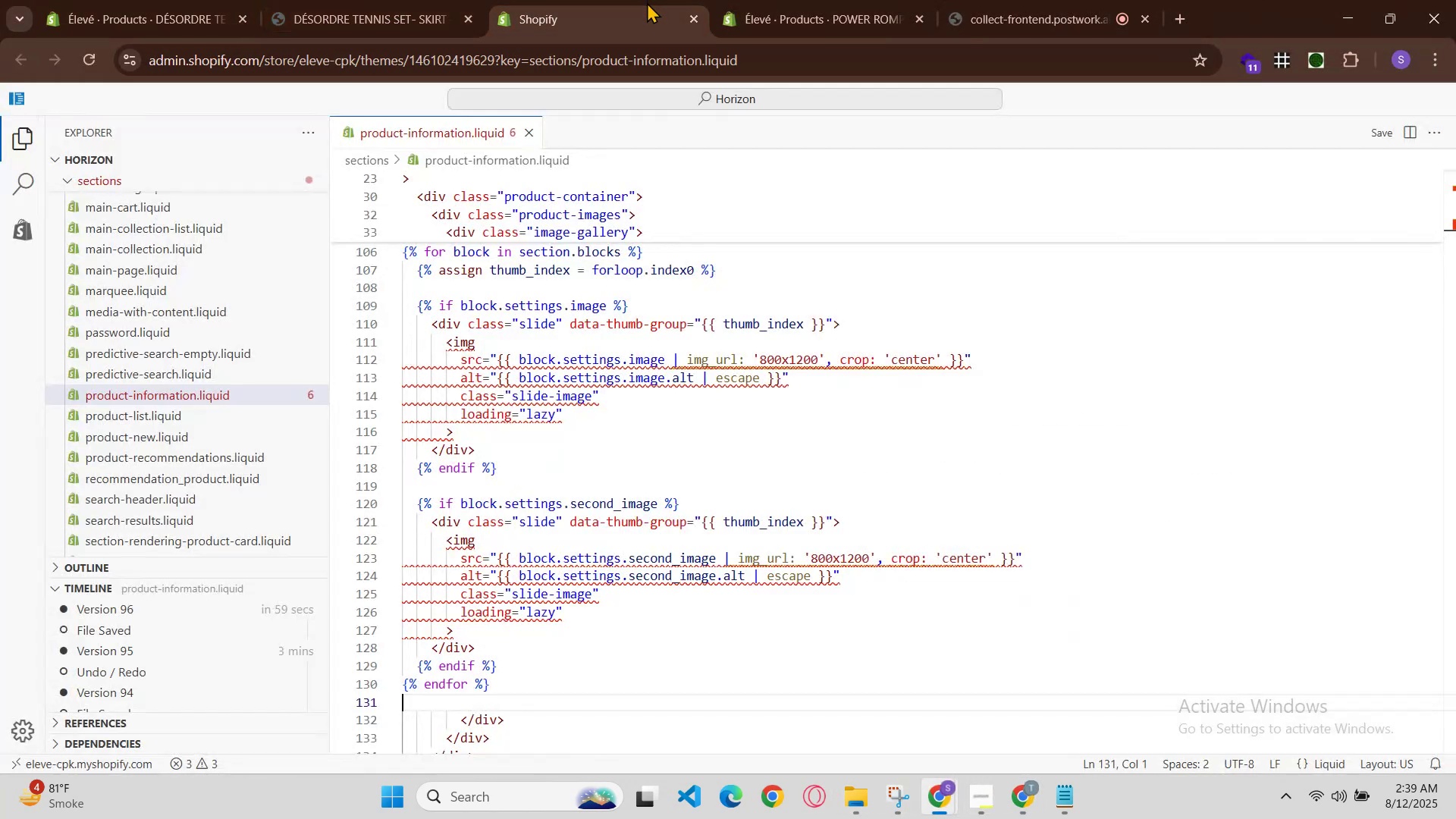 
key(Control+Z)
 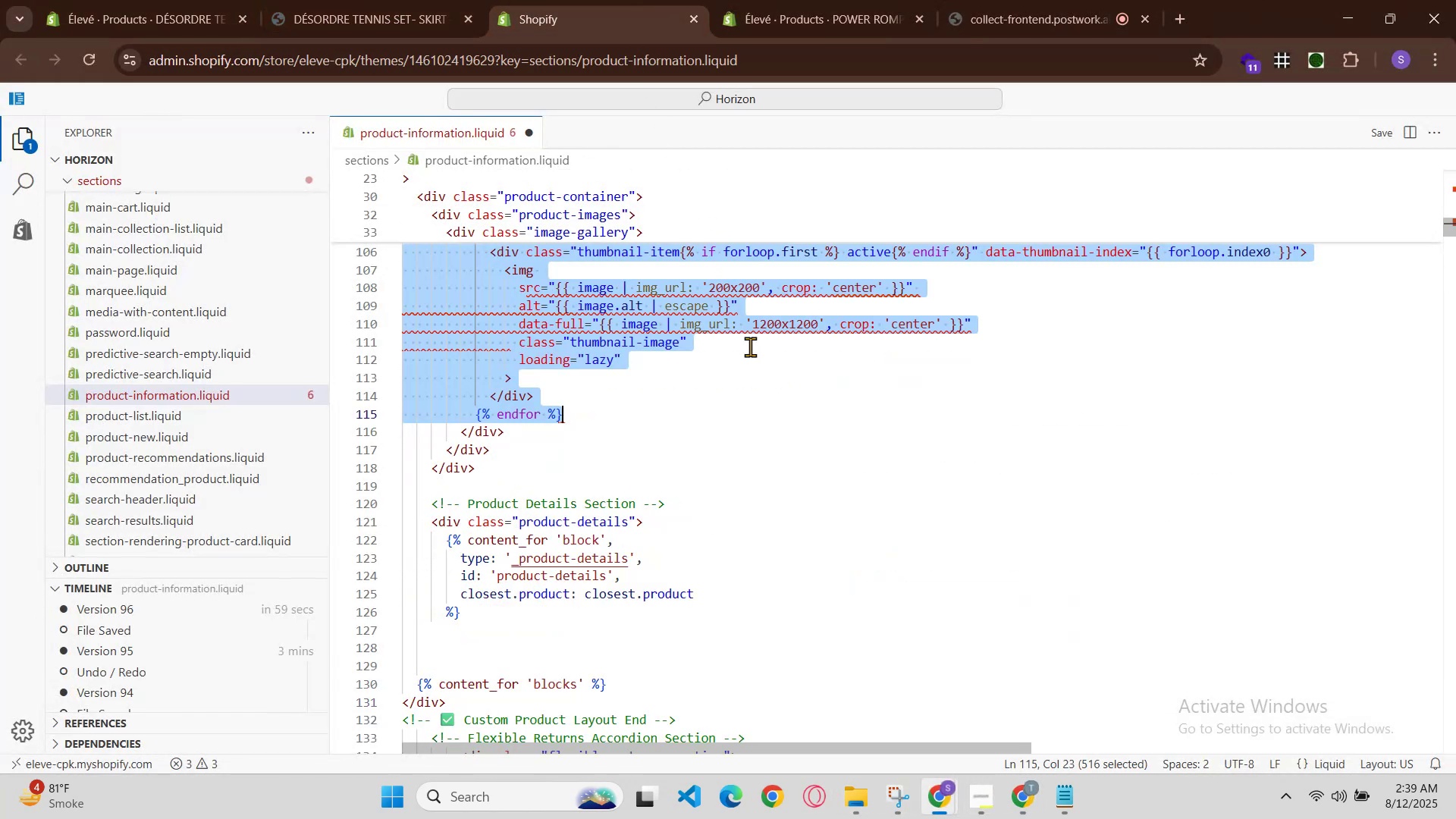 
key(Control+Z)
 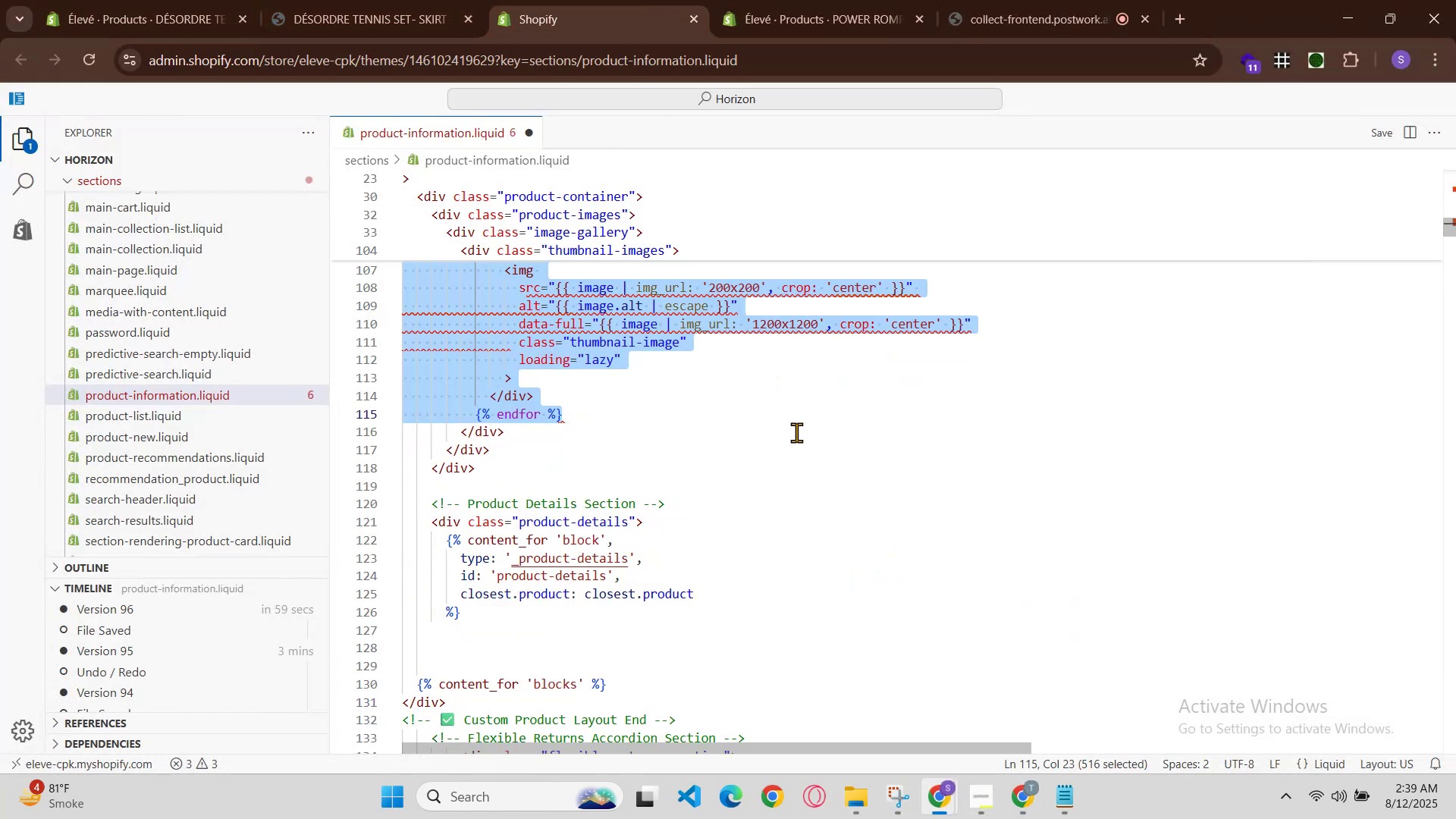 
key(Control+Z)
 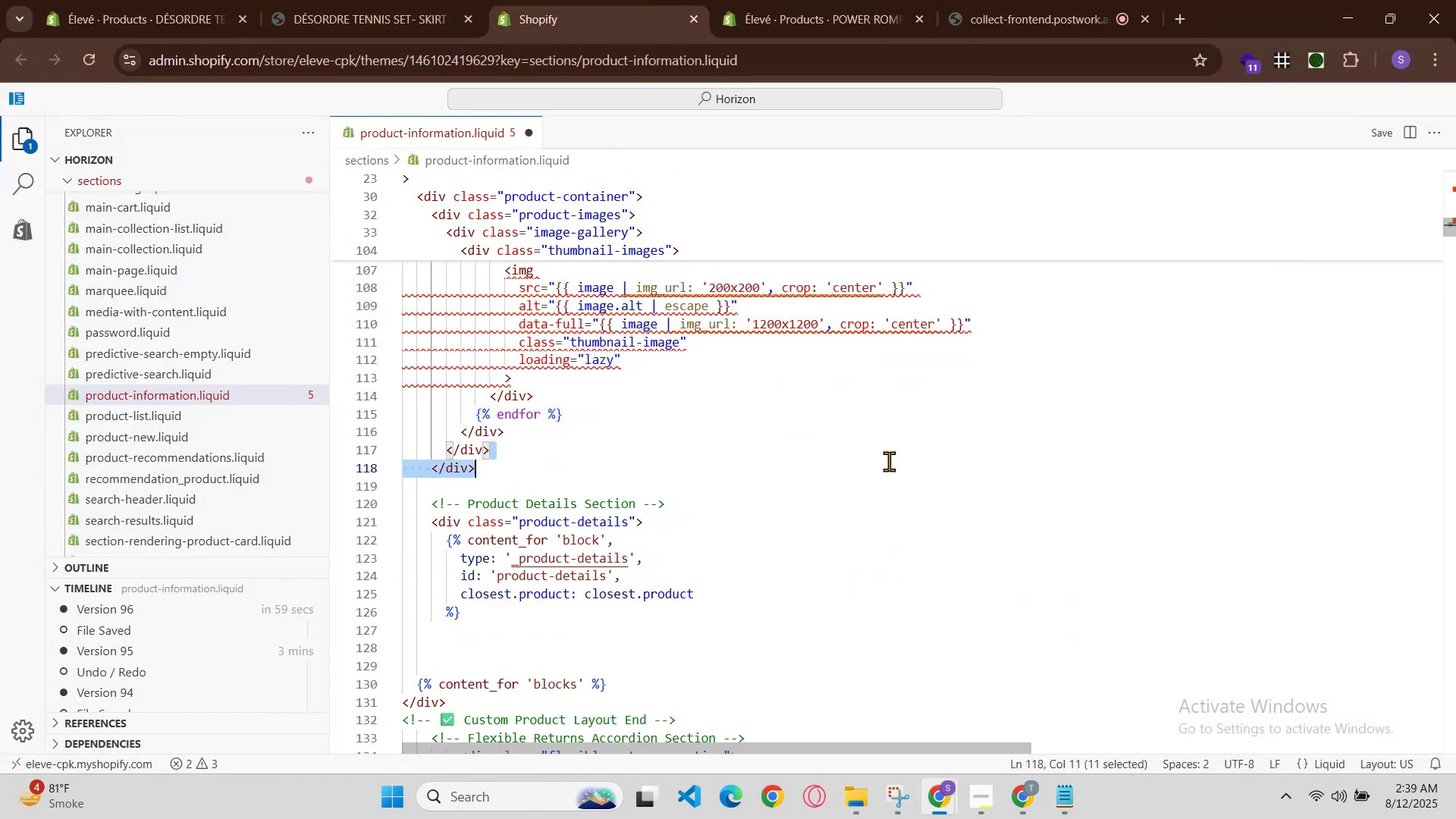 
scroll: coordinate [889, 463], scroll_direction: up, amount: 2.0
 